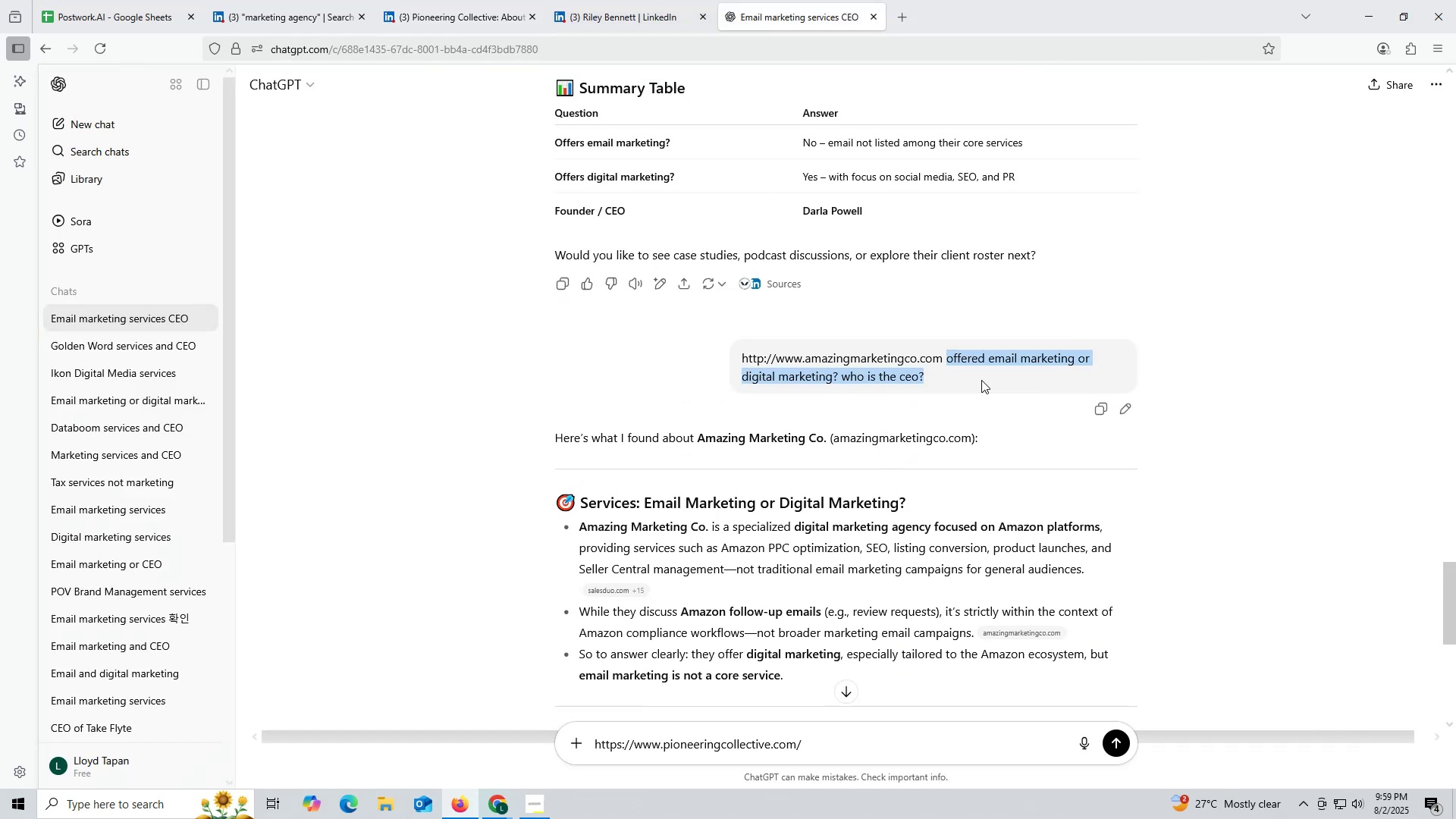 
key(Control+C)
 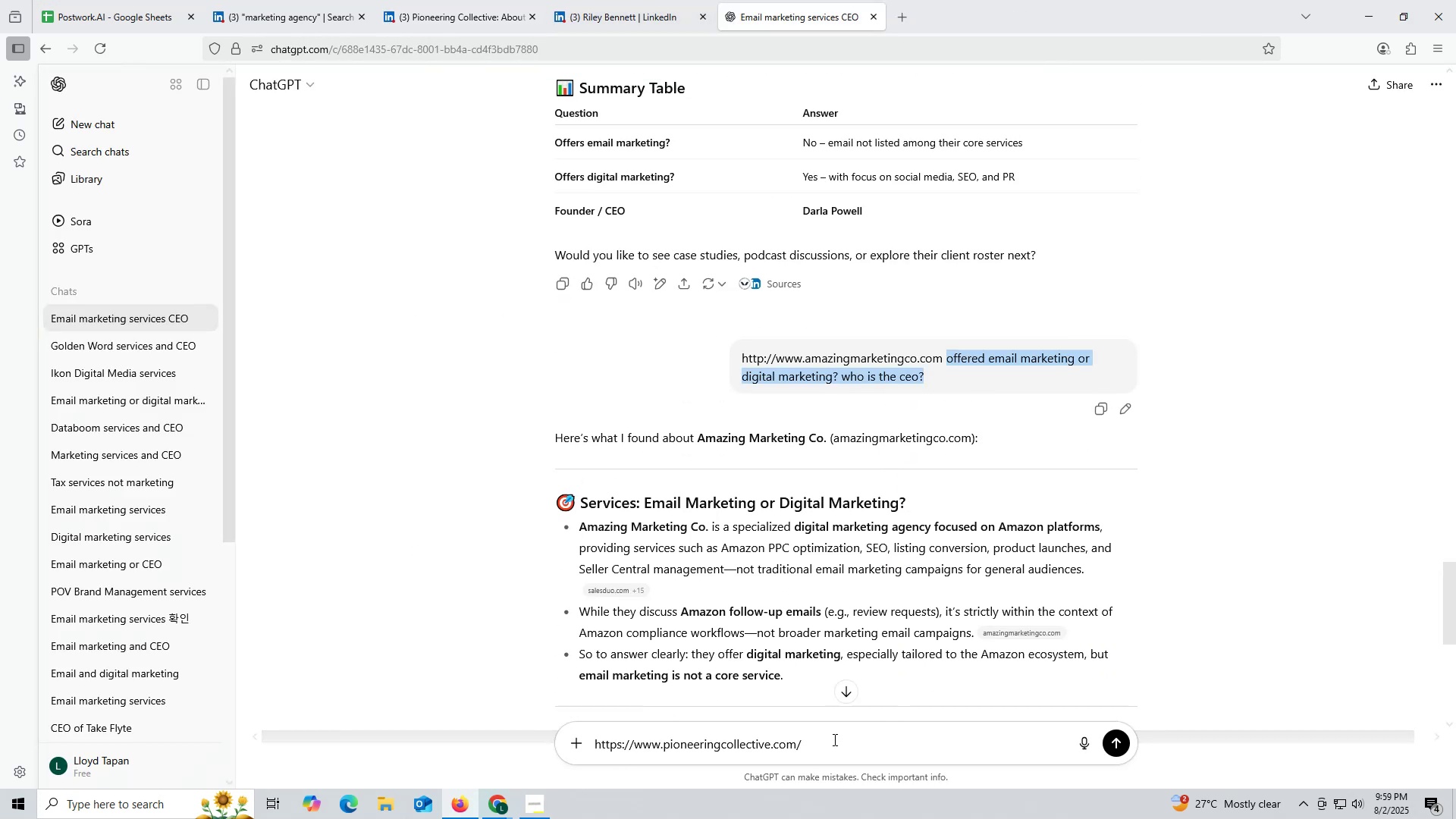 
left_click([833, 737])
 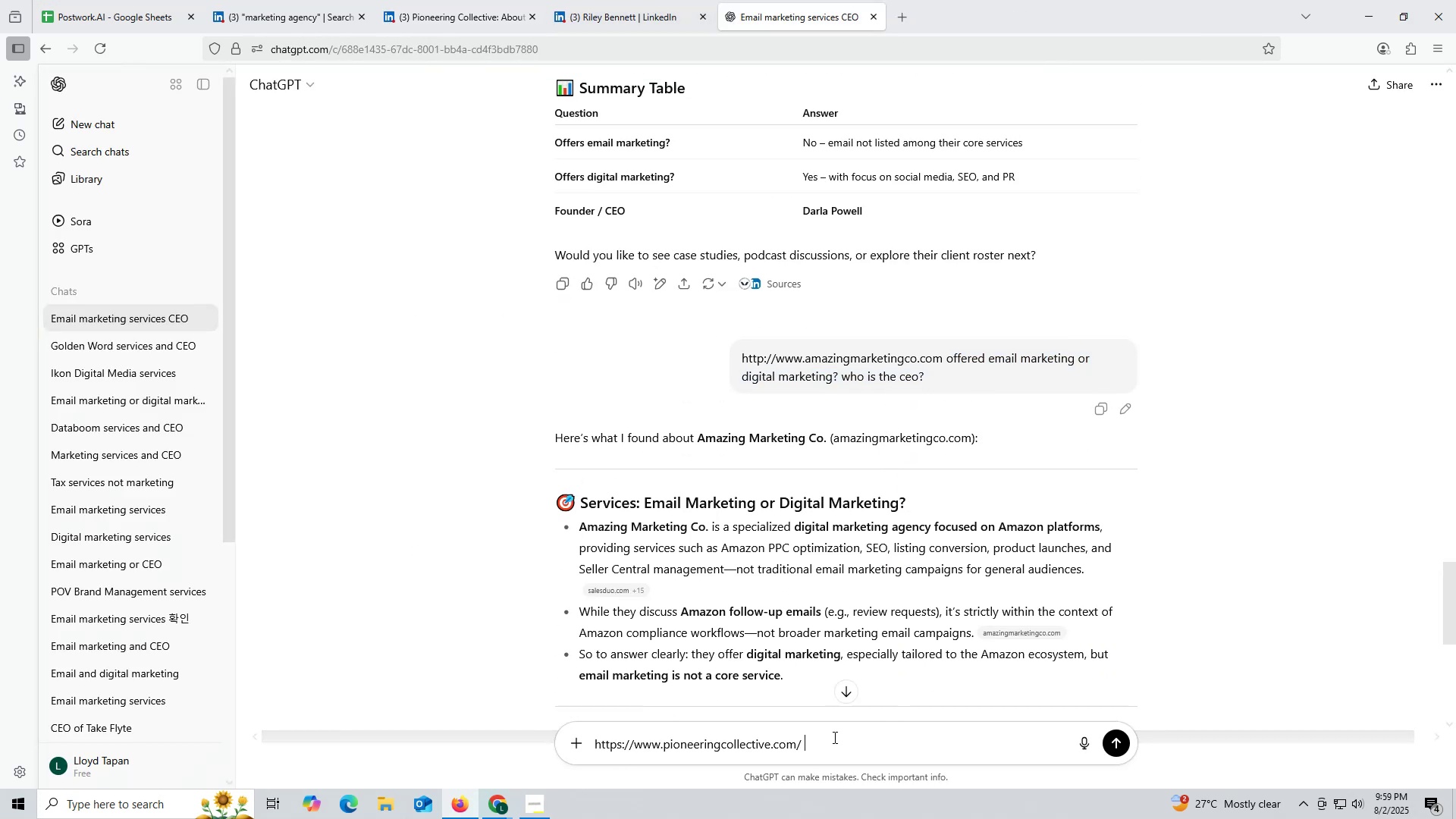 
key(Control+ControlLeft)
 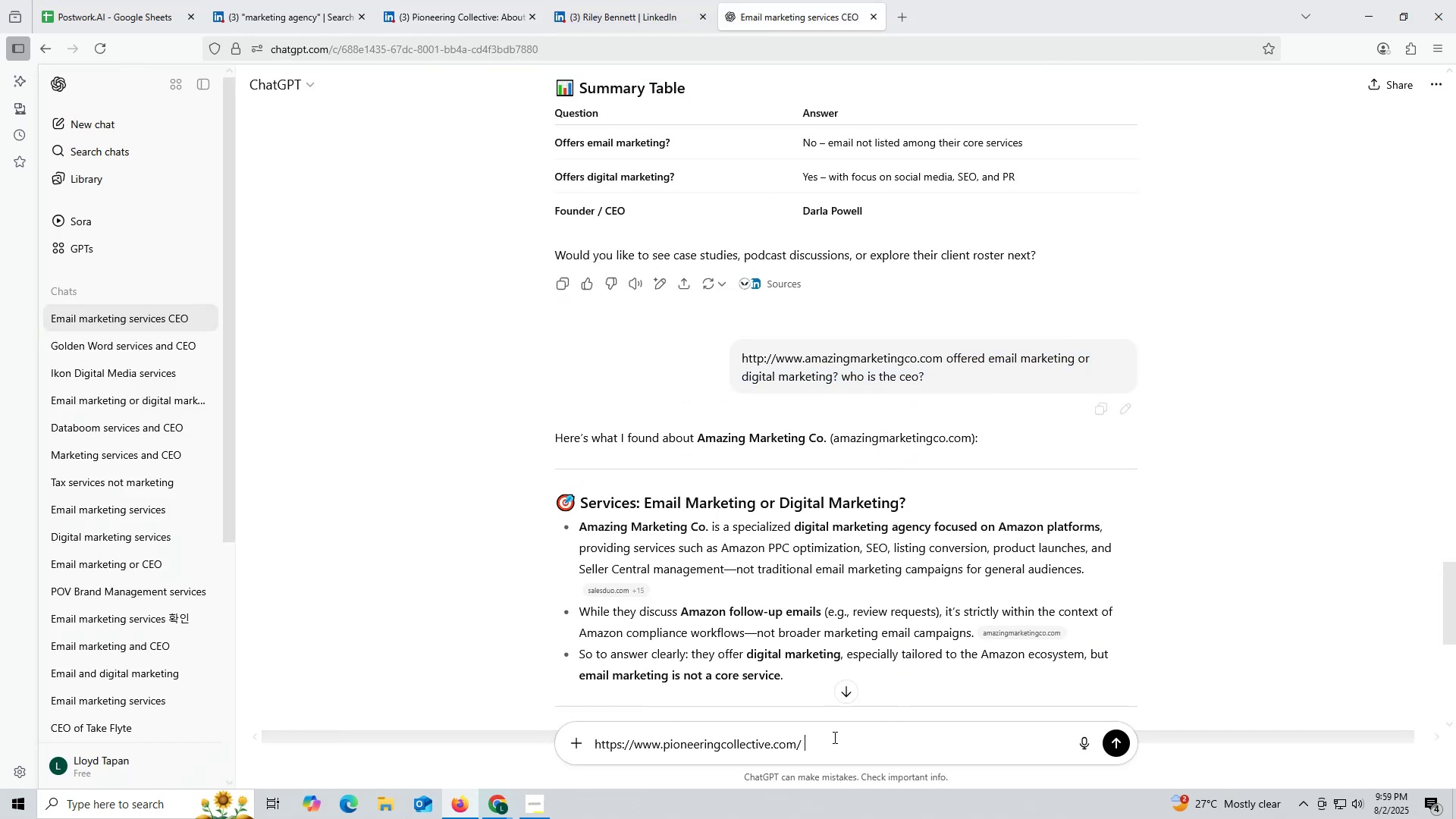 
key(Control+V)
 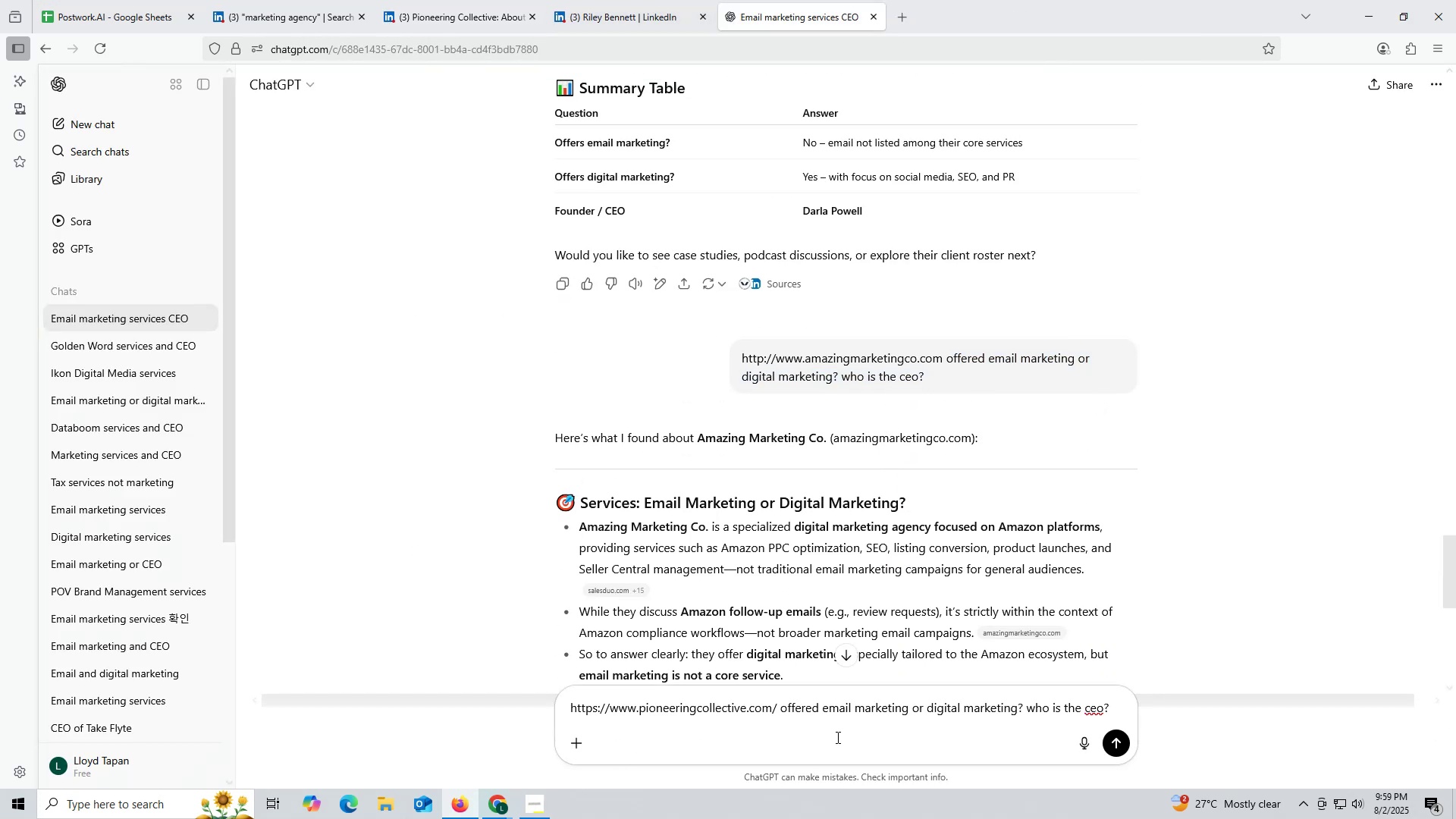 
key(Enter)
 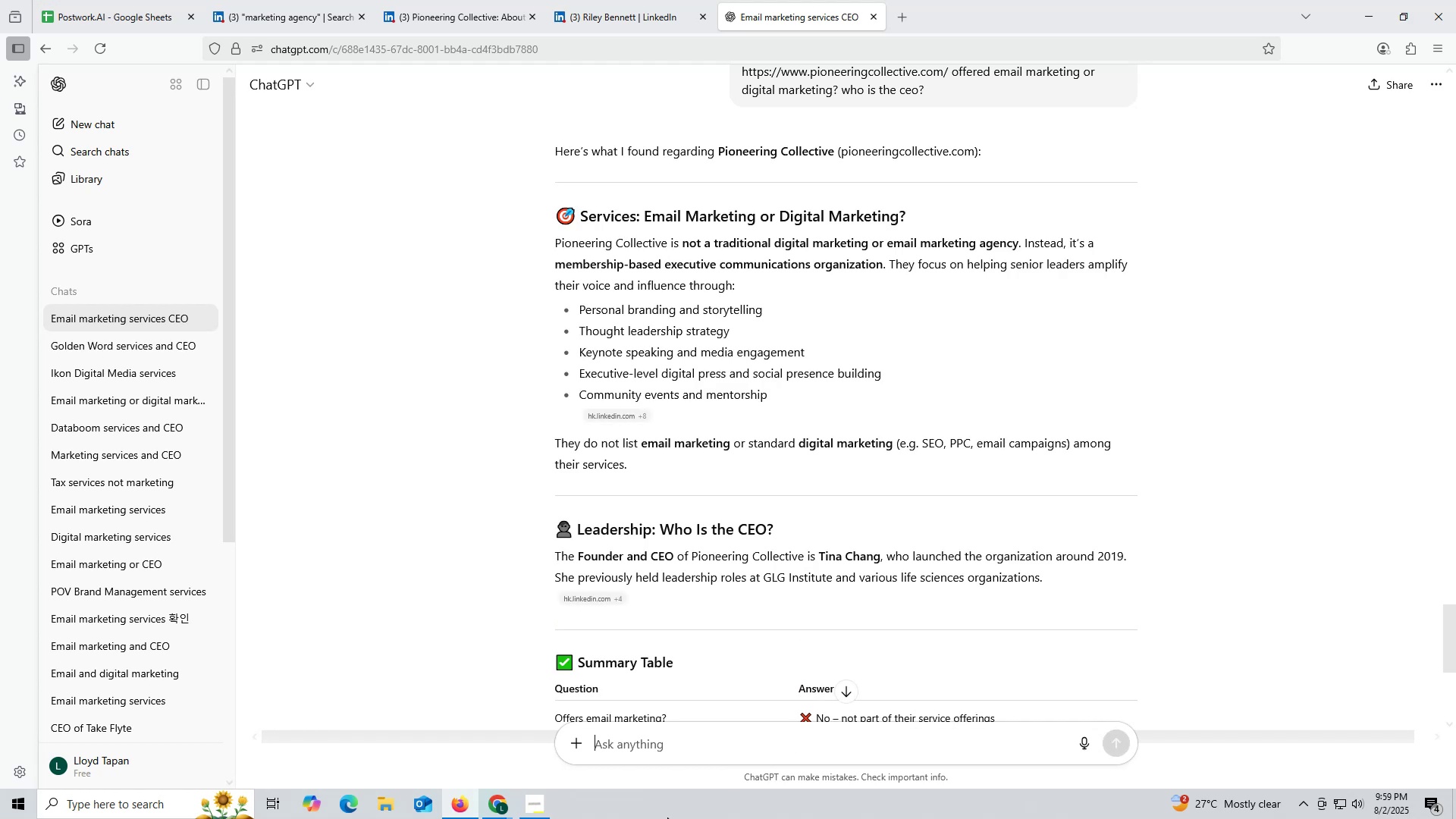 
wait(12.32)
 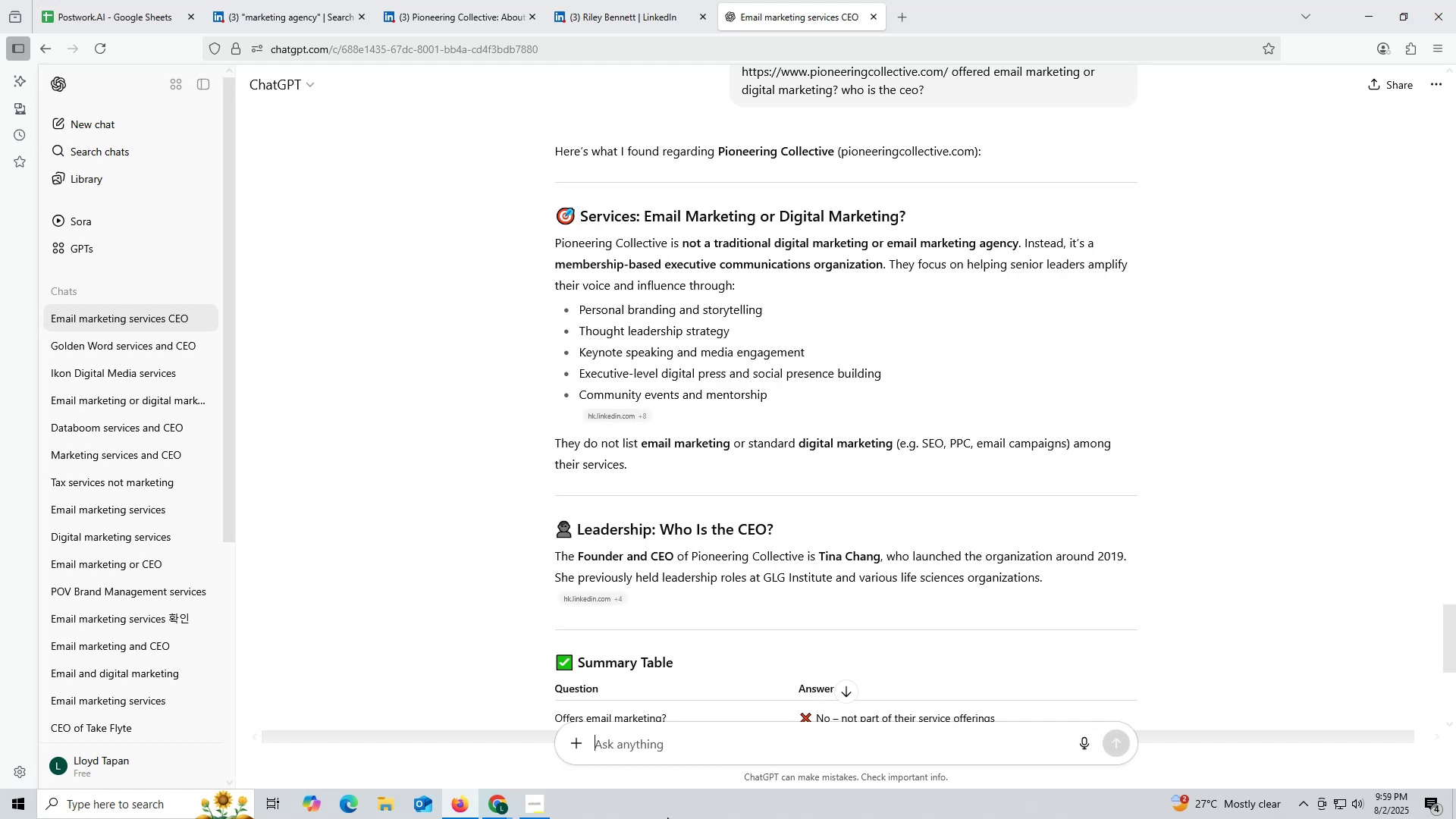 
scroll: coordinate [777, 453], scroll_direction: down, amount: 3.0
 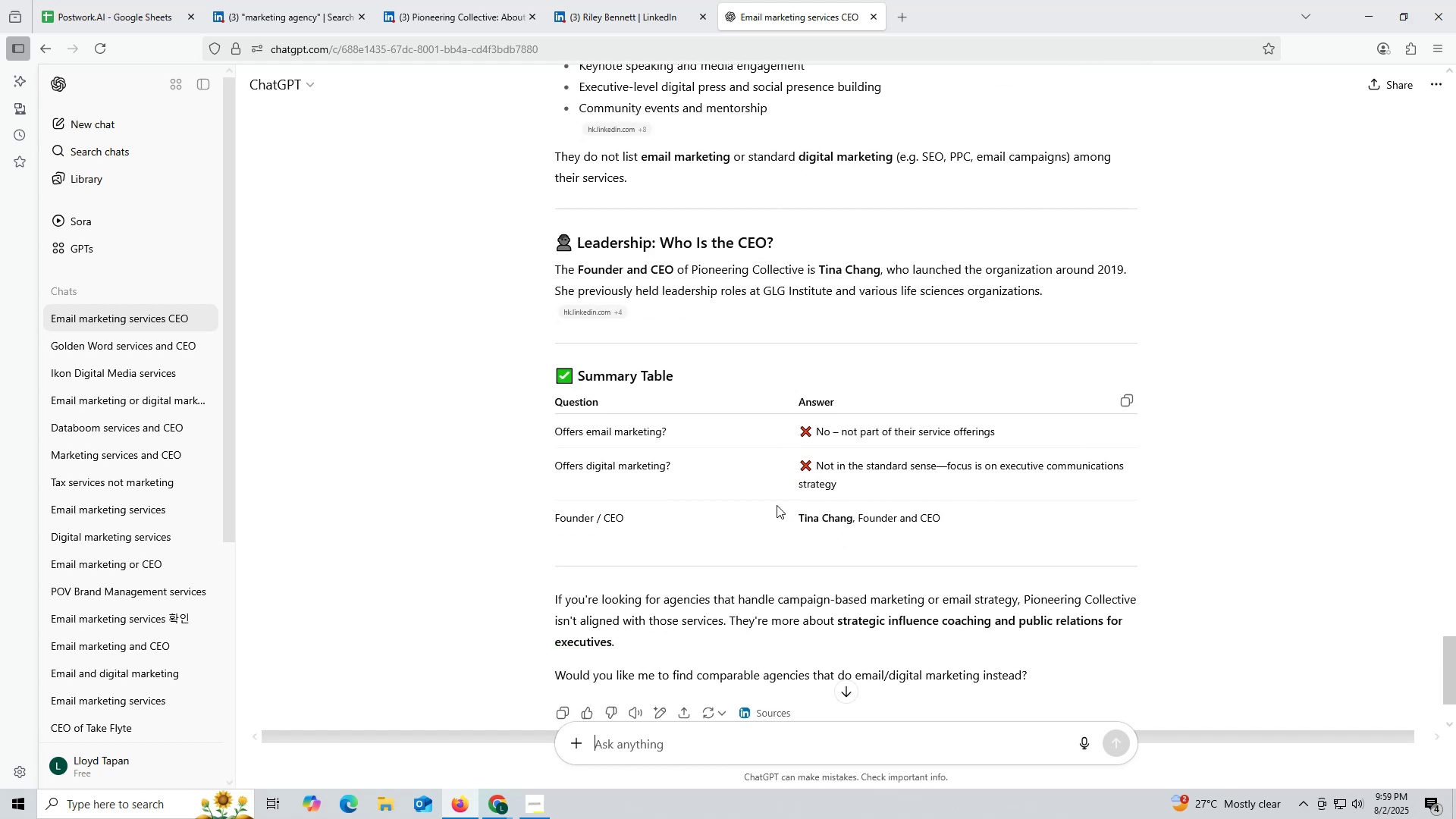 
scroll: coordinate [780, 431], scroll_direction: up, amount: 4.0
 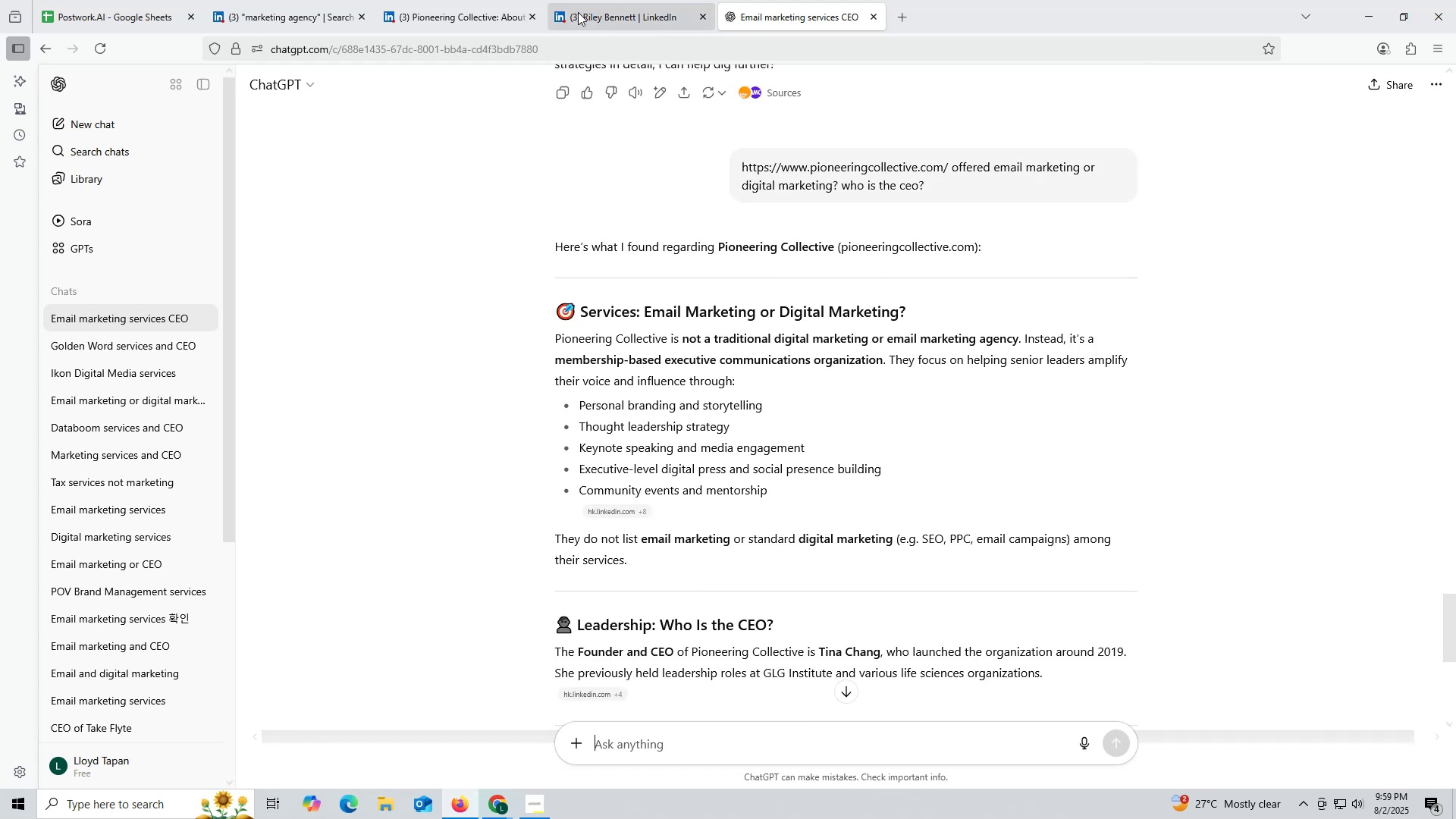 
left_click([479, 14])
 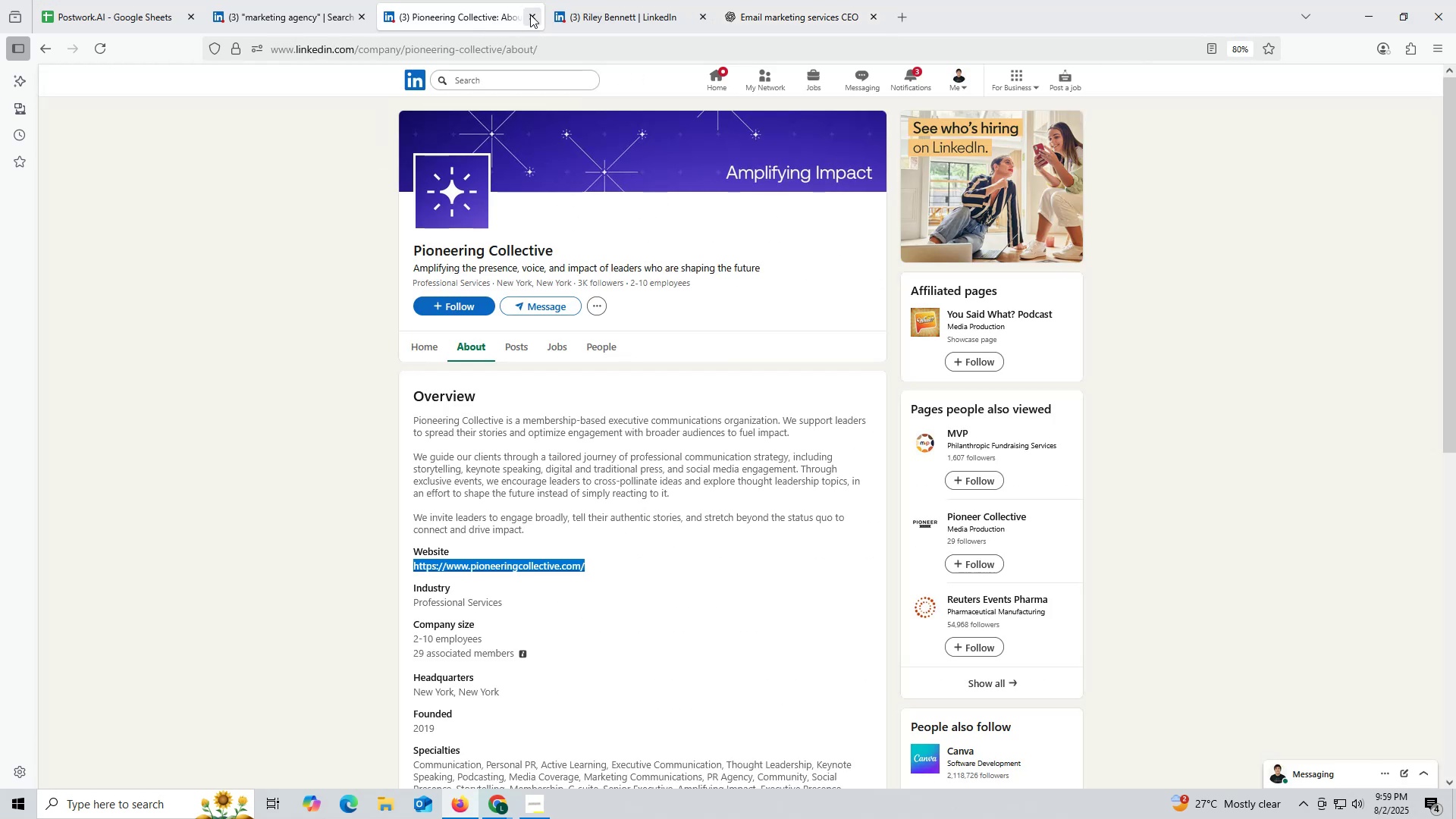 
left_click([531, 12])
 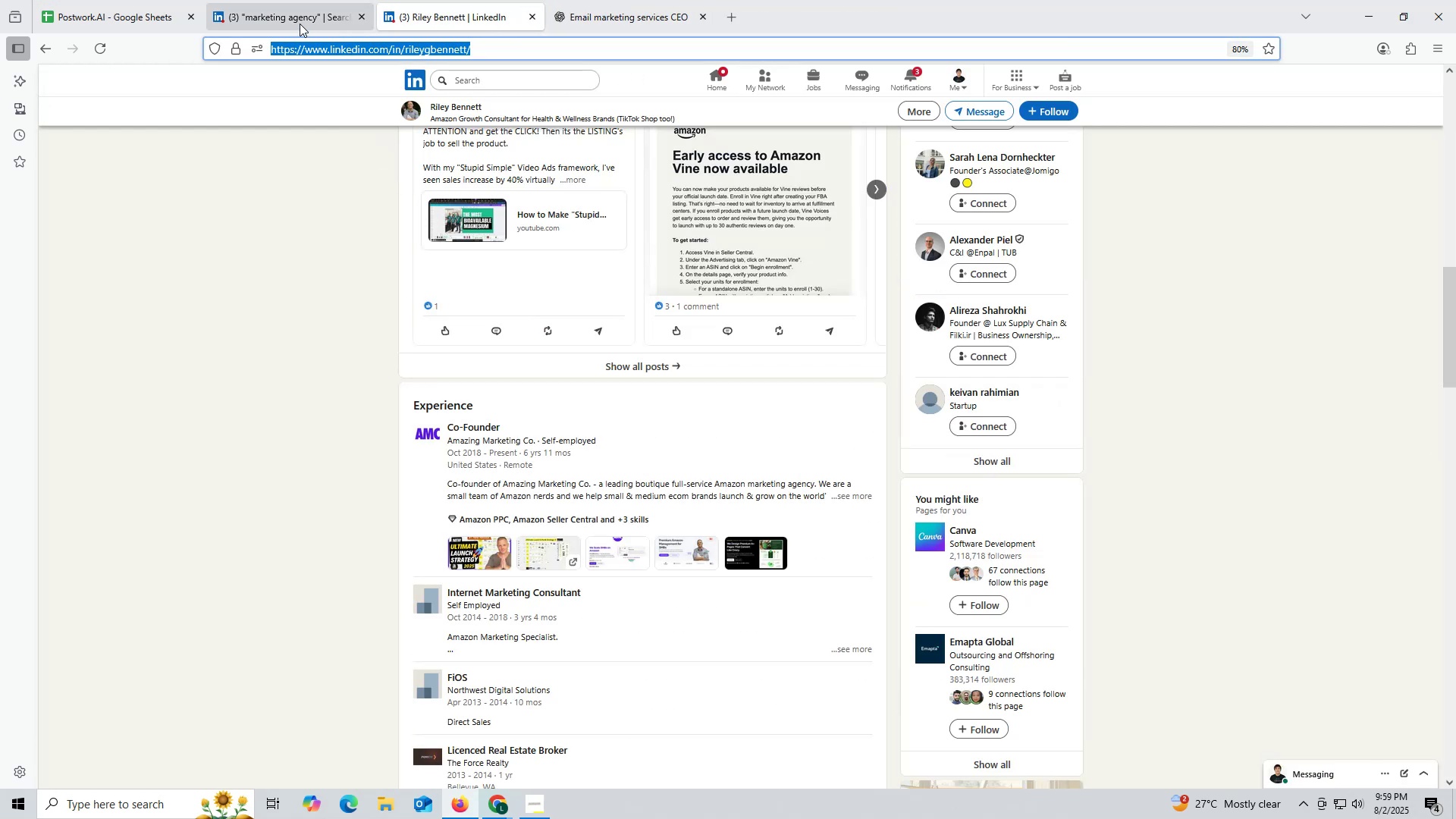 
left_click([300, 23])
 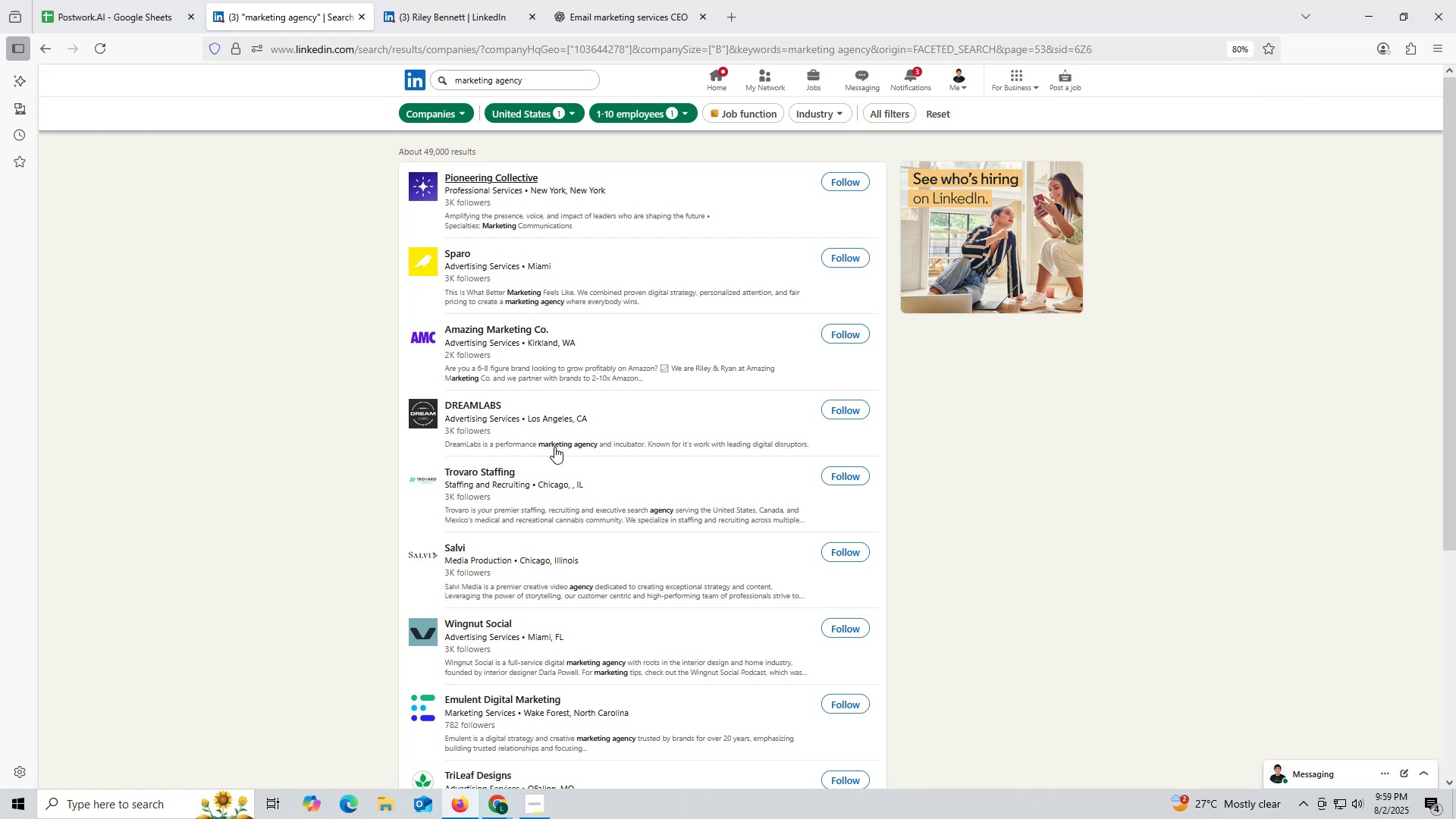 
wait(7.66)
 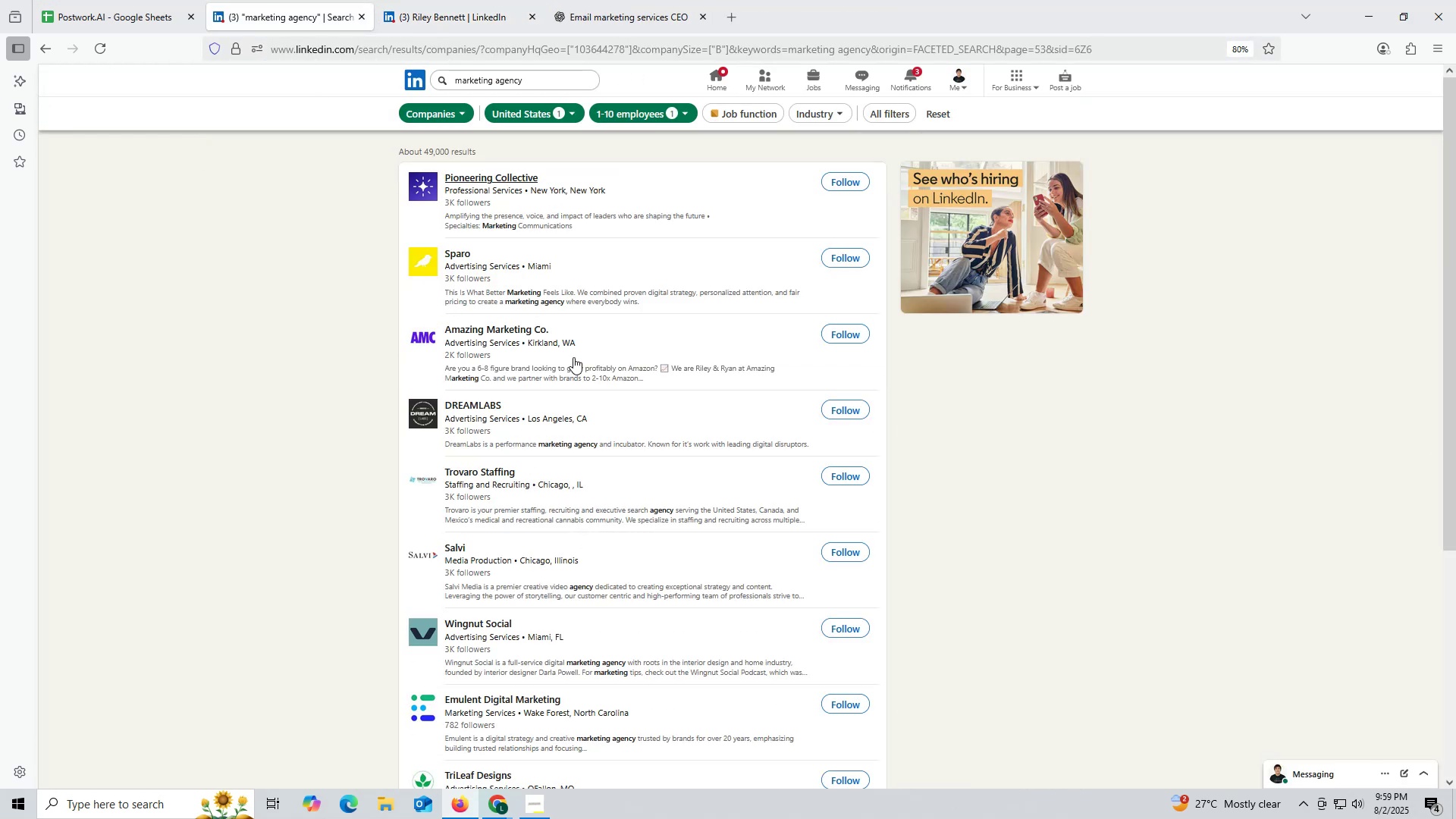 
scroll: coordinate [673, 446], scroll_direction: up, amount: 2.0
 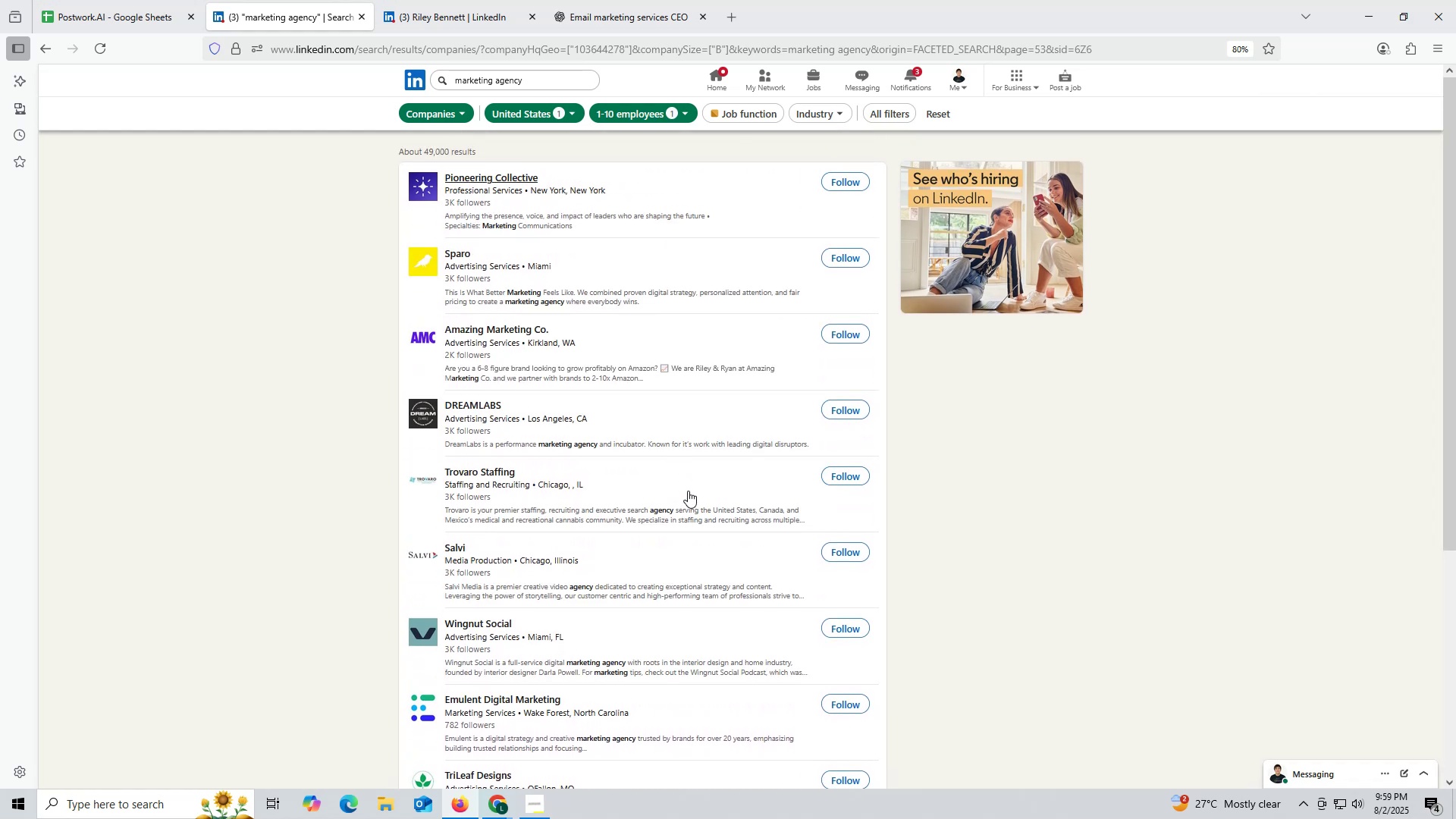 
scroll: coordinate [658, 634], scroll_direction: down, amount: 4.0
 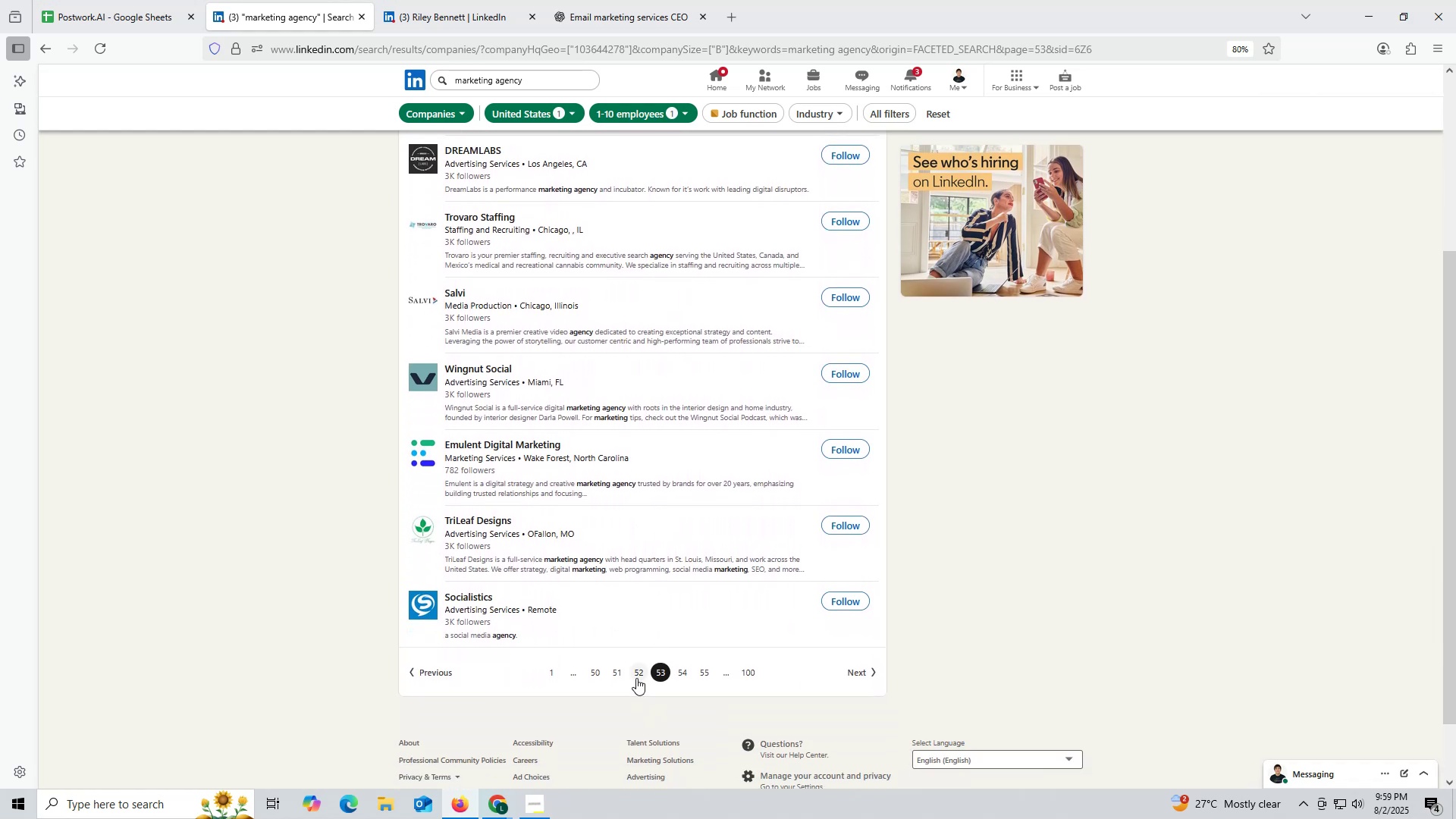 
left_click([636, 673])
 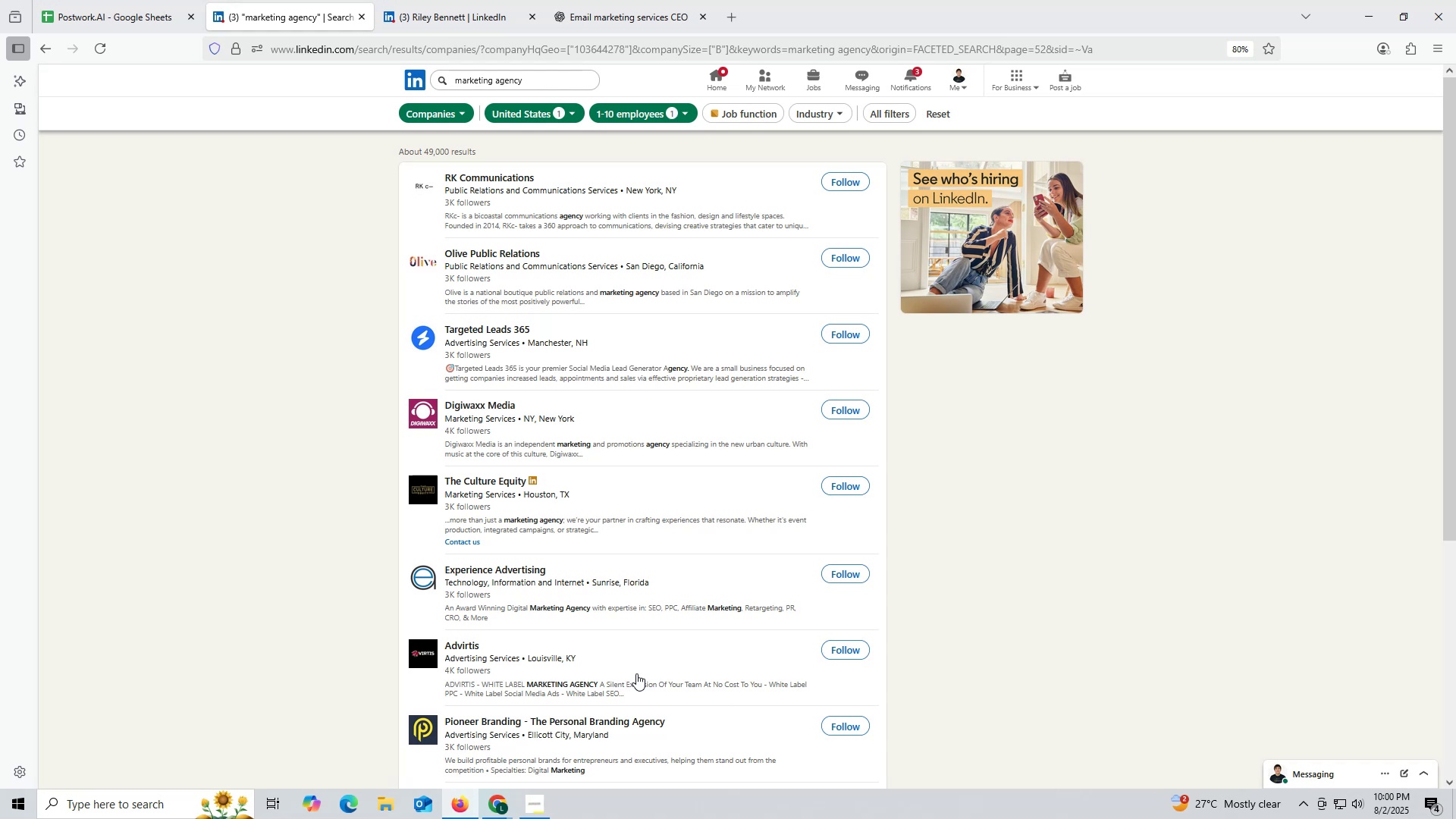 
wait(11.6)
 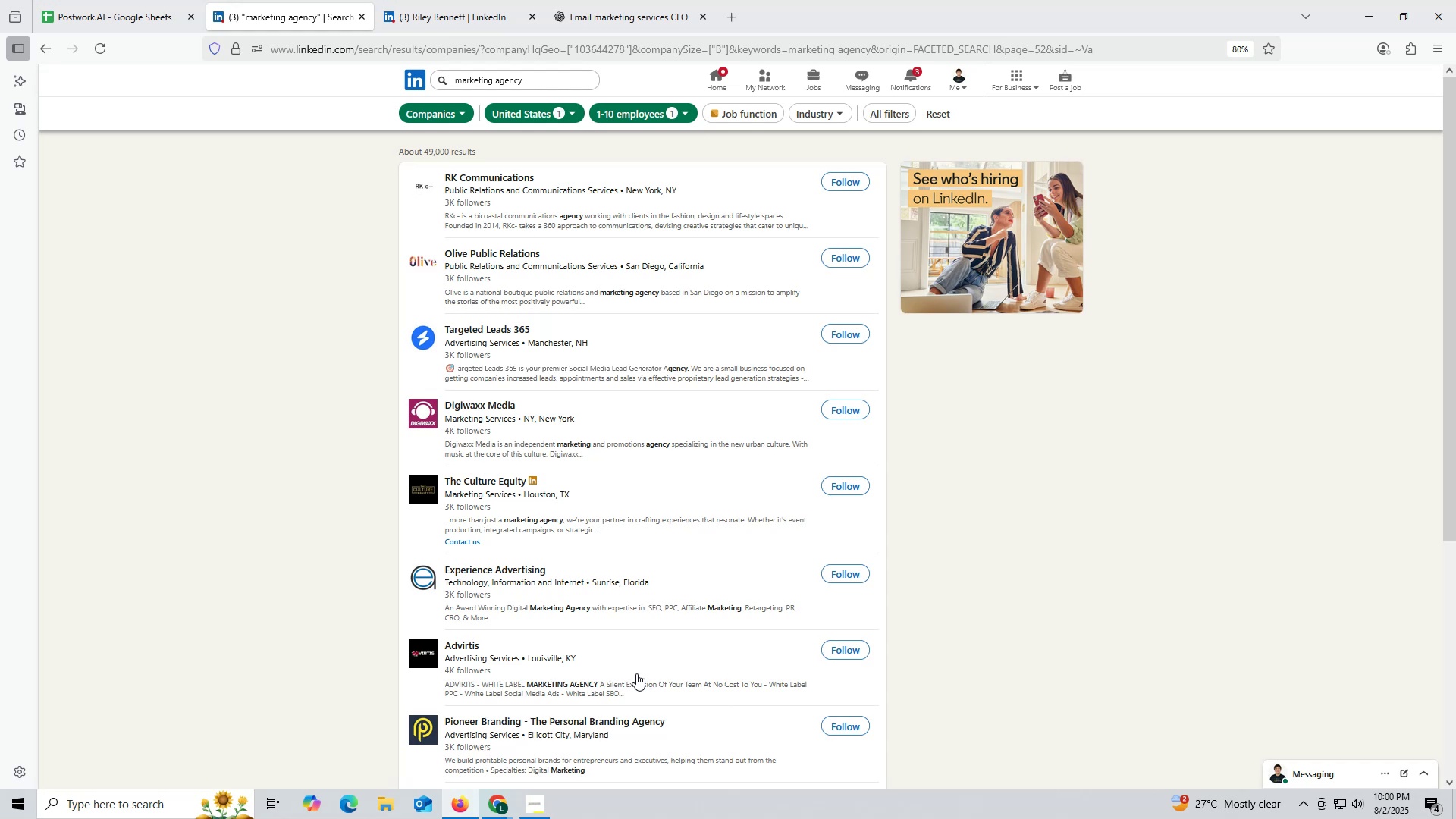 
scroll: coordinate [540, 479], scroll_direction: down, amount: 6.0
 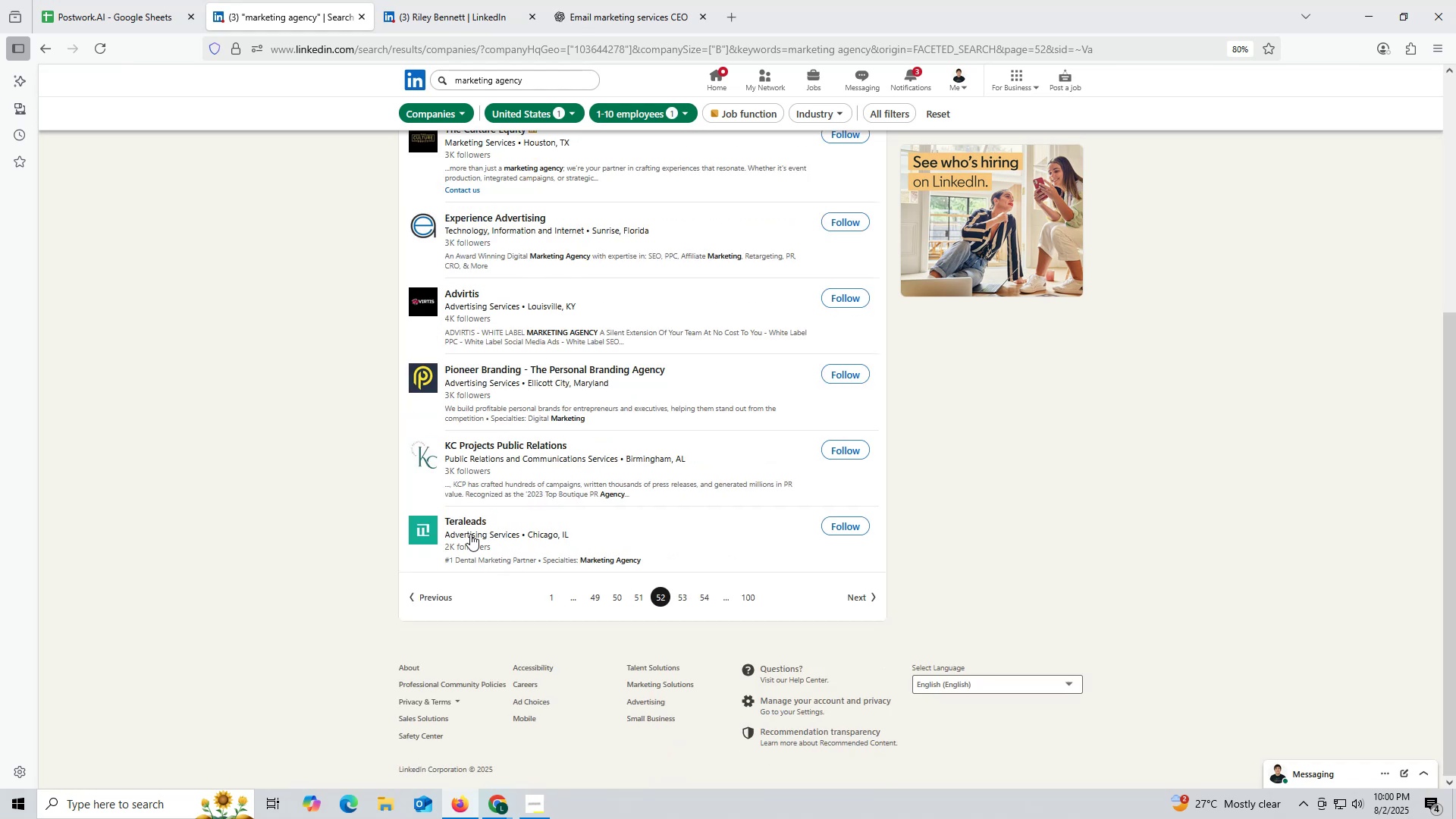 
right_click([463, 518])
 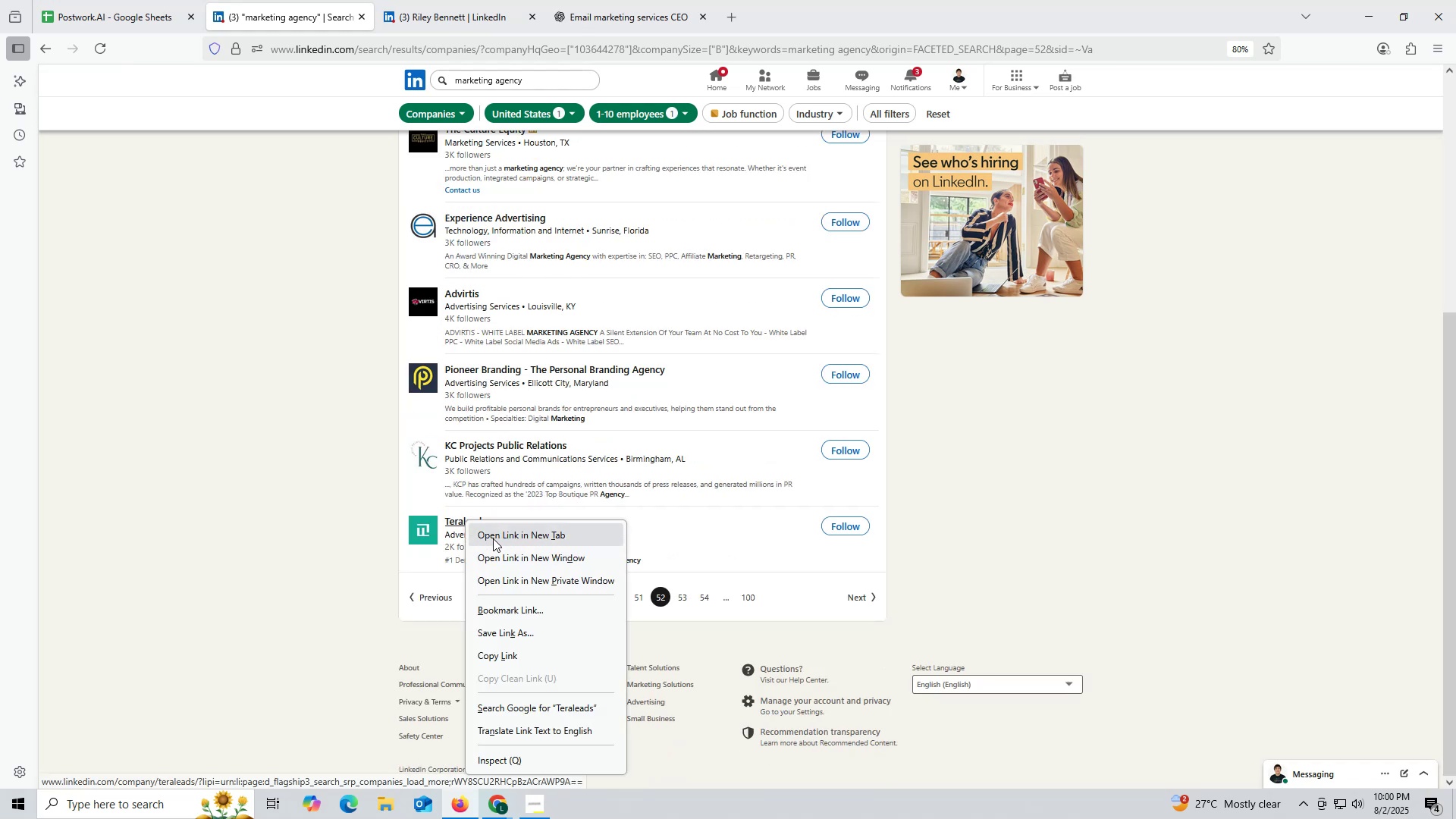 
left_click([494, 538])
 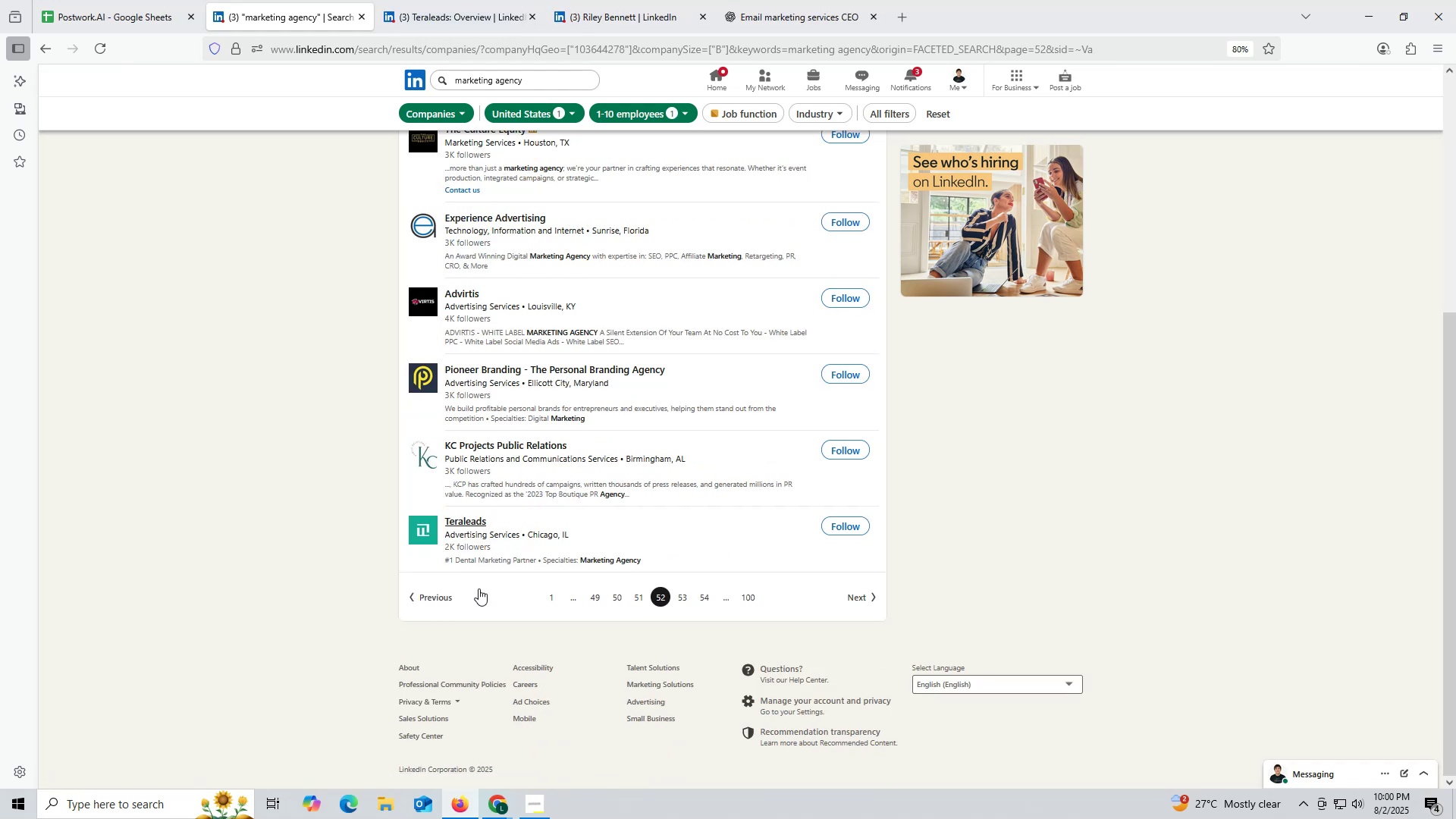 
wait(5.25)
 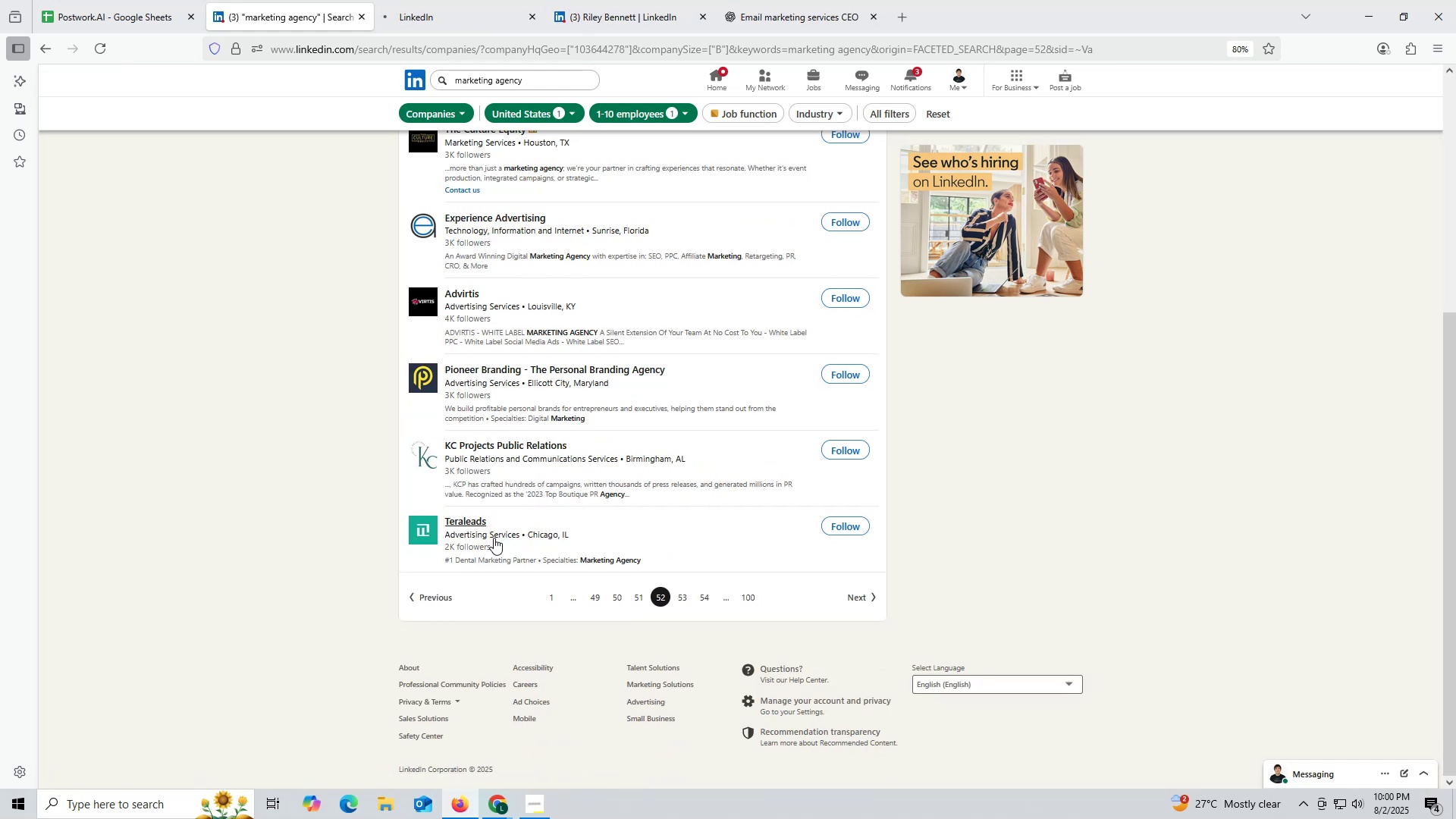 
left_click([484, 15])
 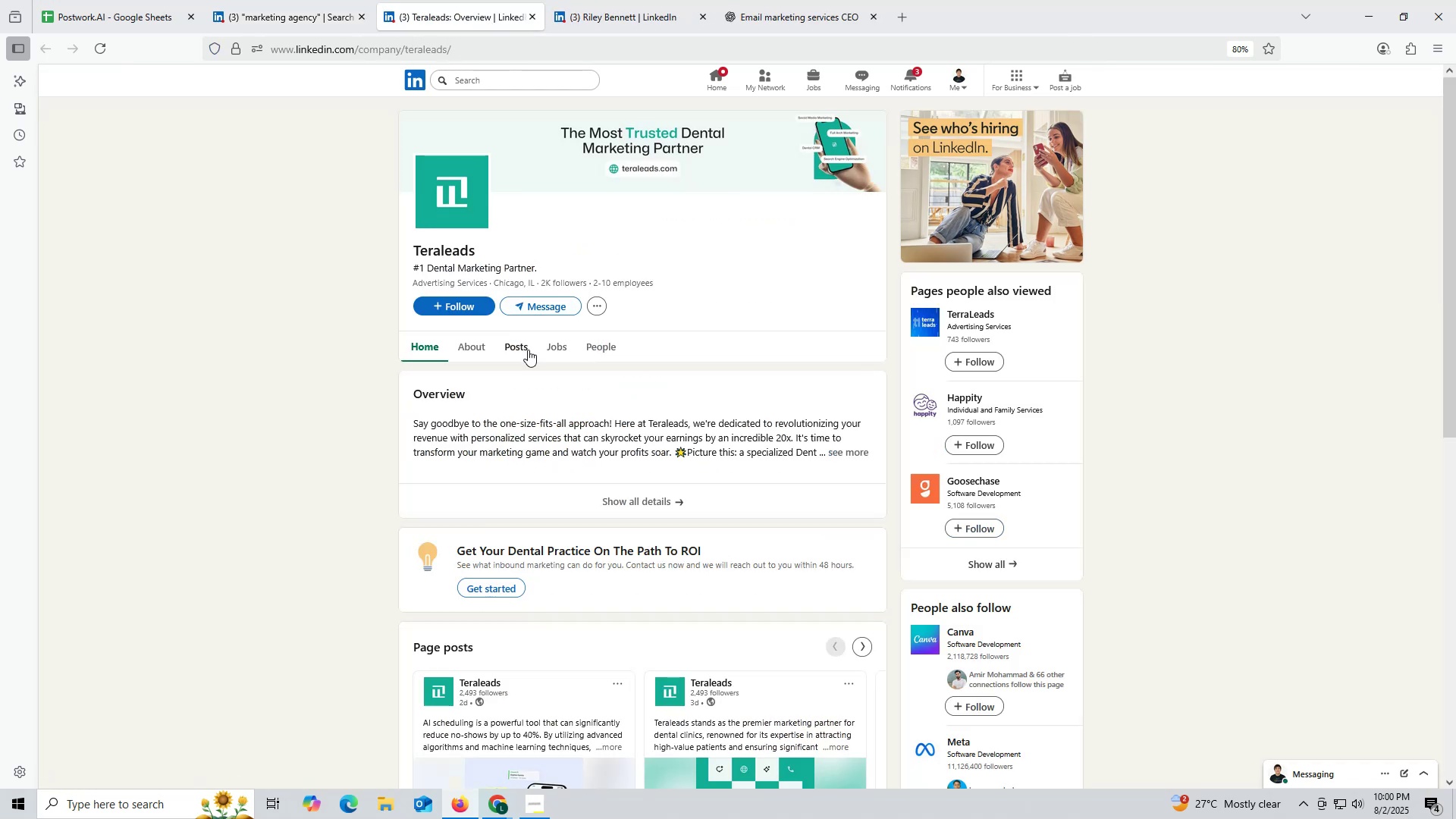 
left_click([518, 347])
 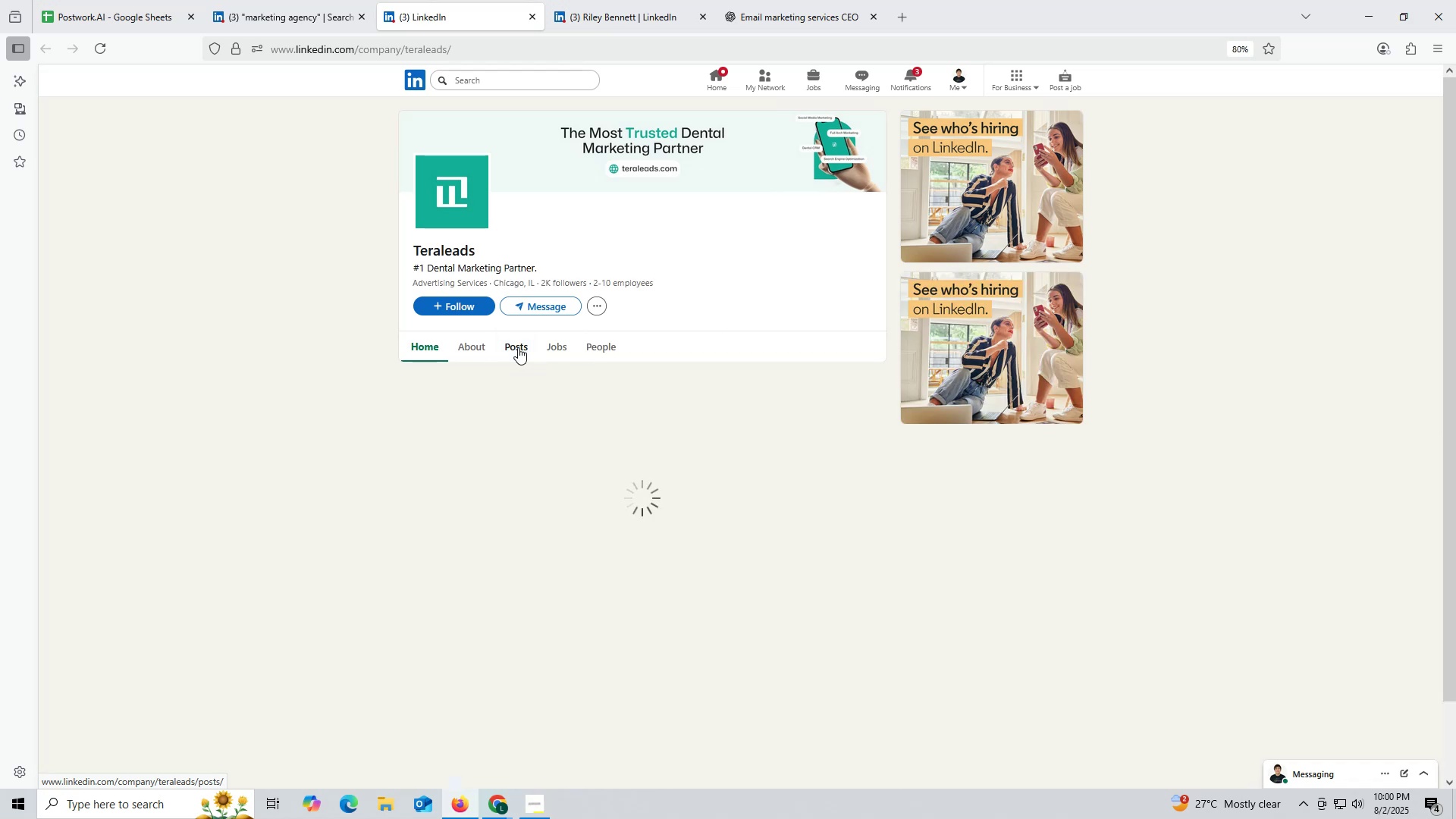 
mouse_move([496, 342])
 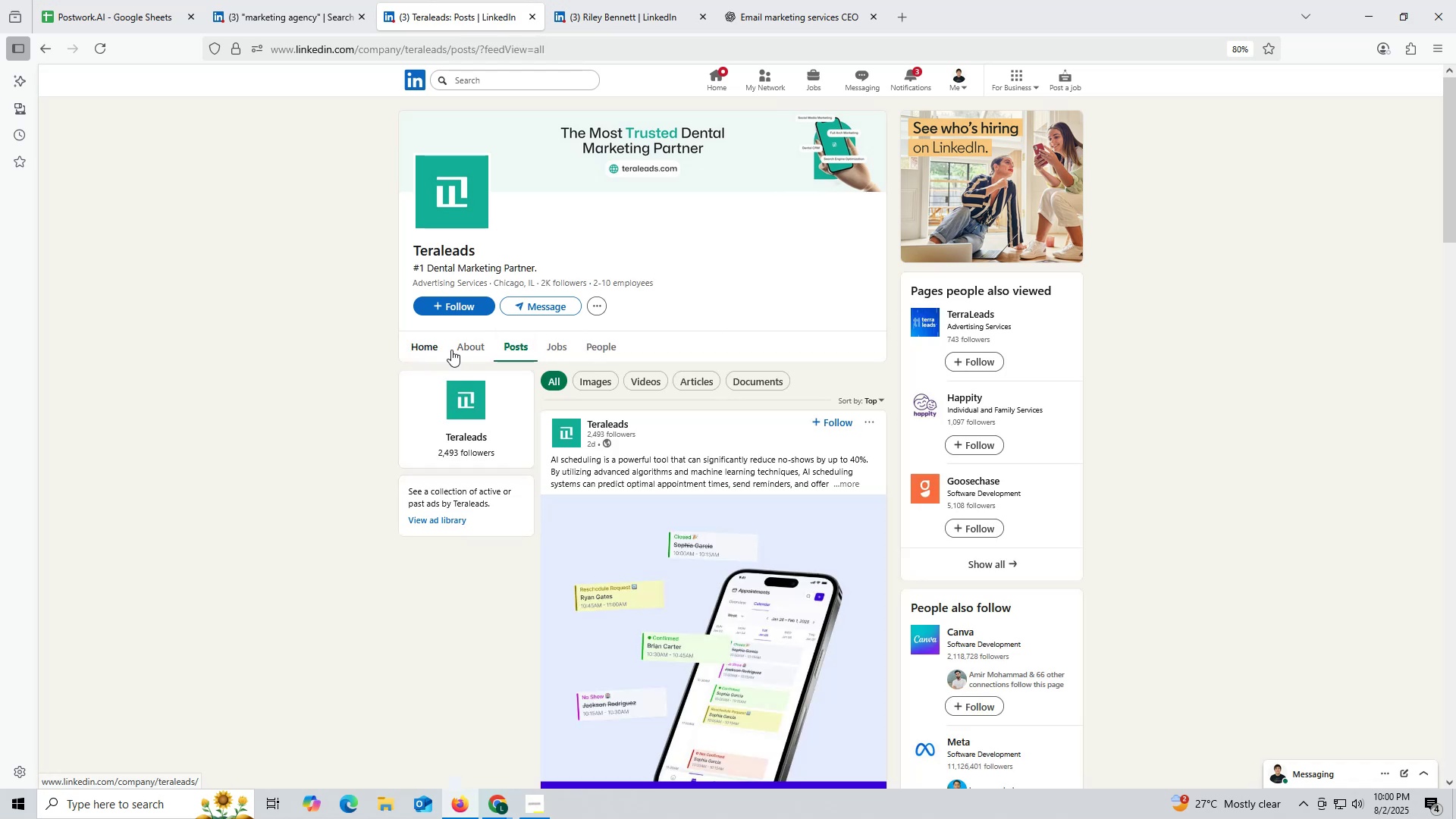 
mouse_move([507, 353])
 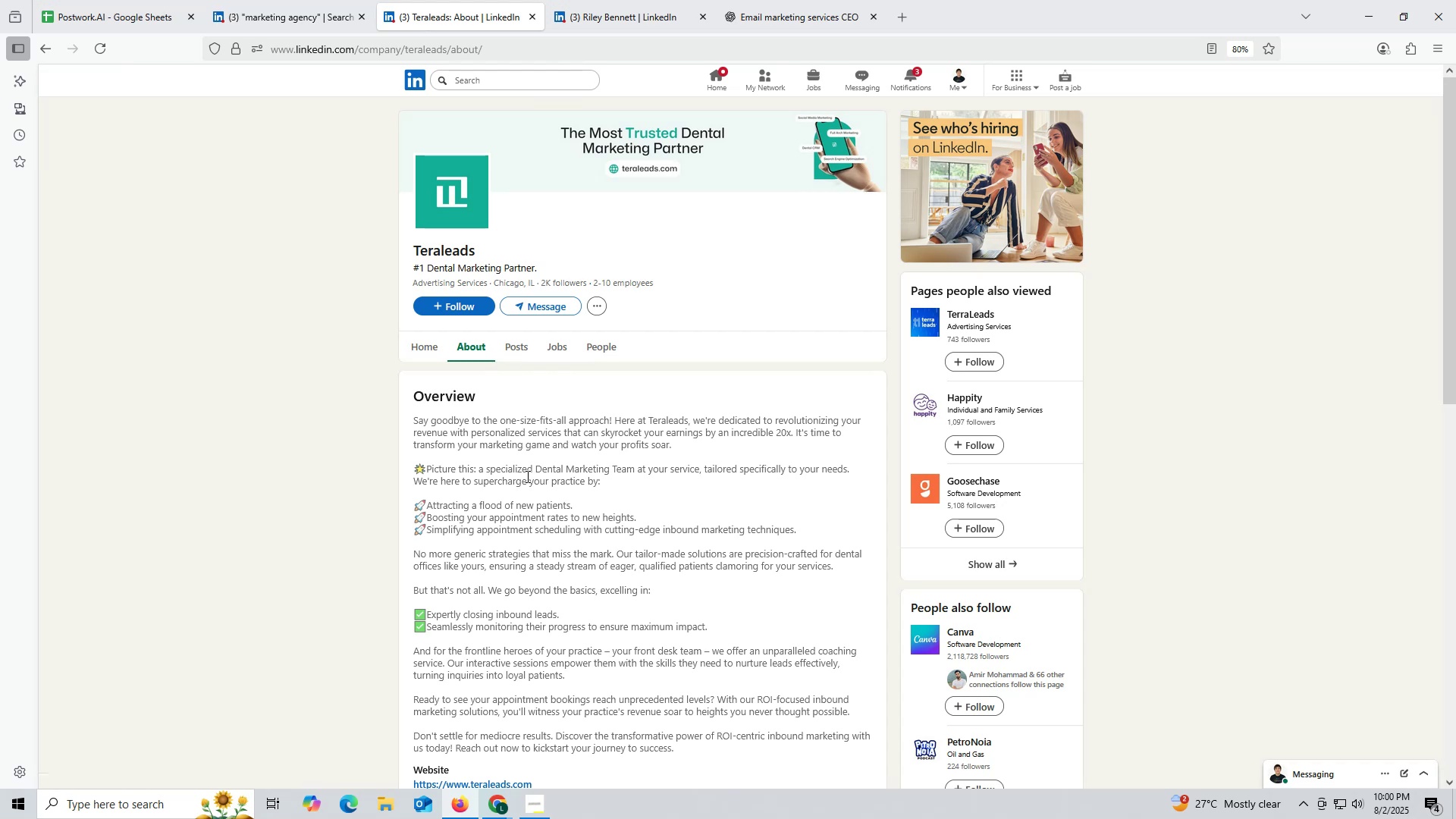 
scroll: coordinate [526, 476], scroll_direction: down, amount: 5.0
 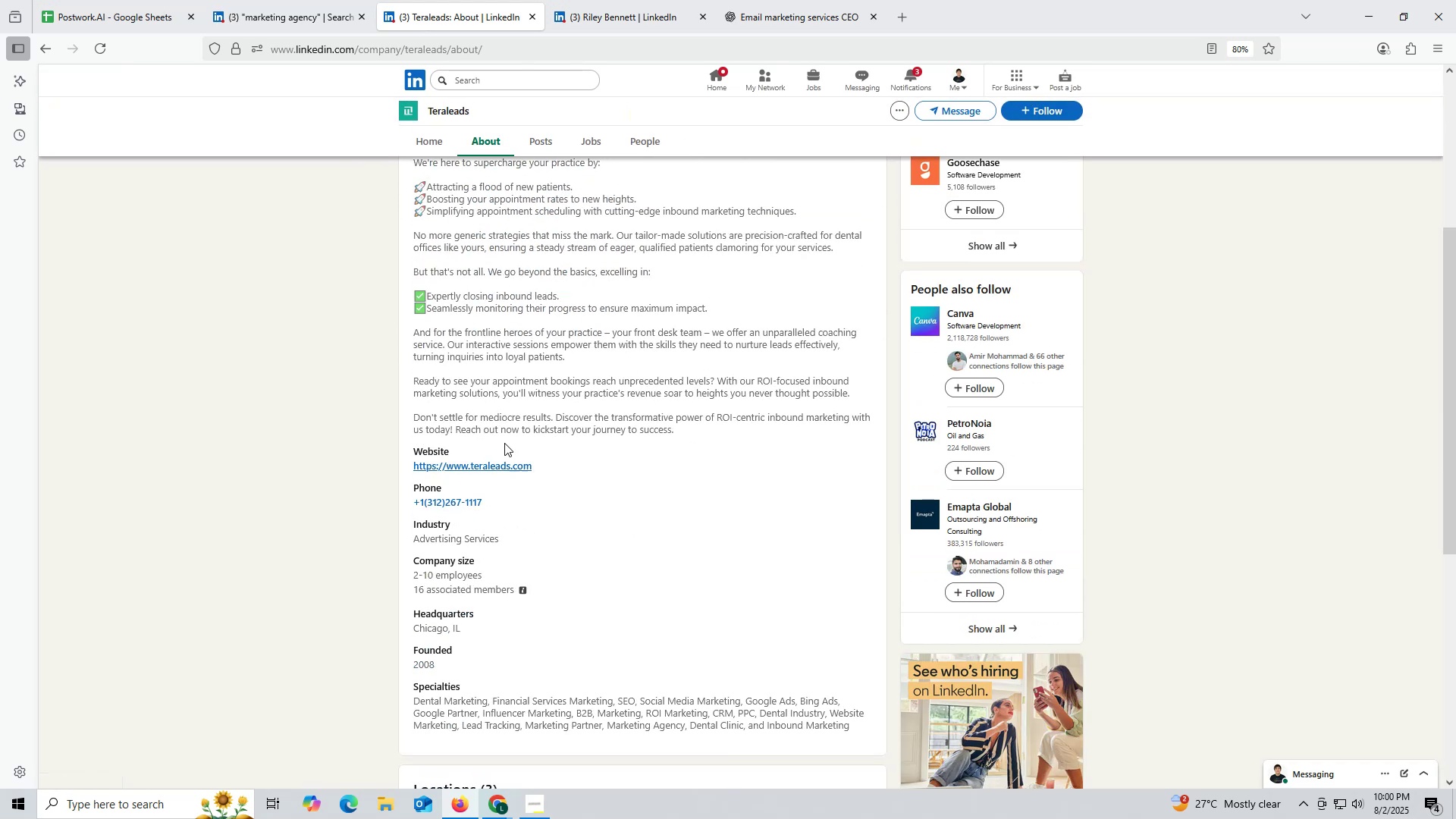 
left_click_drag(start_coordinate=[406, 465], to_coordinate=[551, 469])
 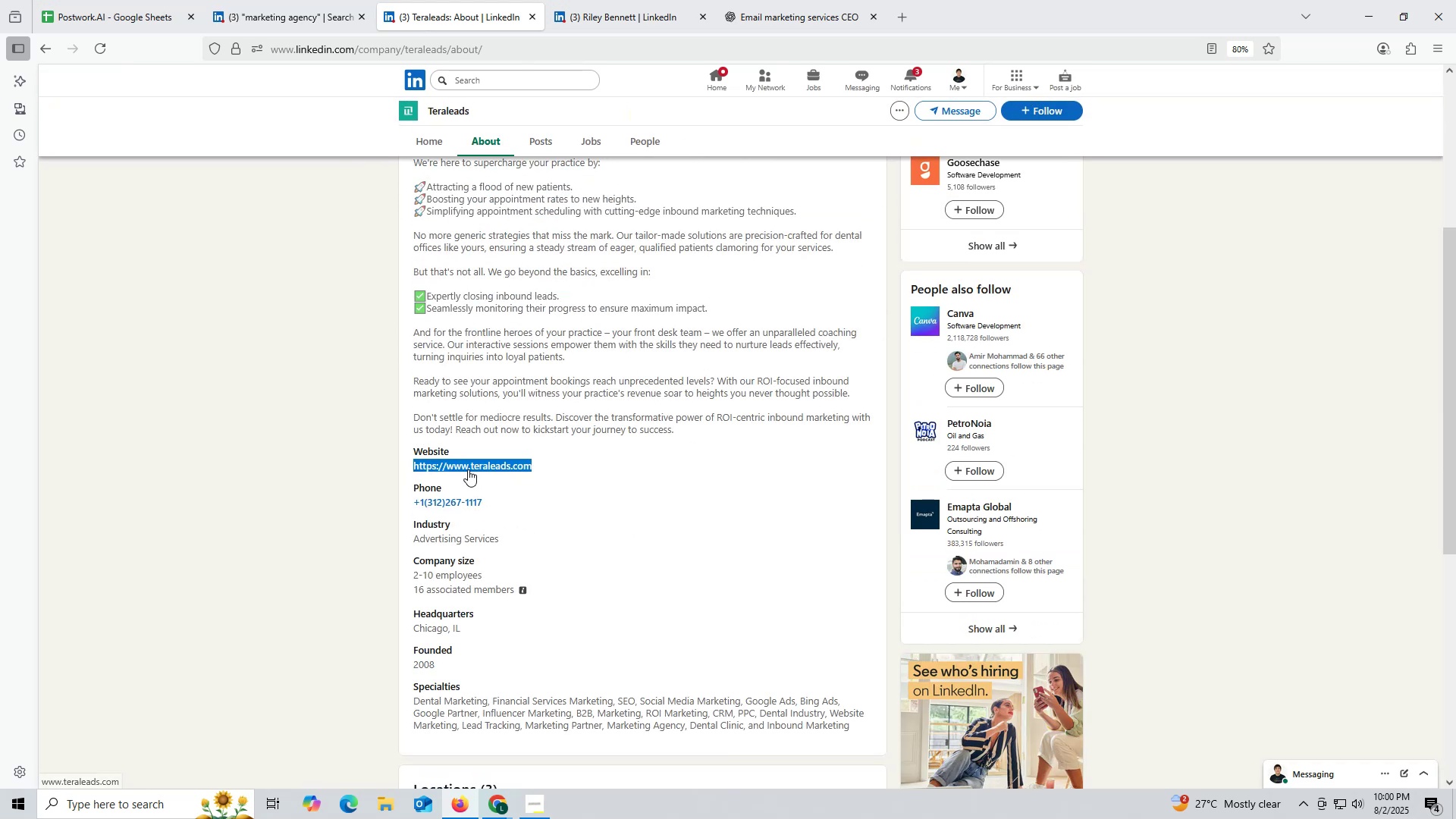 
key(Control+ControlLeft)
 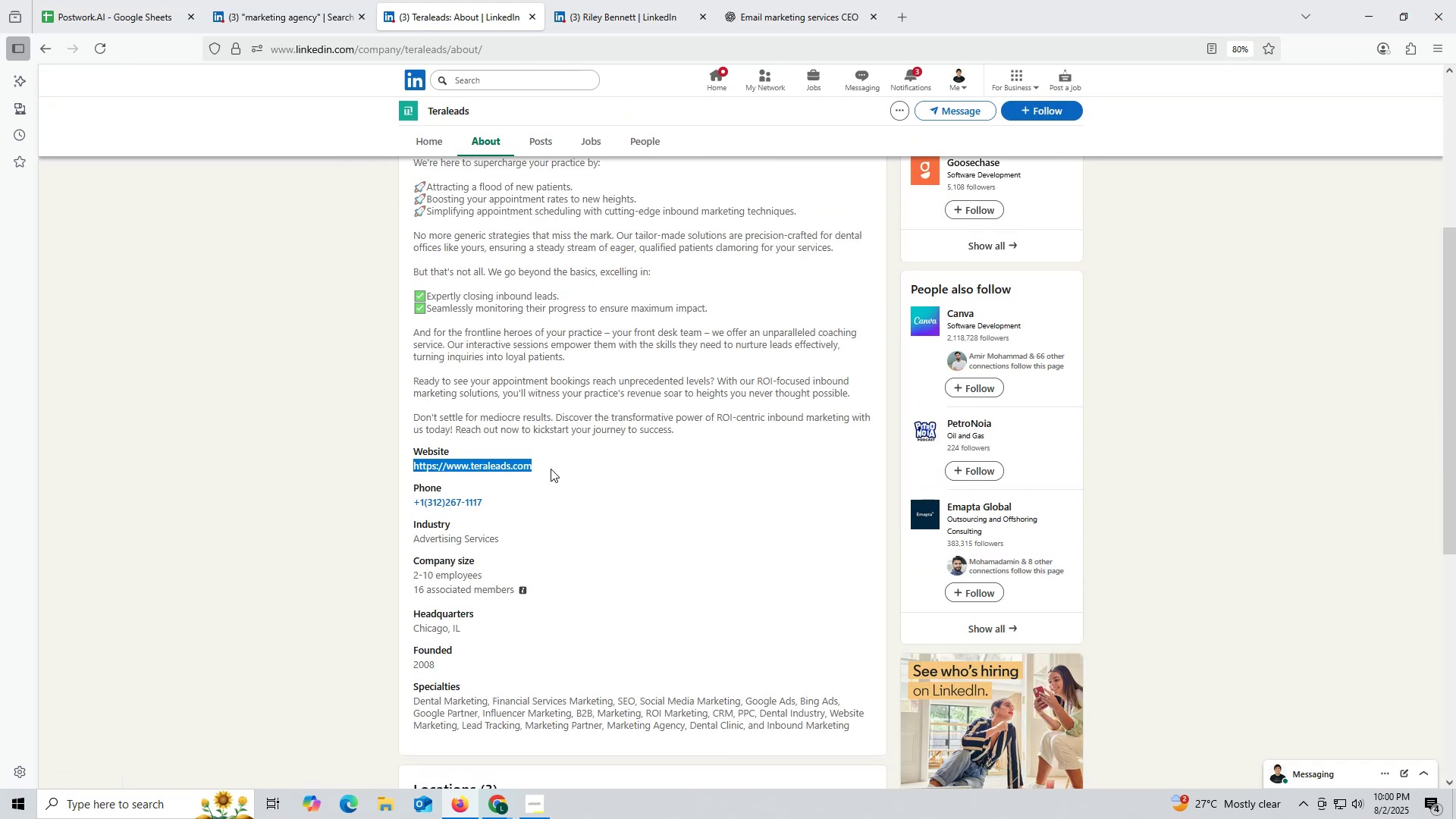 
key(Control+C)
 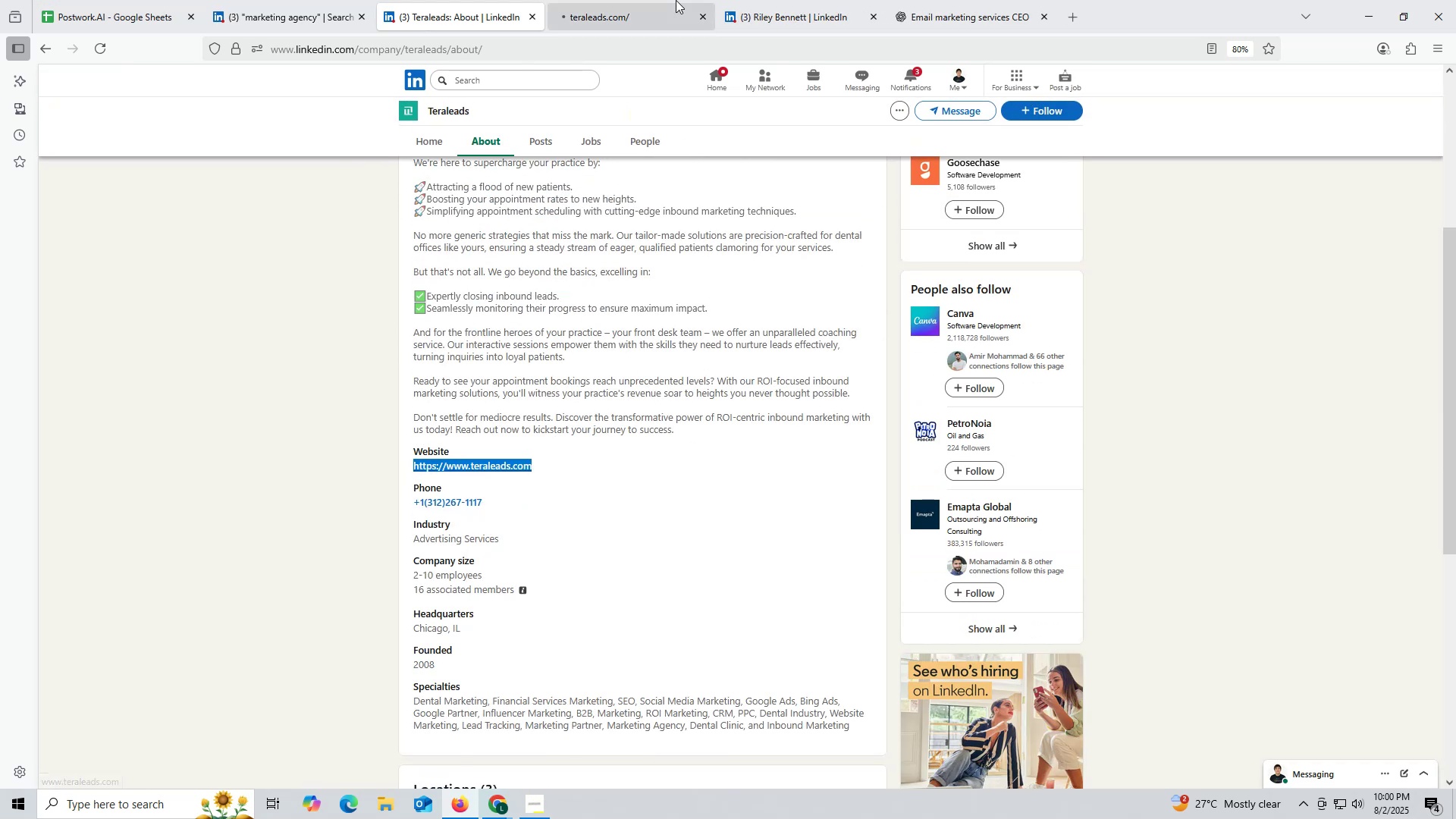 
left_click([617, 17])
 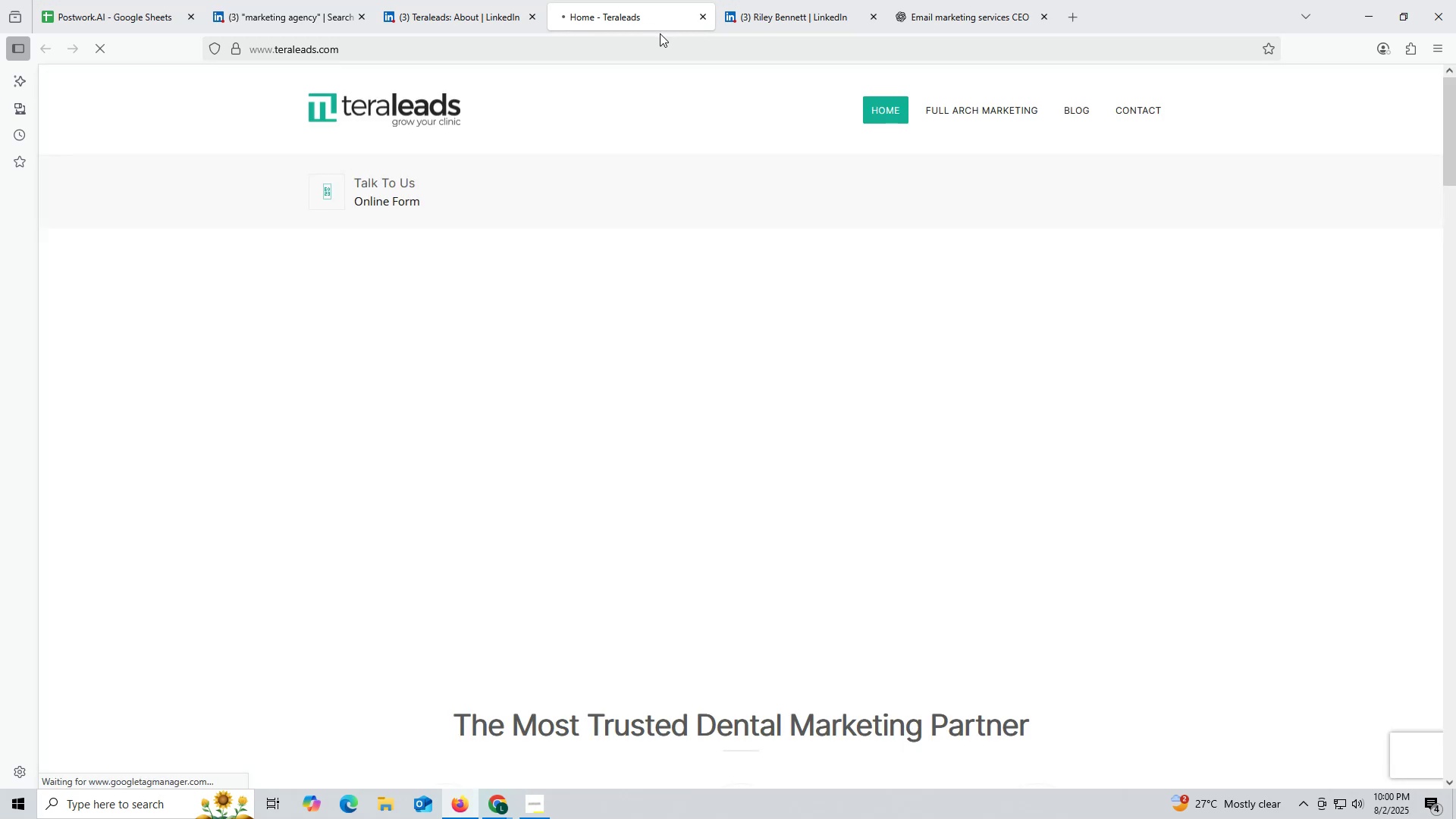 
left_click([698, 14])
 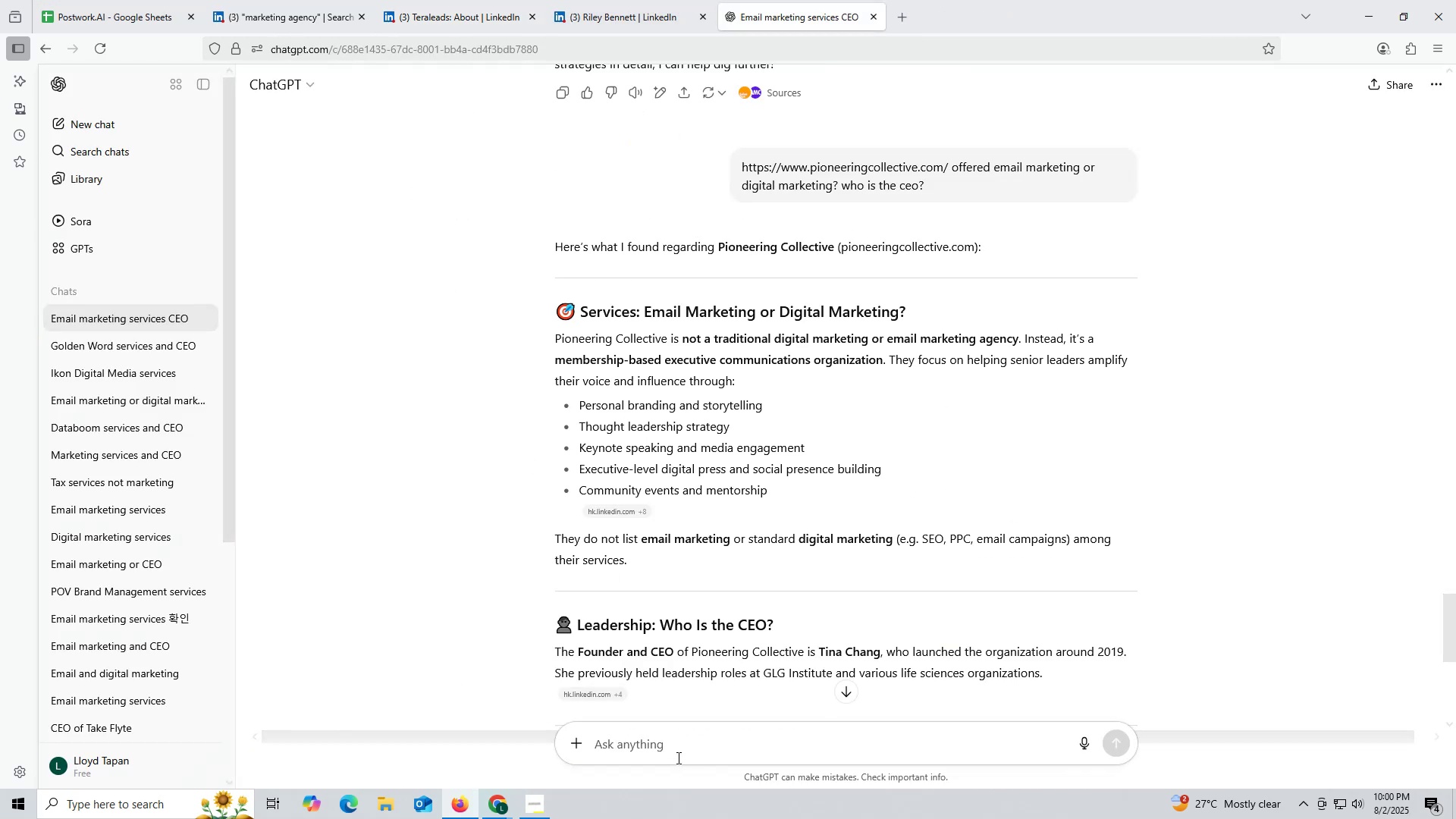 
key(Control+ControlLeft)
 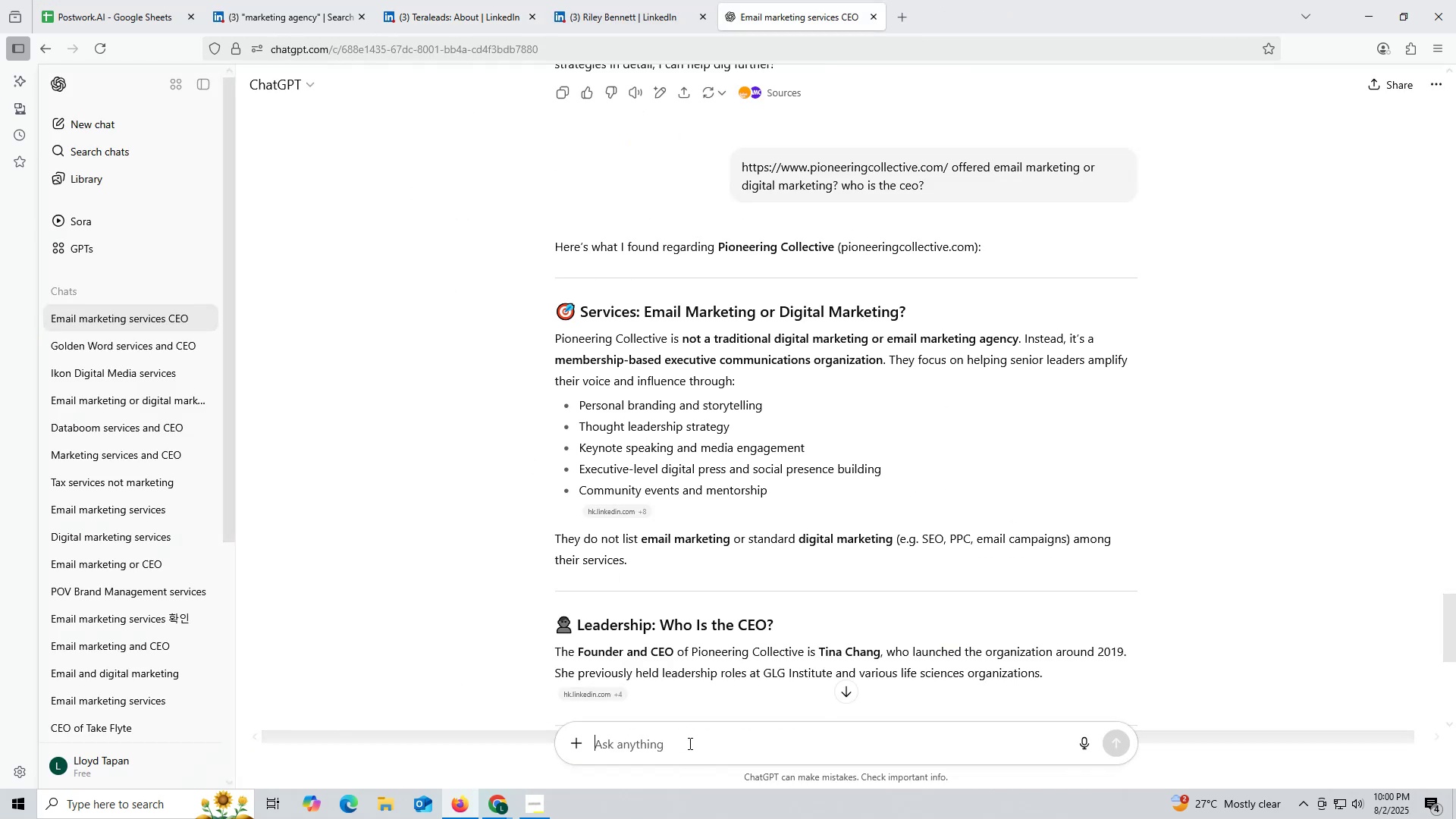 
key(Control+V)
 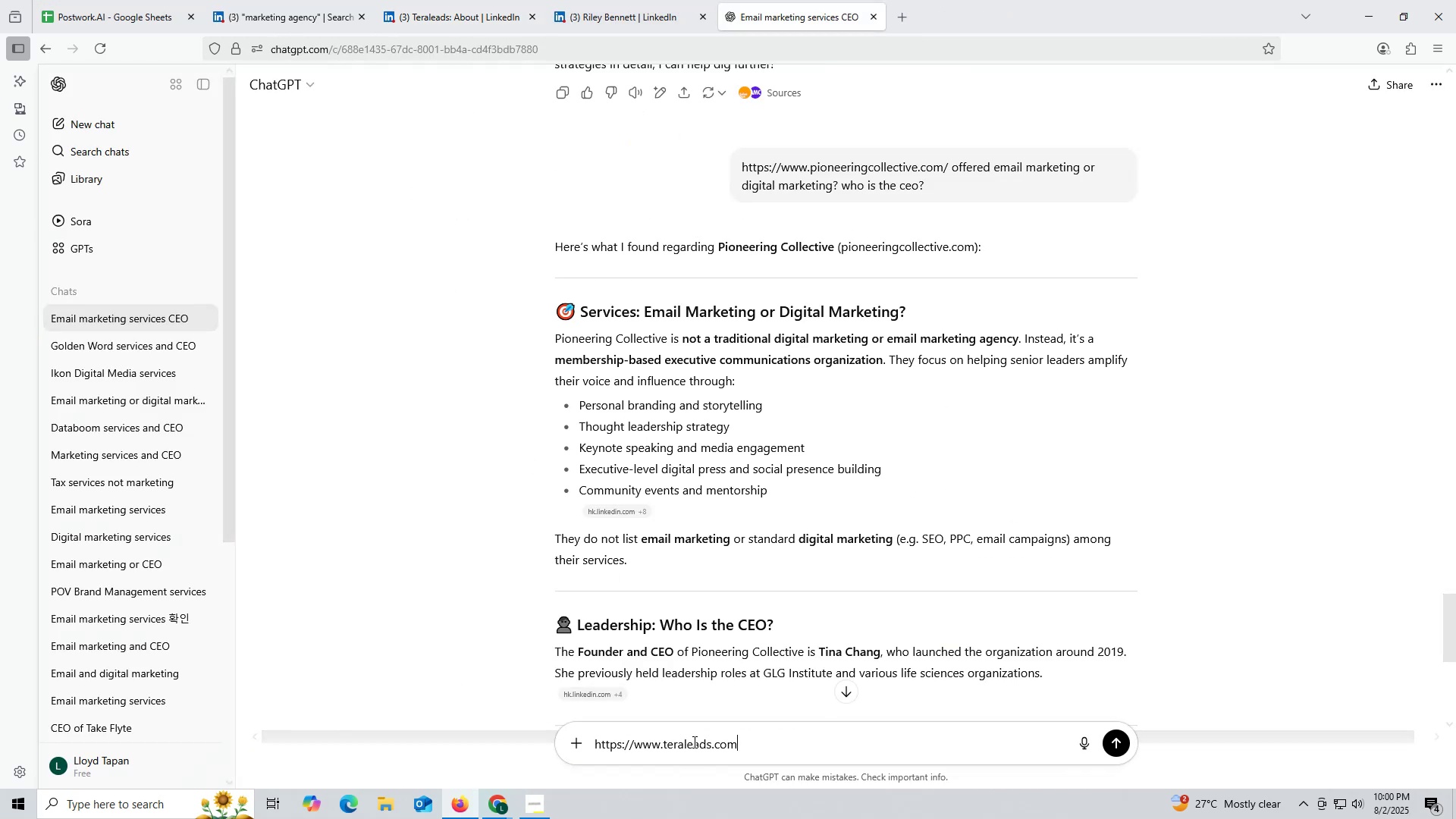 
key(Space)
 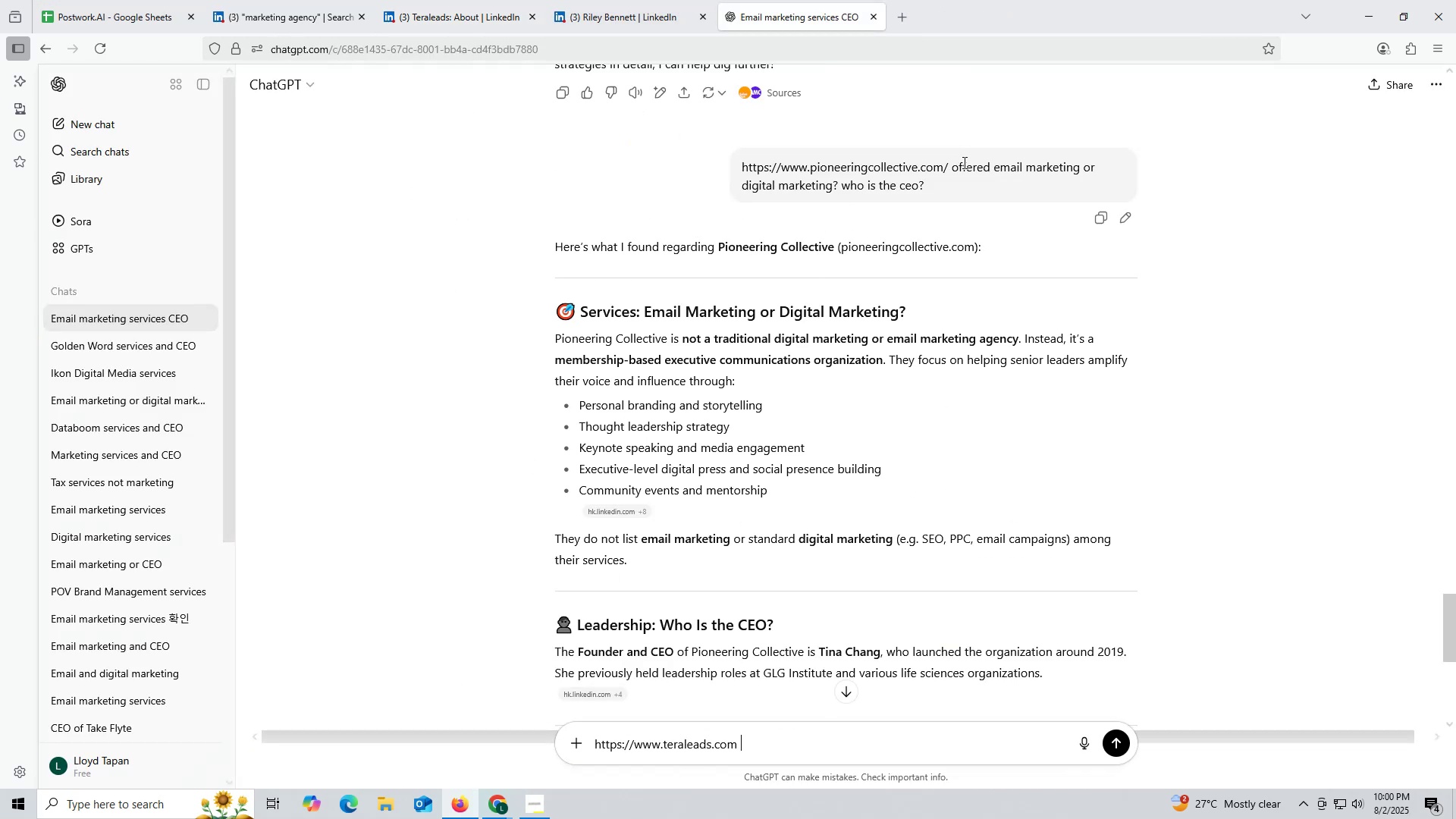 
left_click_drag(start_coordinate=[954, 163], to_coordinate=[981, 184])
 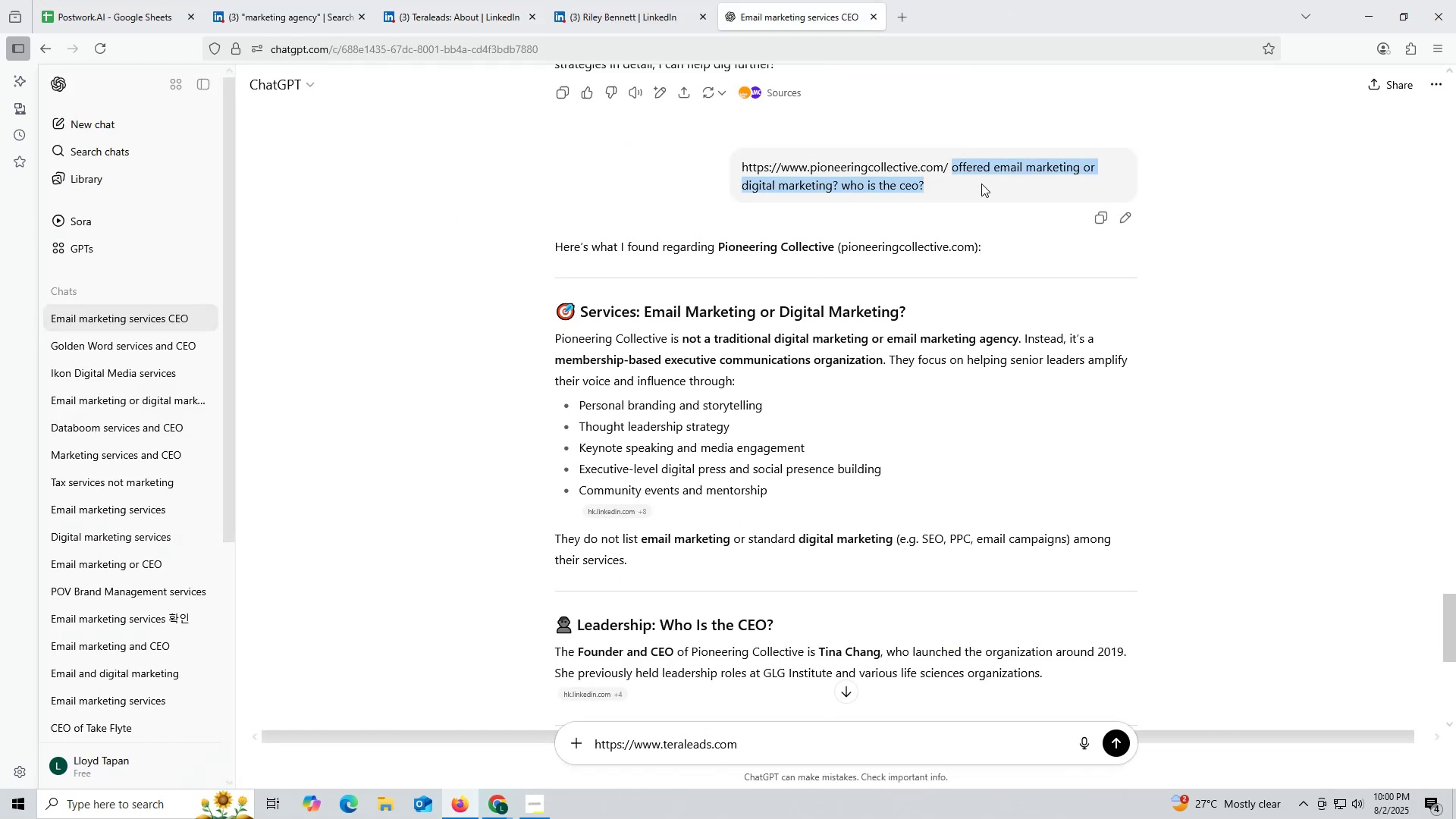 
key(Control+ControlLeft)
 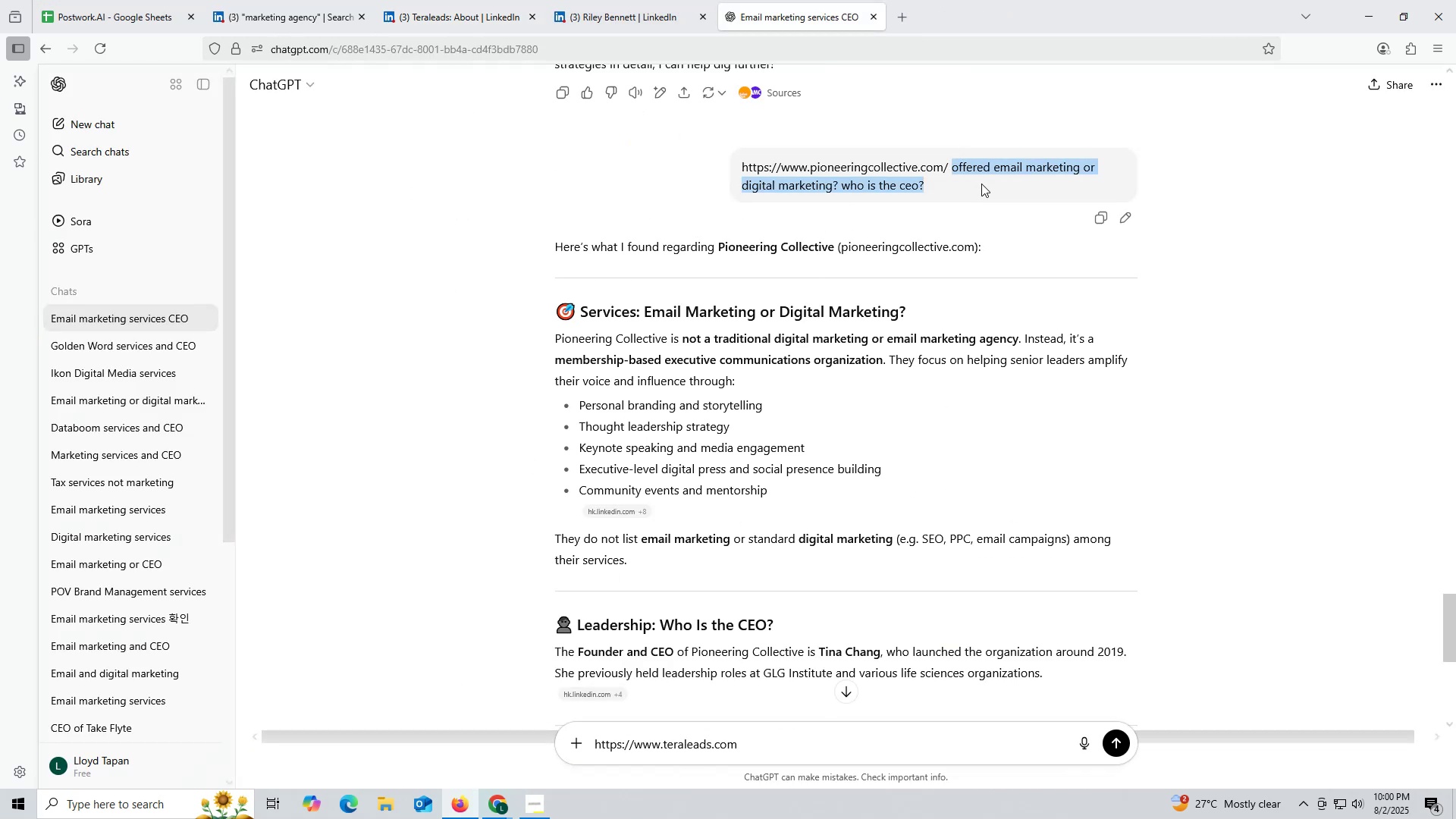 
key(Control+C)
 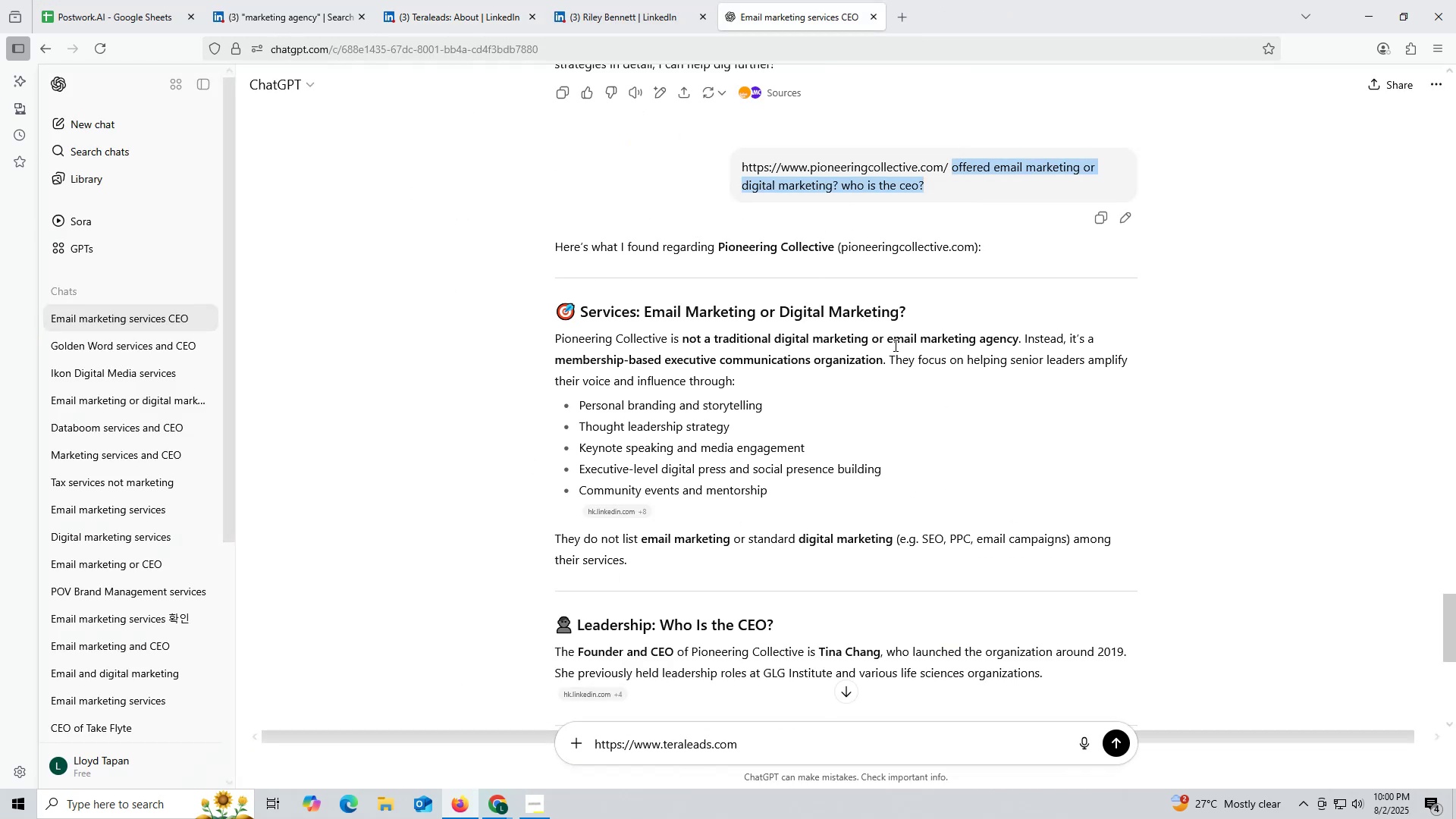 
key(Control+ControlLeft)
 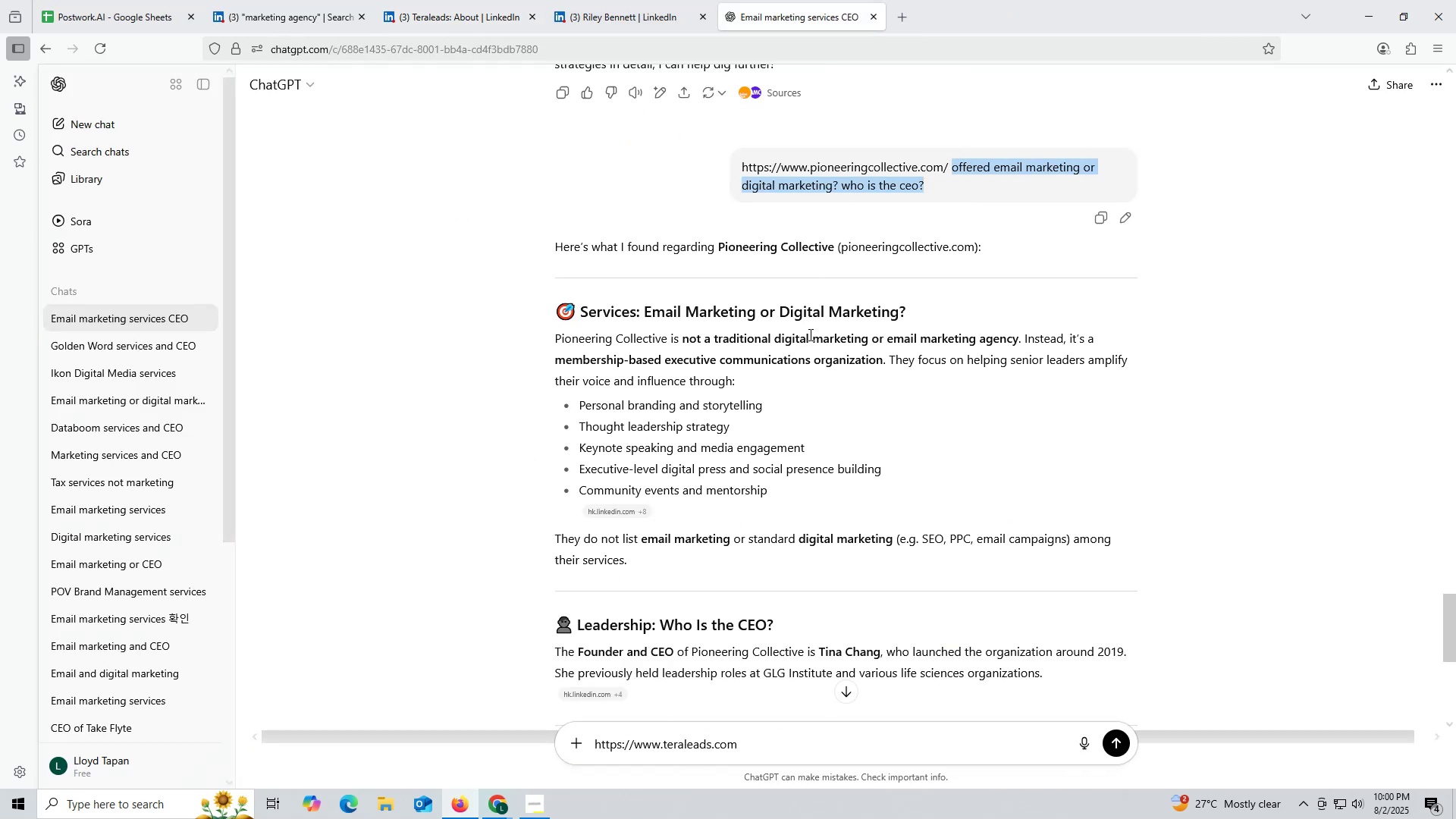 
key(Control+C)
 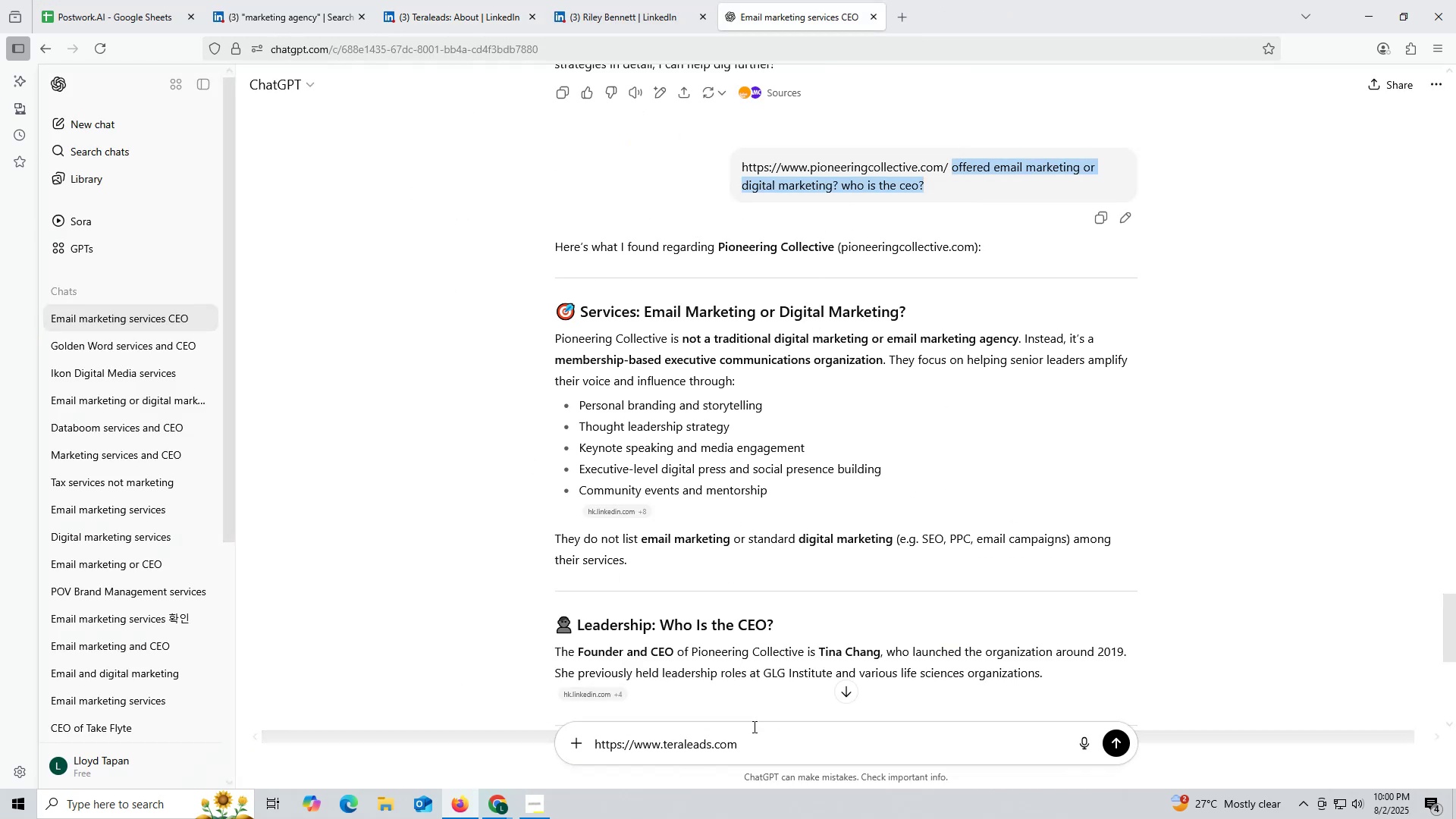 
key(Control+ControlLeft)
 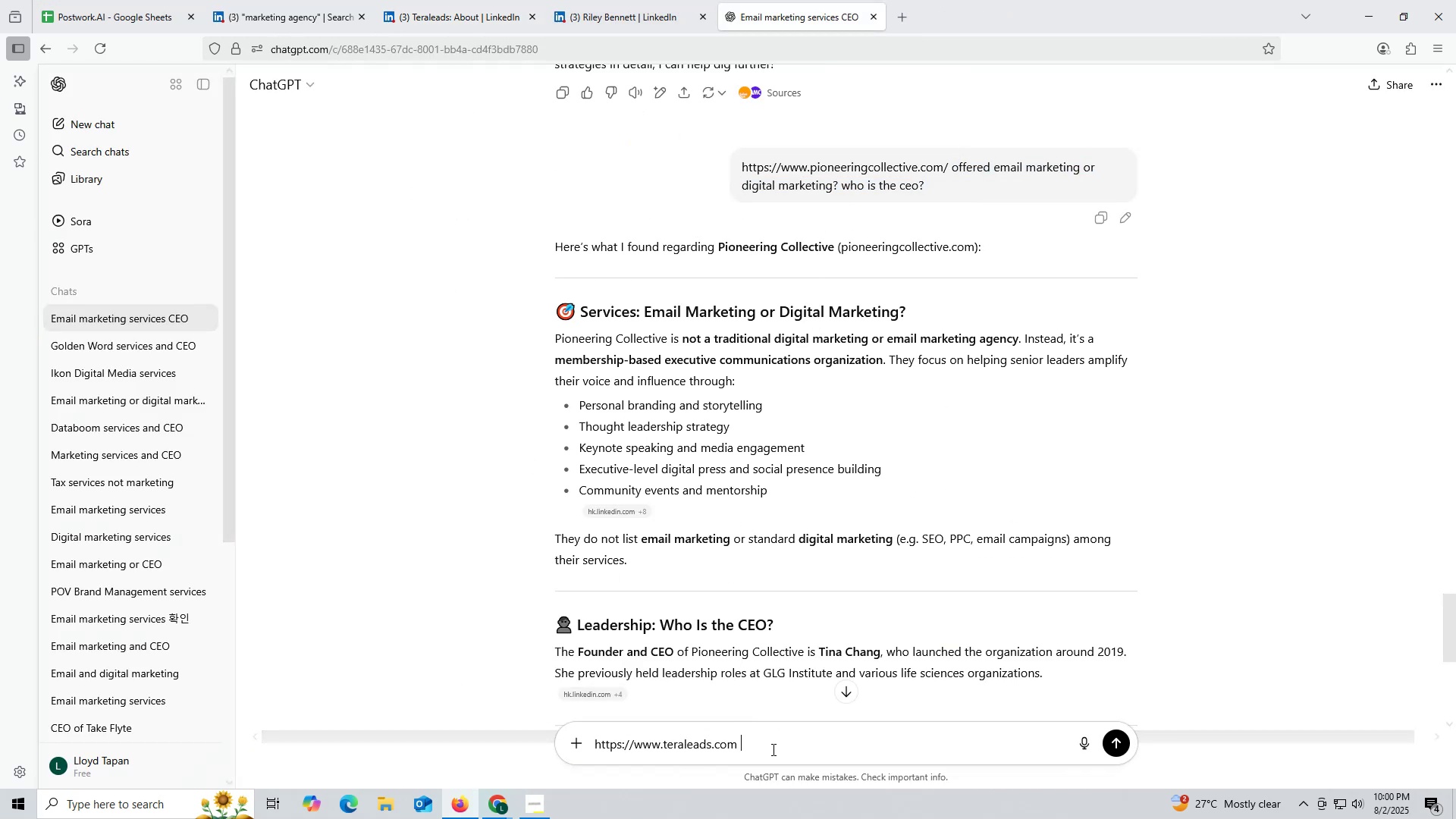 
left_click([772, 749])
 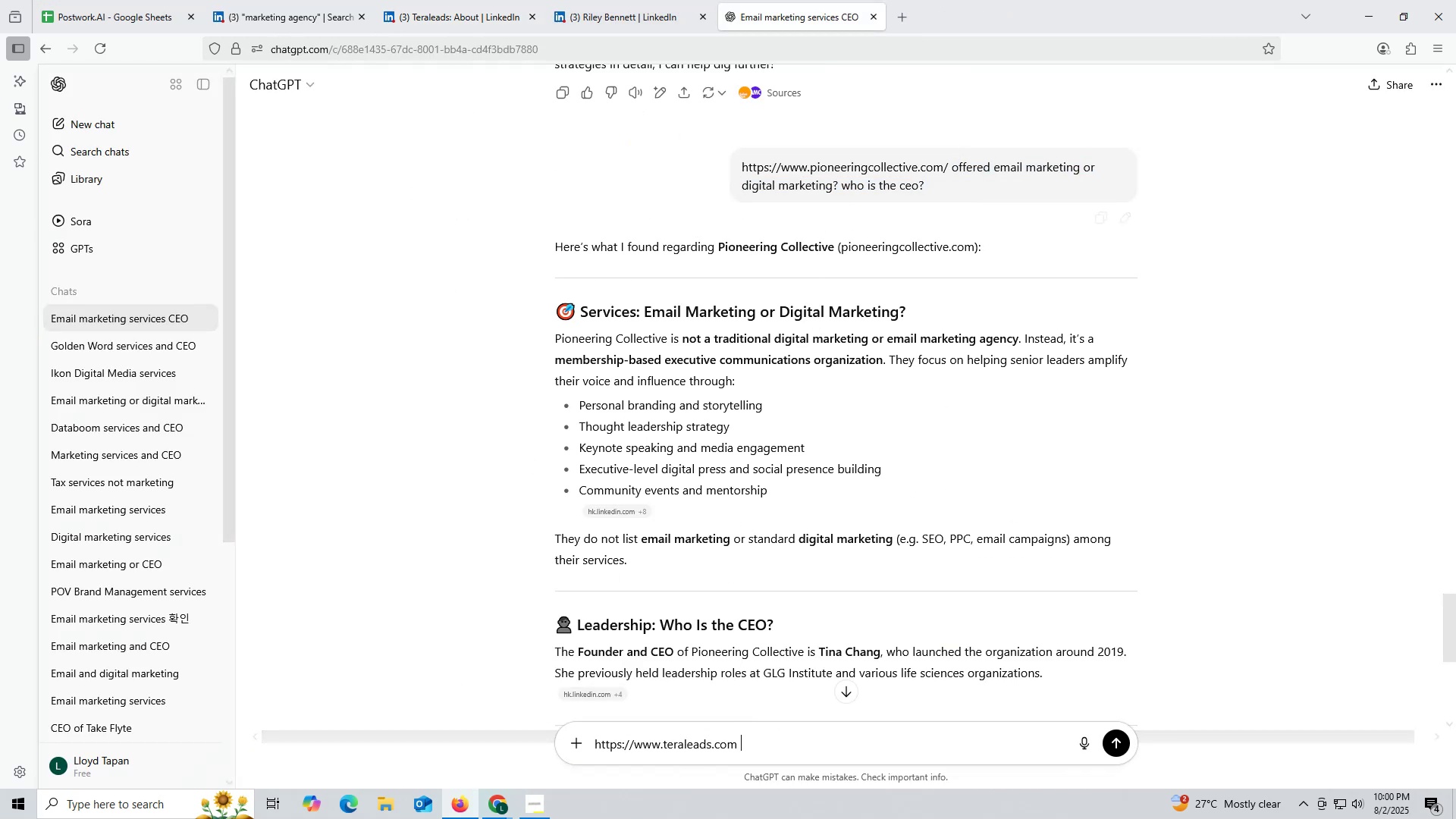 
key(Control+V)
 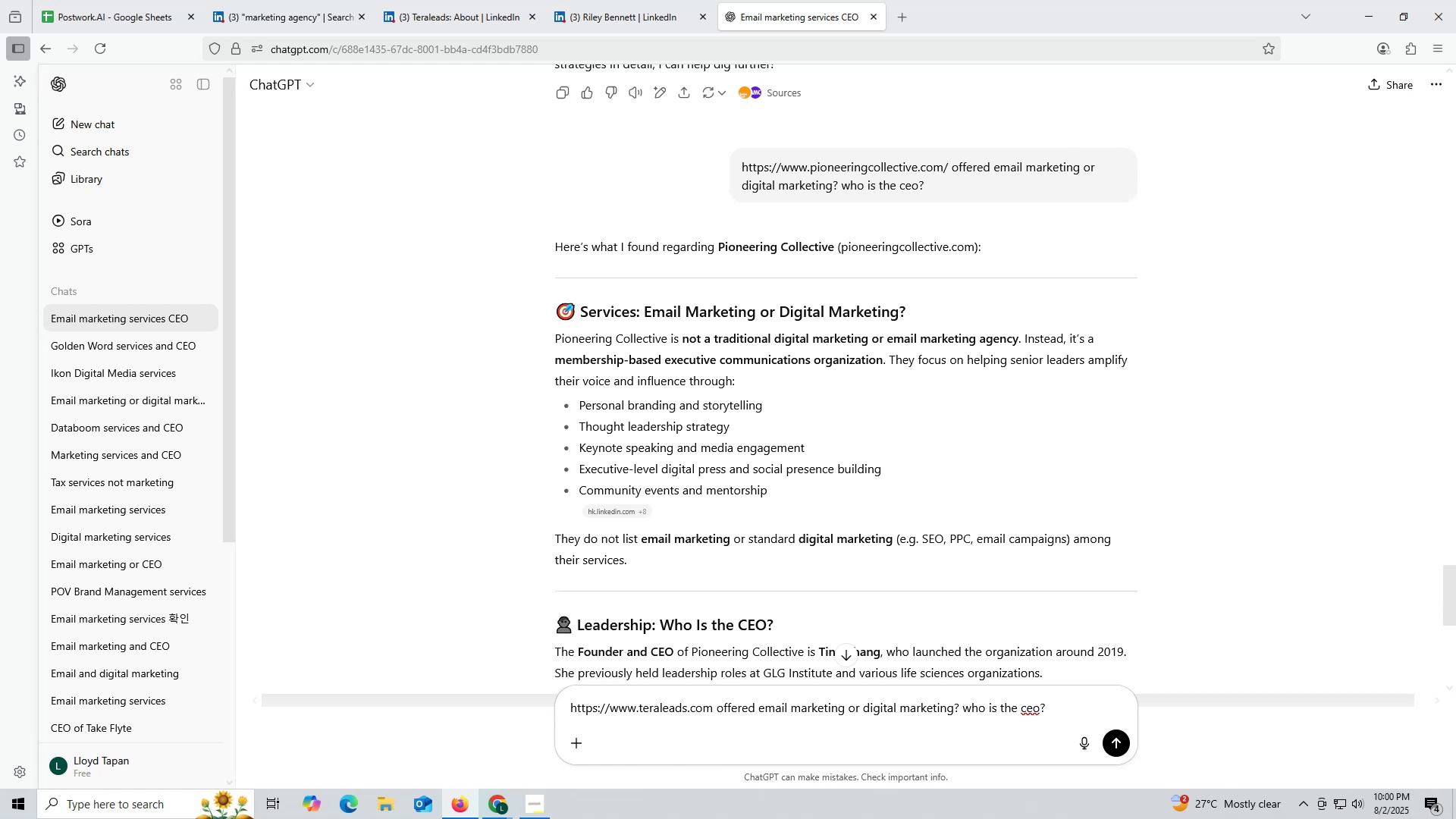 
key(Enter)
 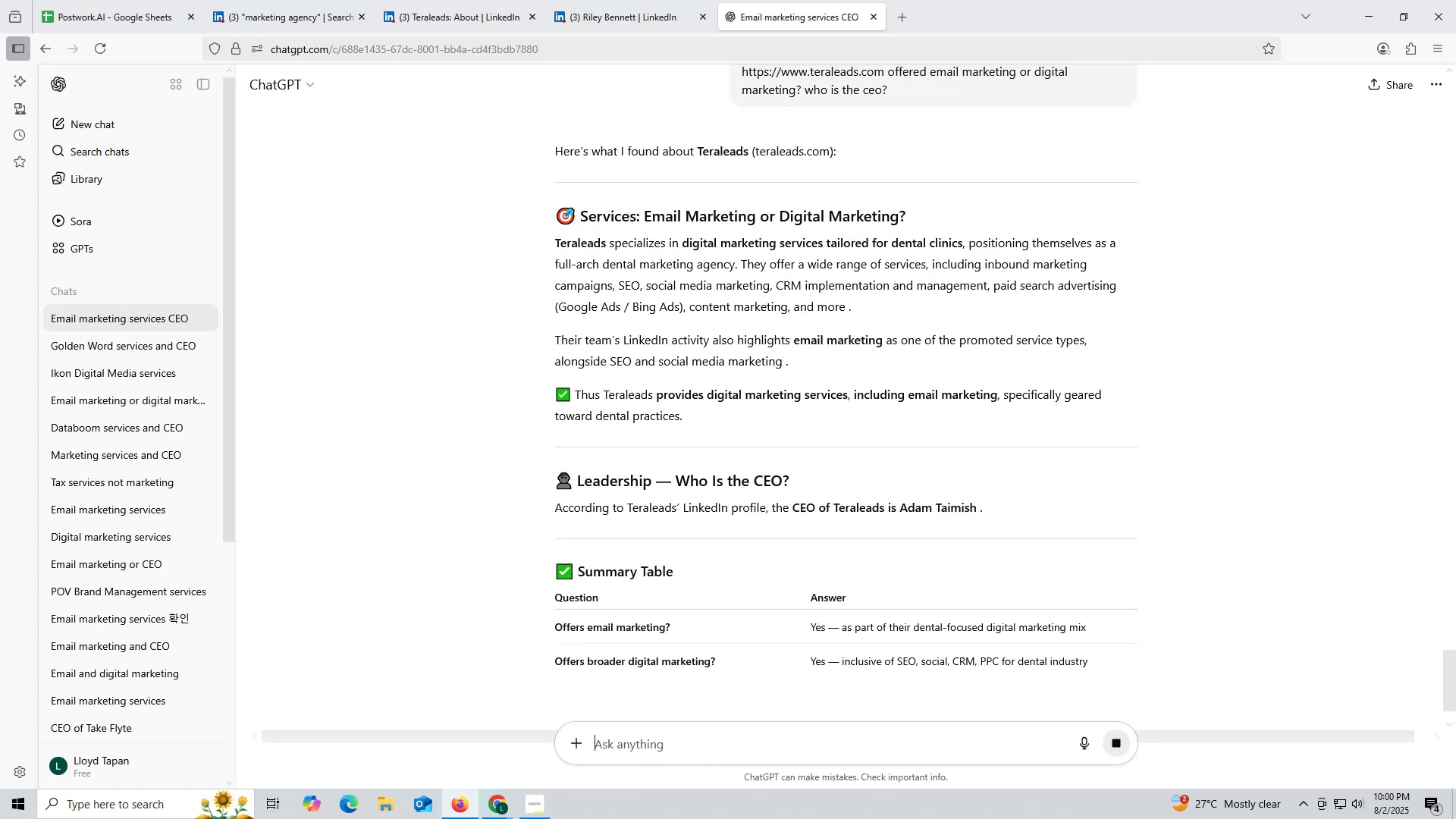 
wait(10.9)
 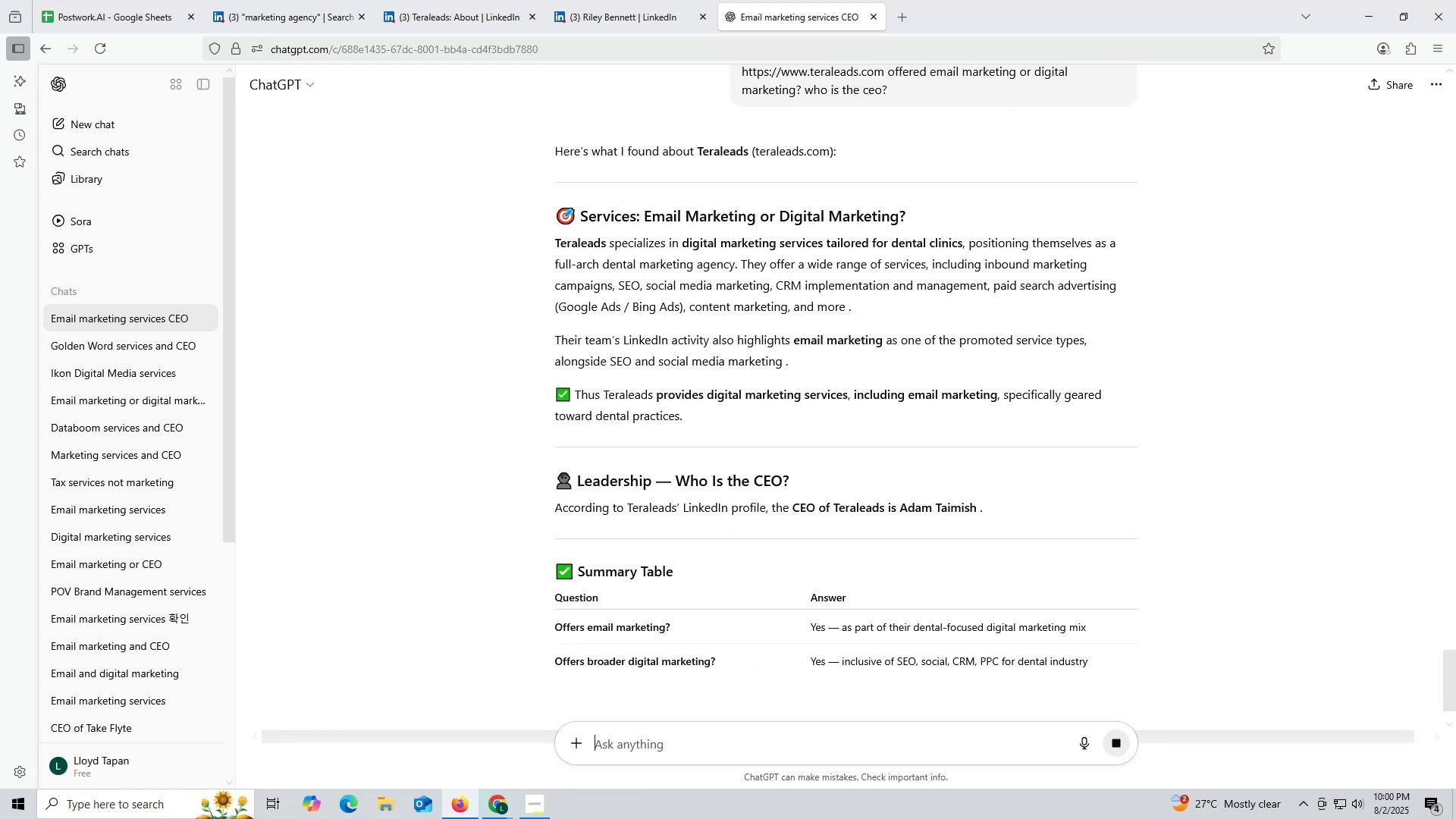 
left_click_drag(start_coordinate=[900, 506], to_coordinate=[977, 507])
 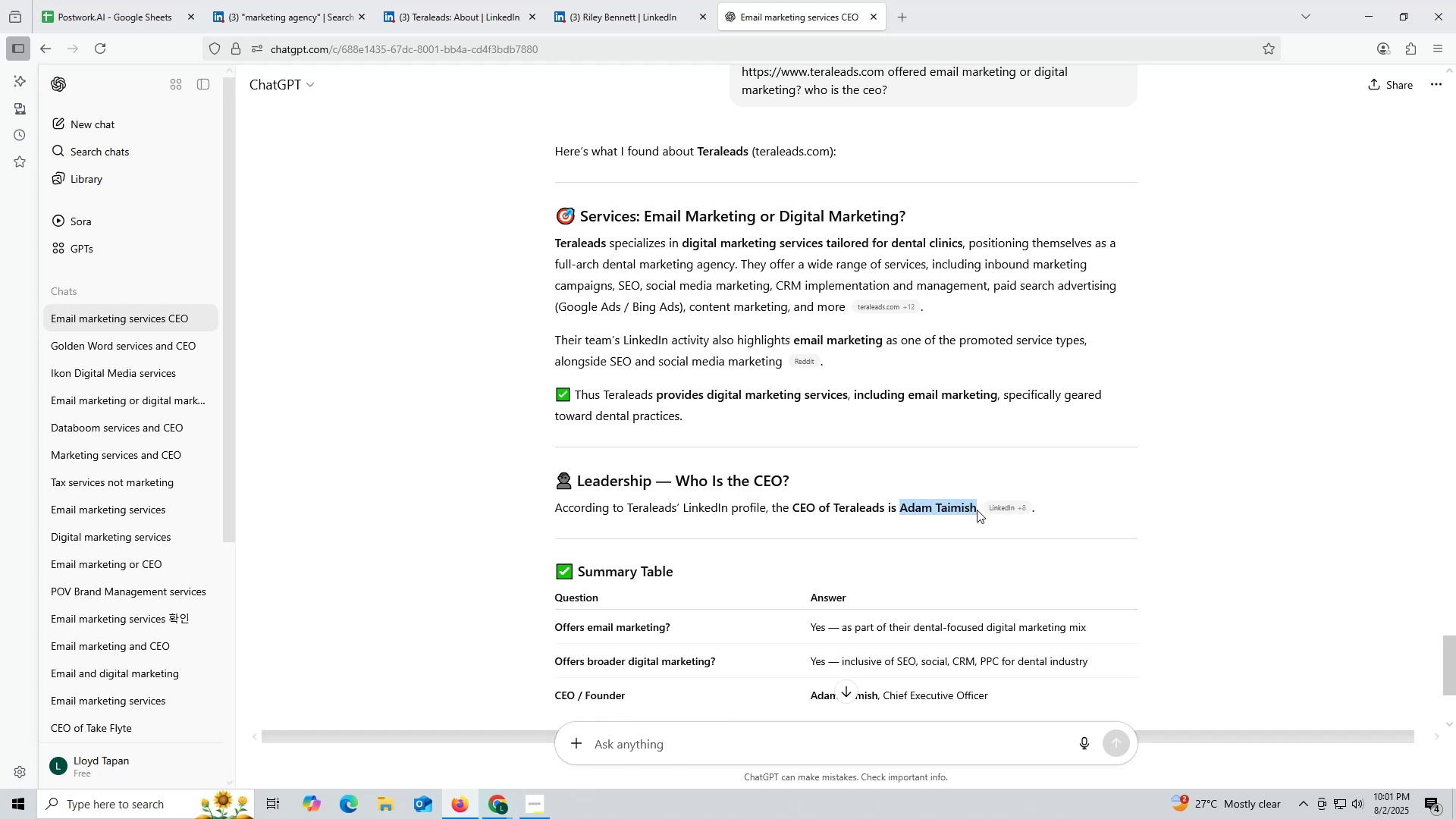 
key(Control+ControlLeft)
 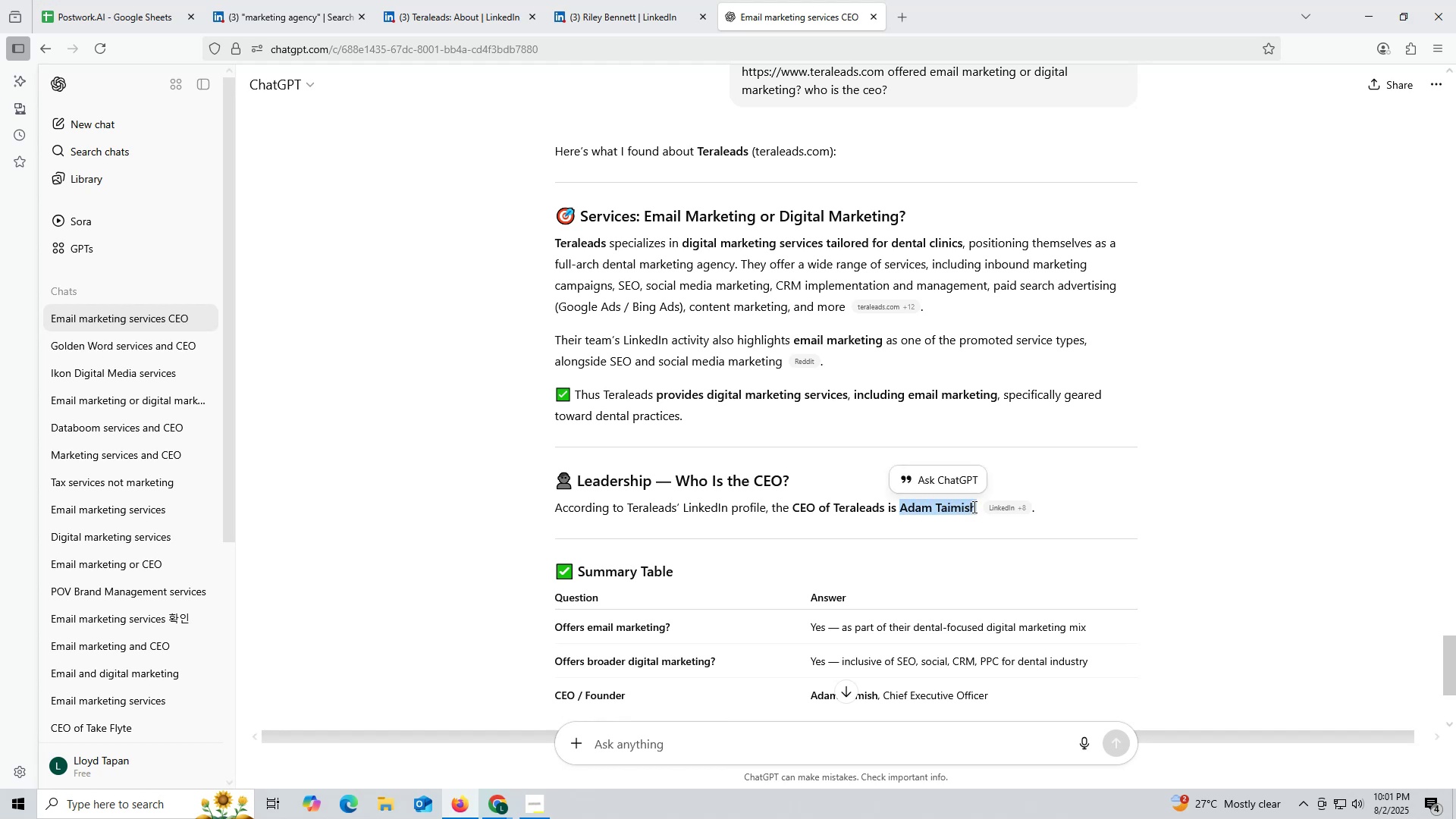 
key(Control+C)
 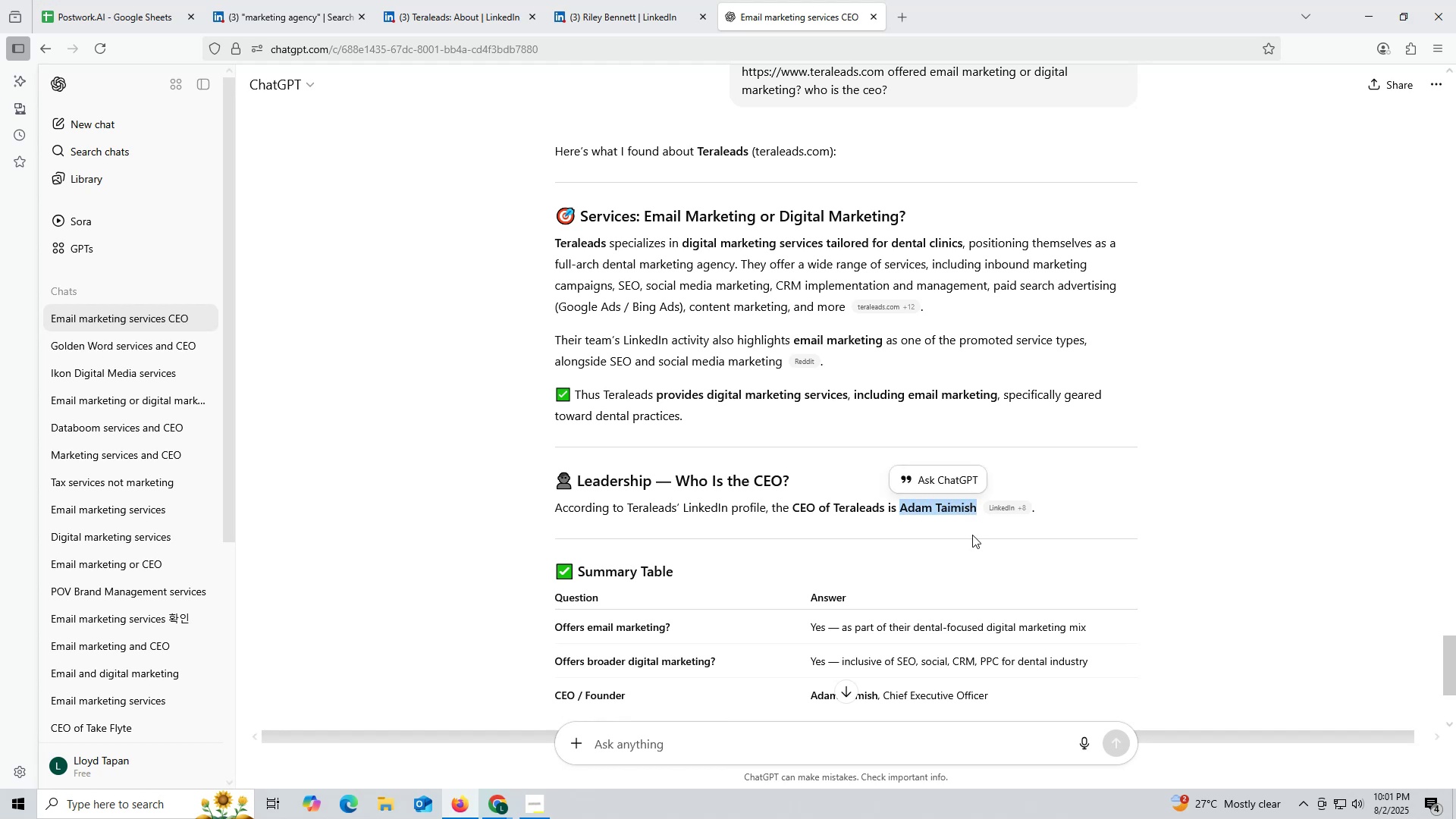 
key(Control+ControlLeft)
 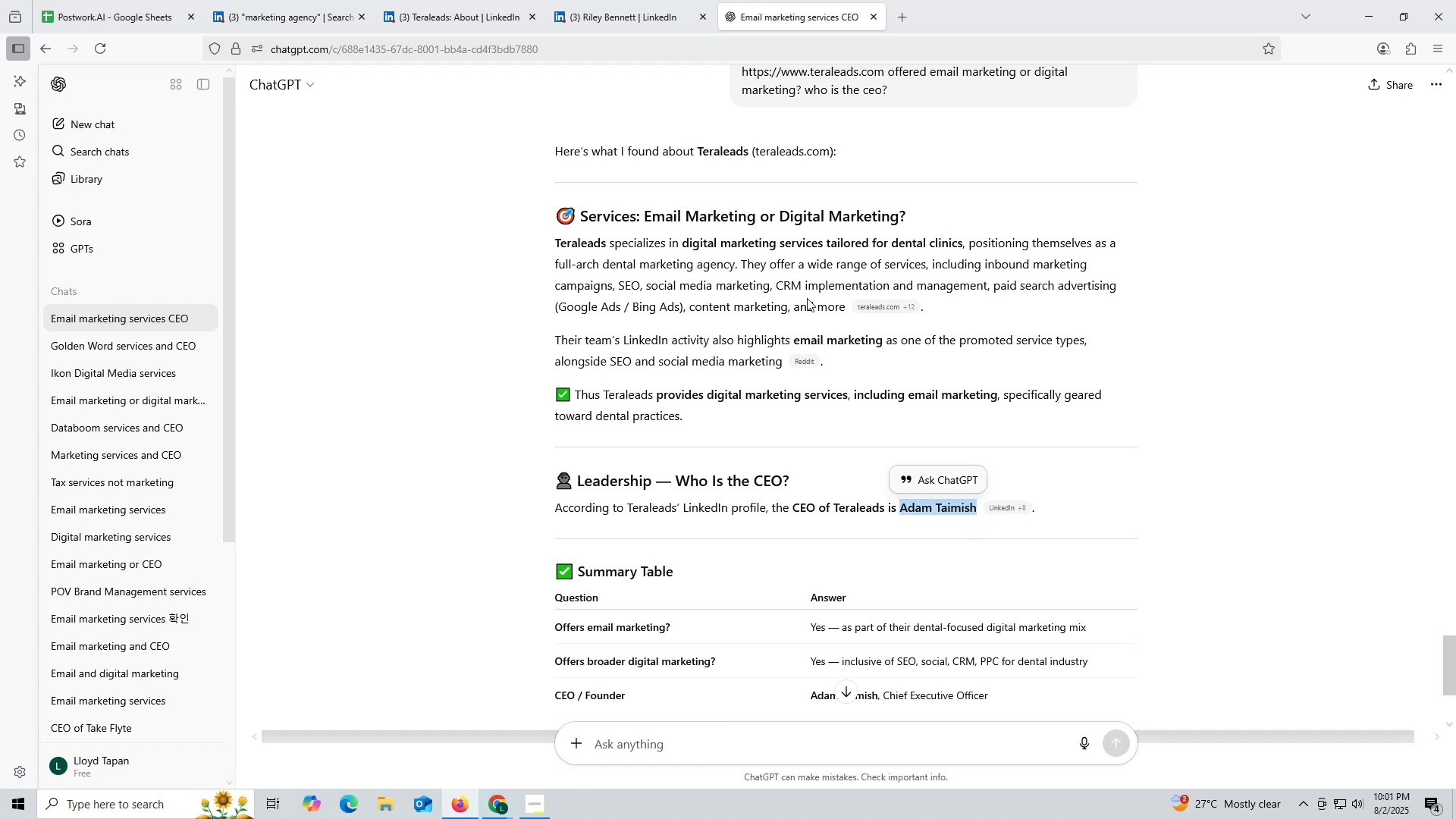 
key(Control+C)
 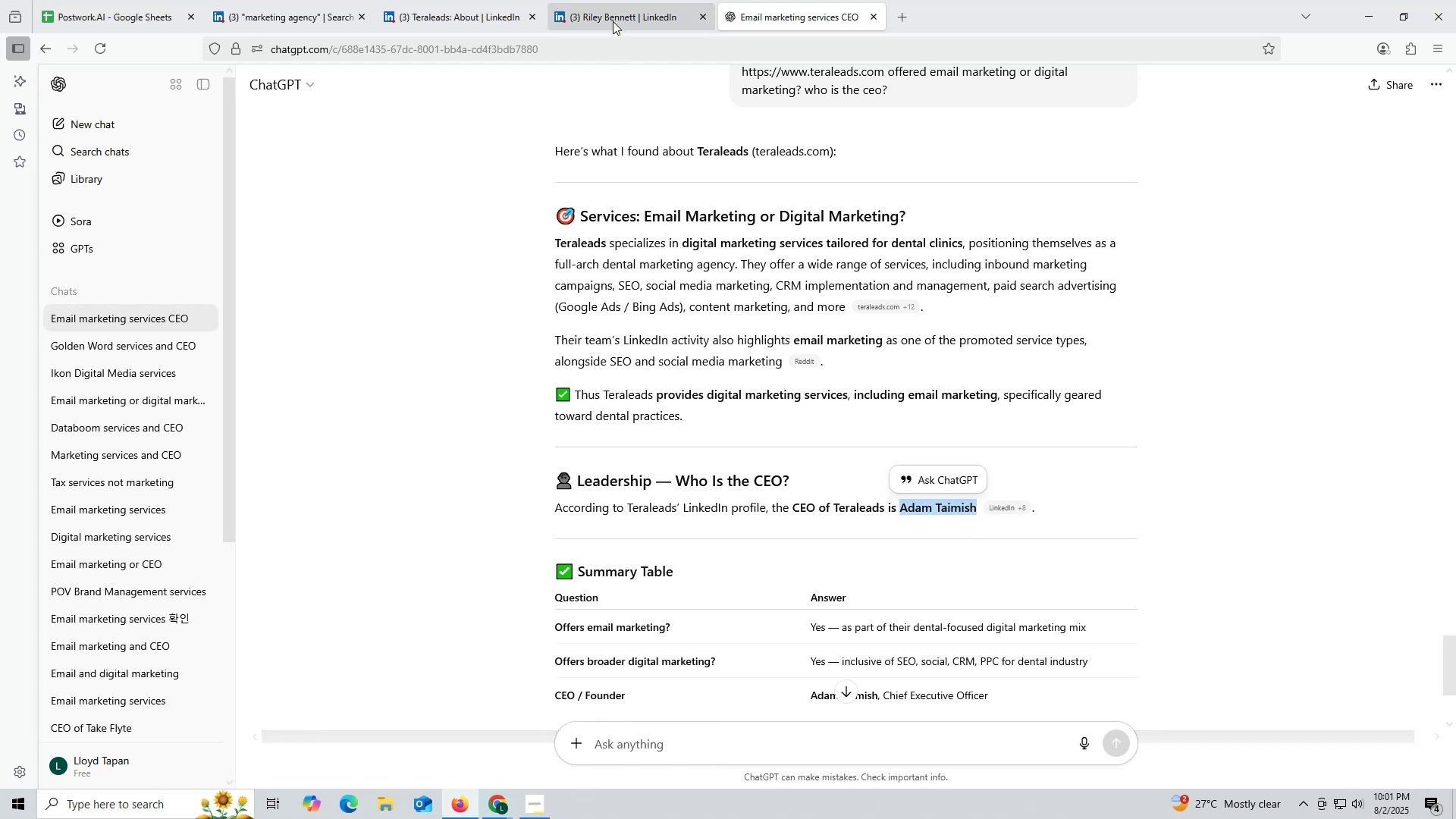 
left_click([613, 15])
 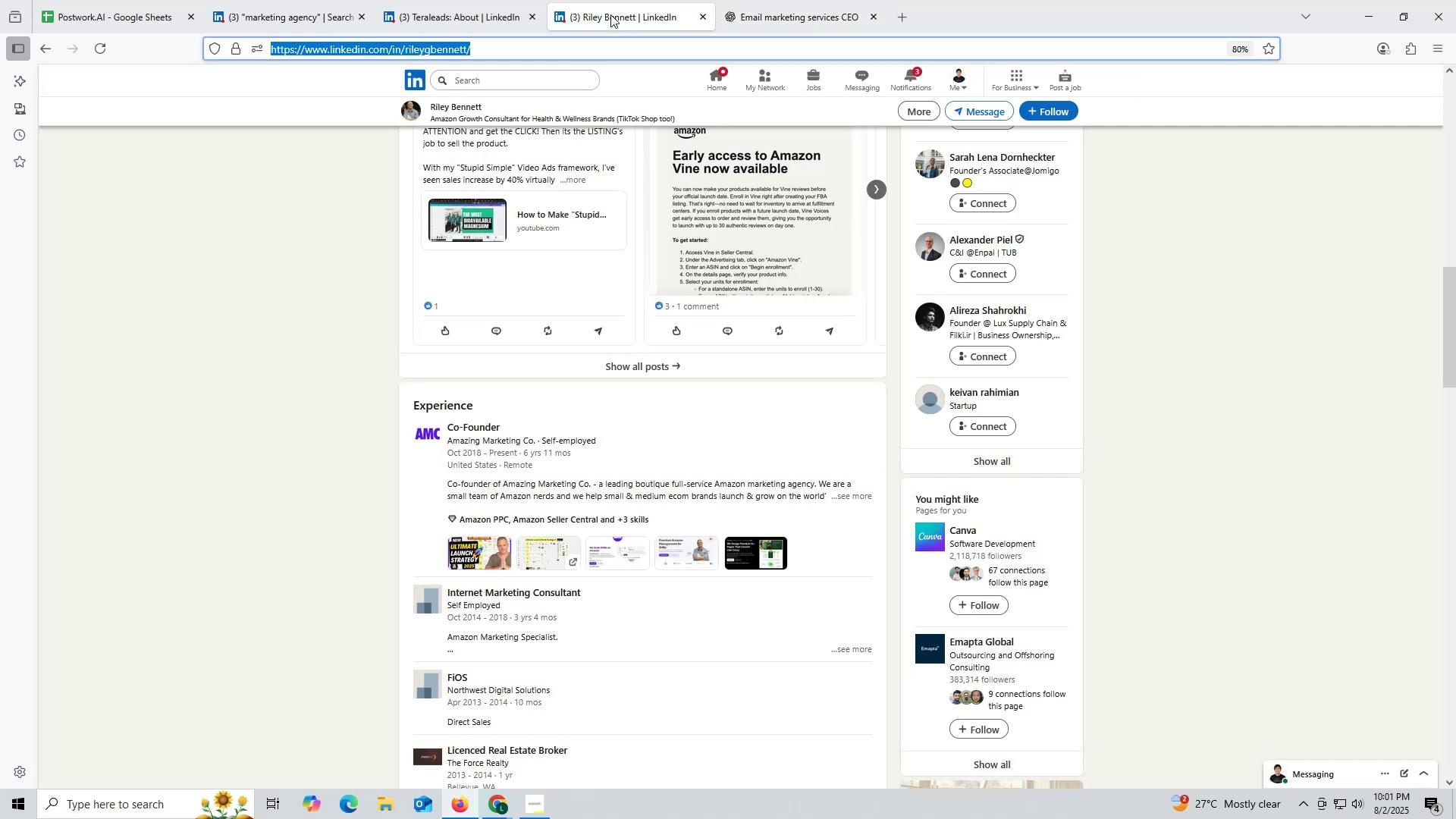 
key(Control+ControlLeft)
 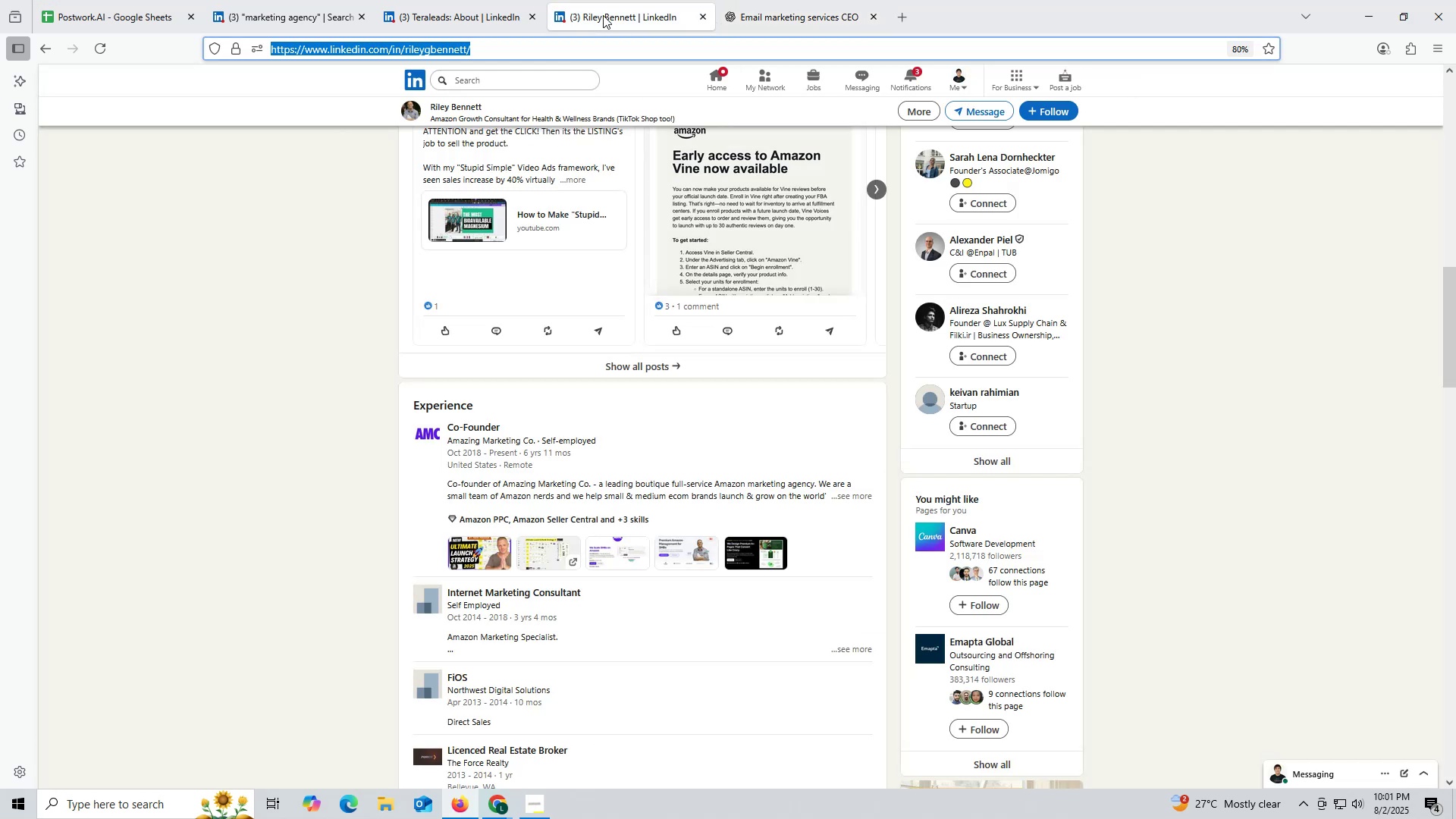 
key(Control+V)
 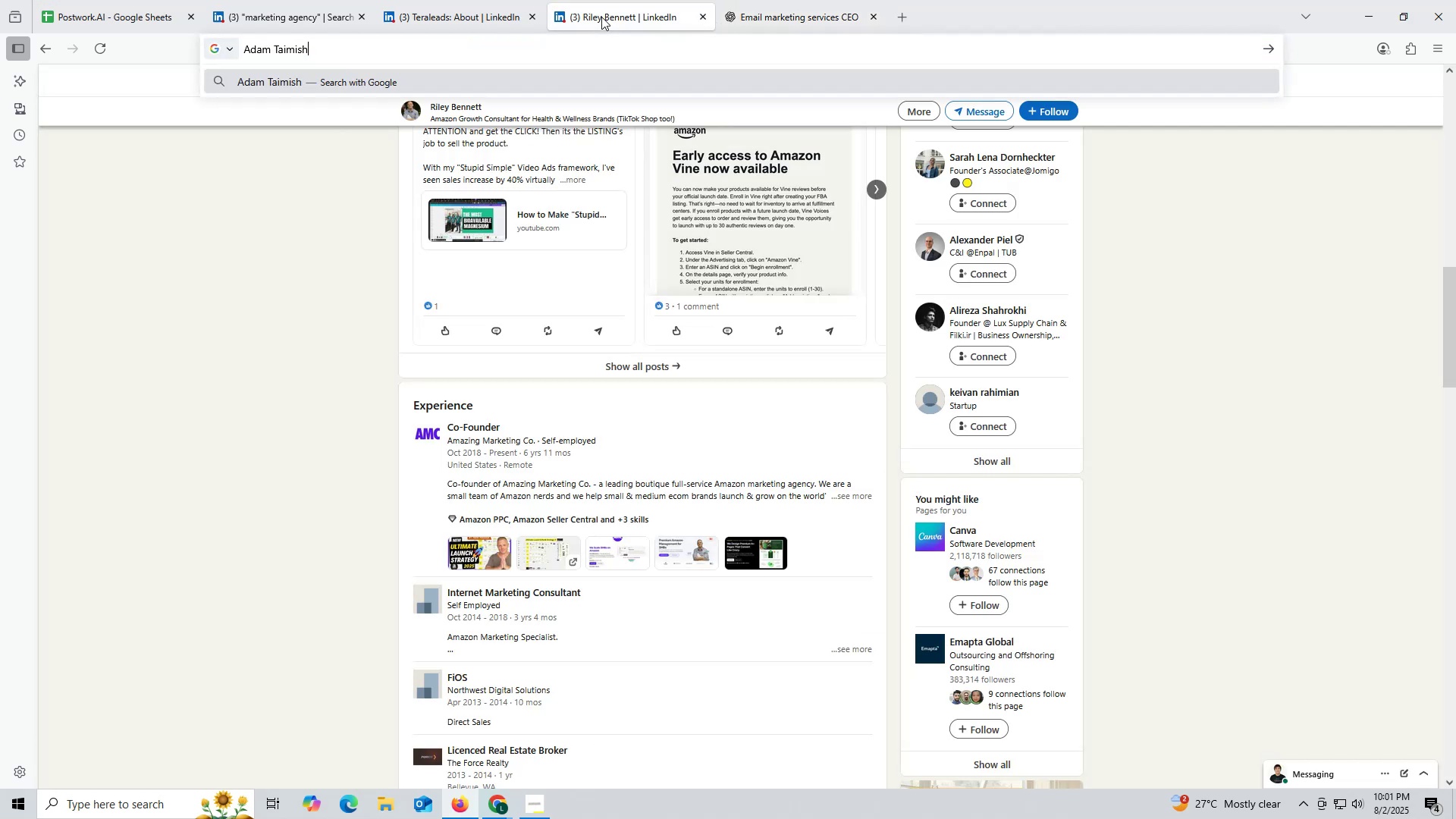 
key(Space)
 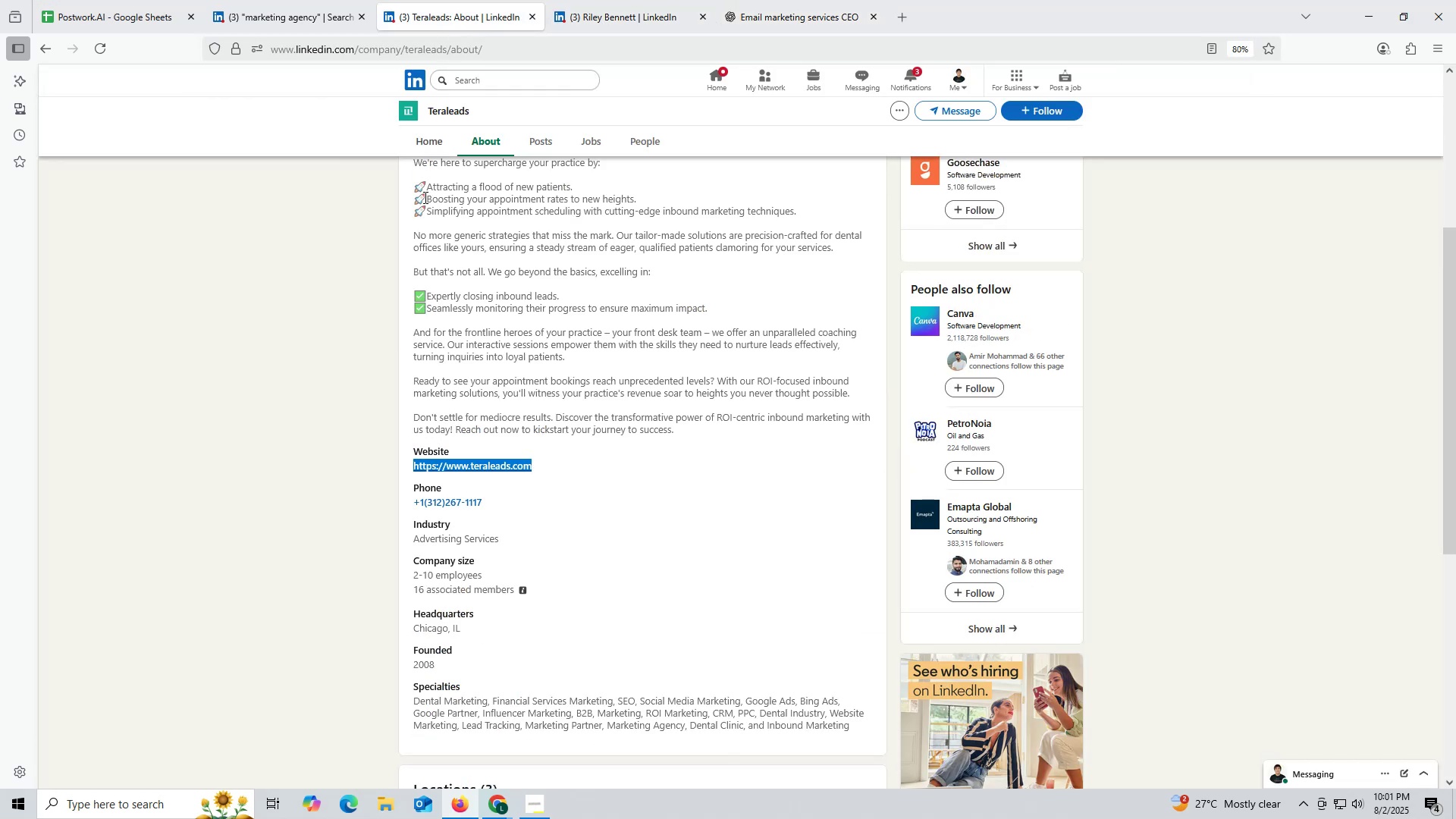 
scroll: coordinate [502, 332], scroll_direction: up, amount: 8.0
 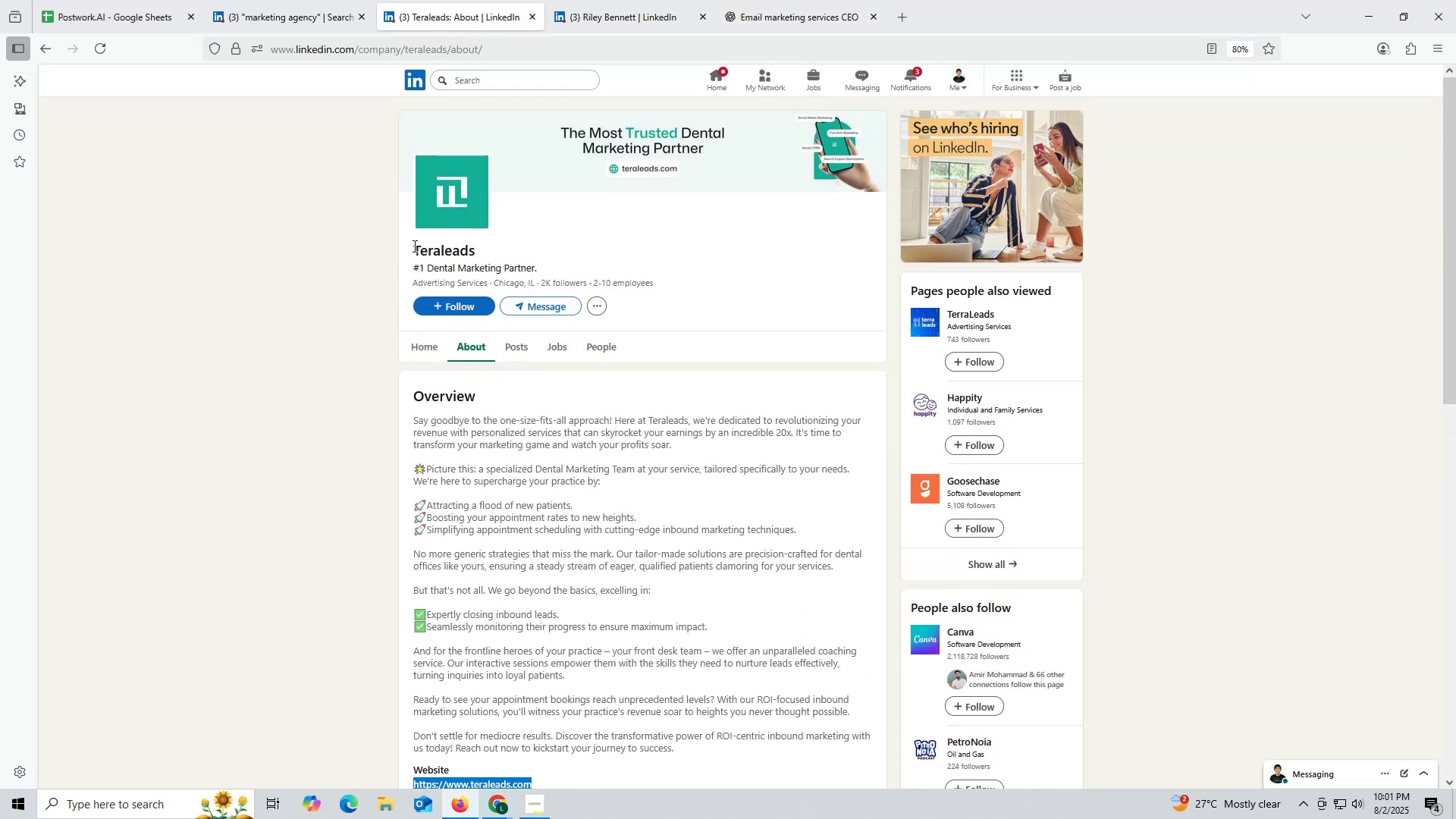 
left_click_drag(start_coordinate=[409, 247], to_coordinate=[512, 256])
 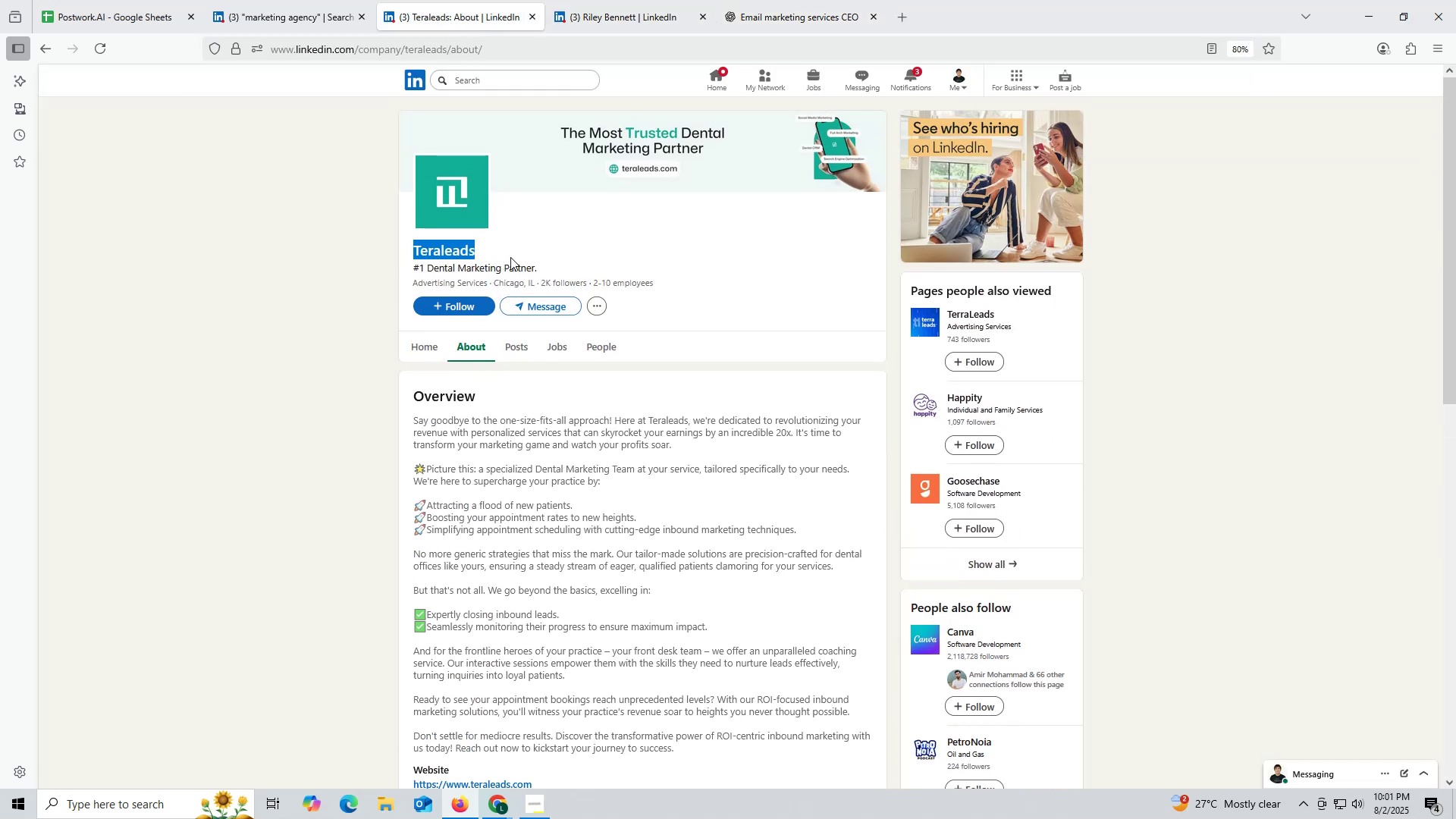 
key(Control+ControlLeft)
 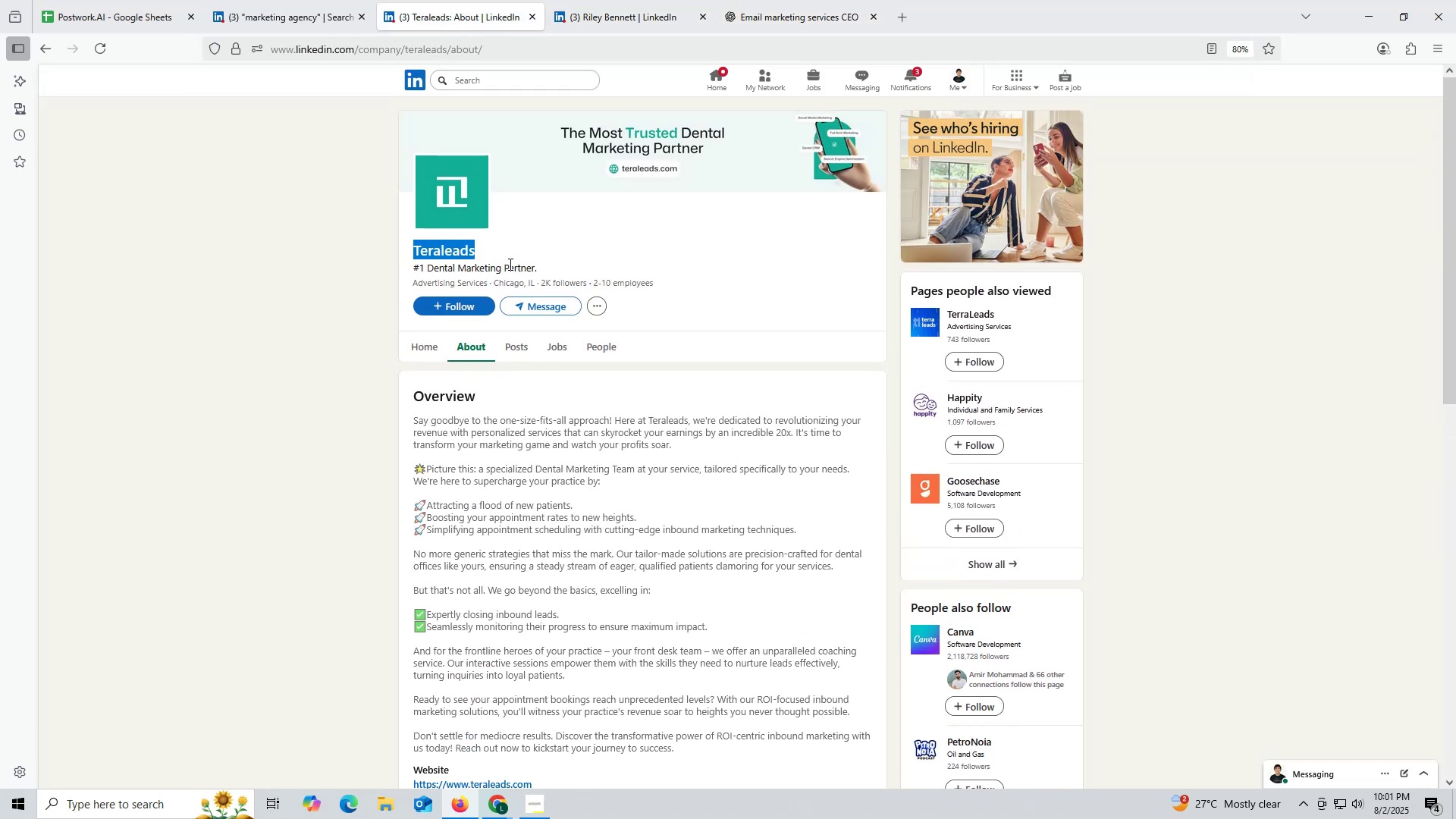 
key(Control+C)
 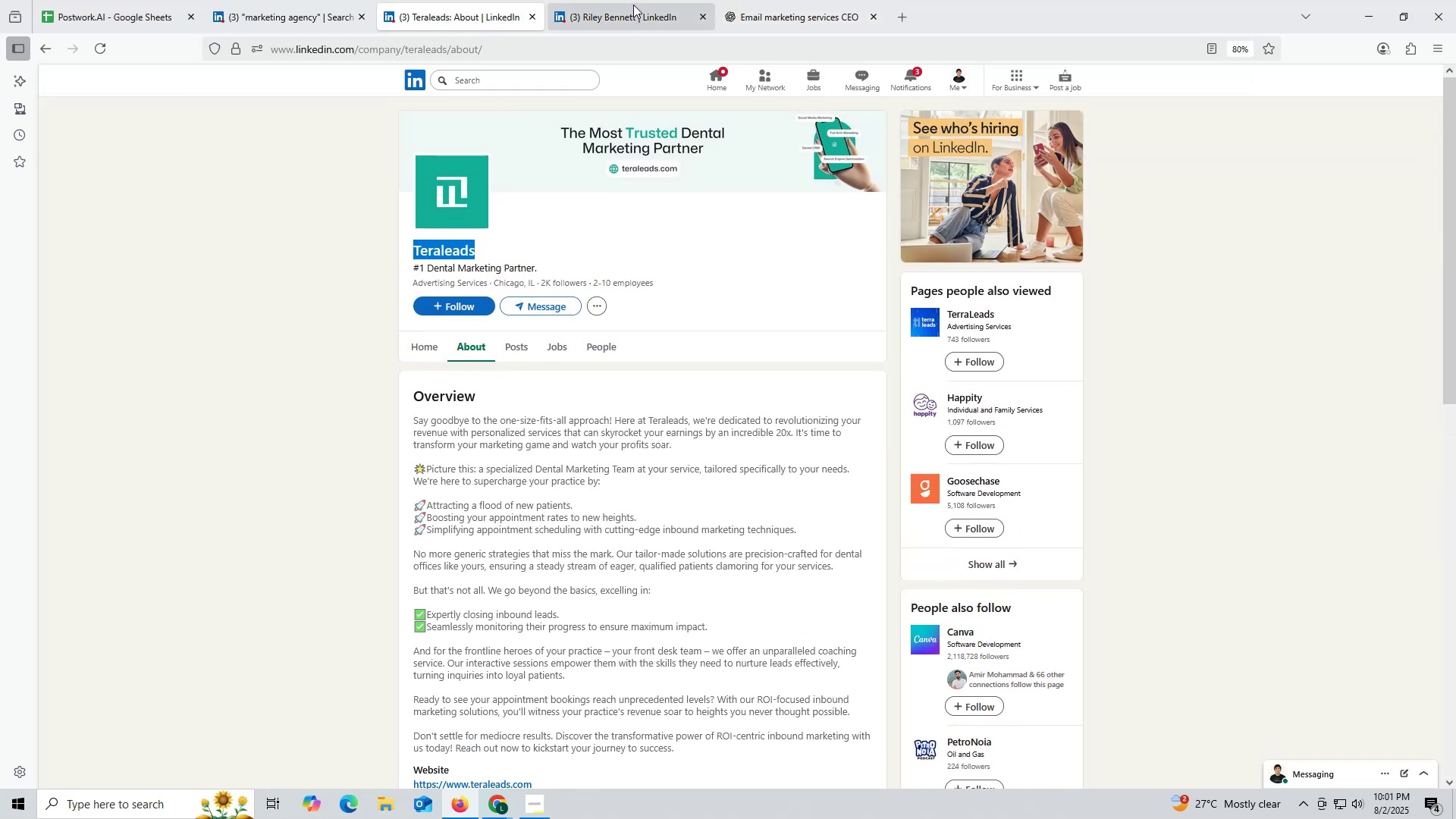 
left_click([633, 5])
 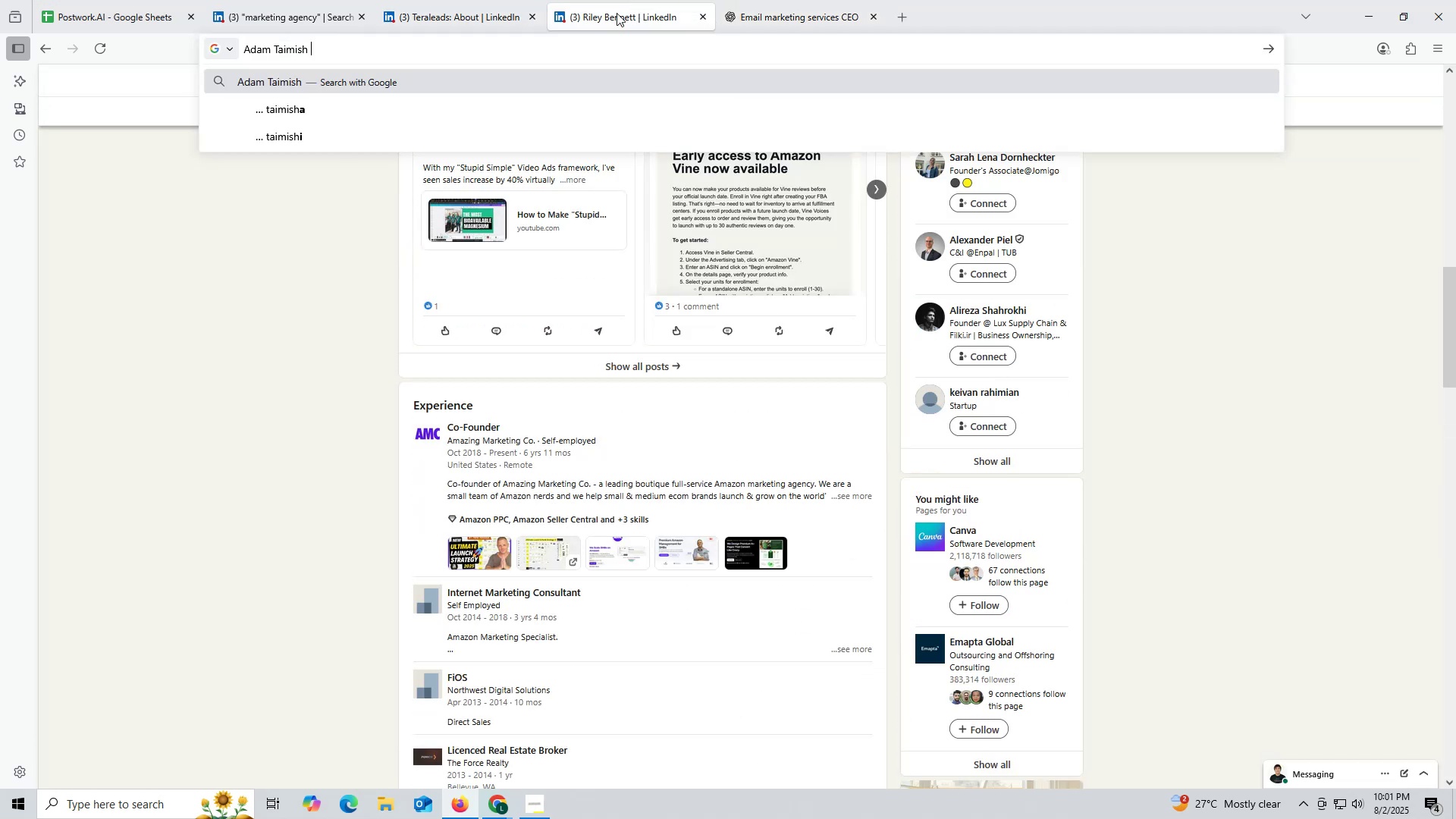 
key(Control+ControlLeft)
 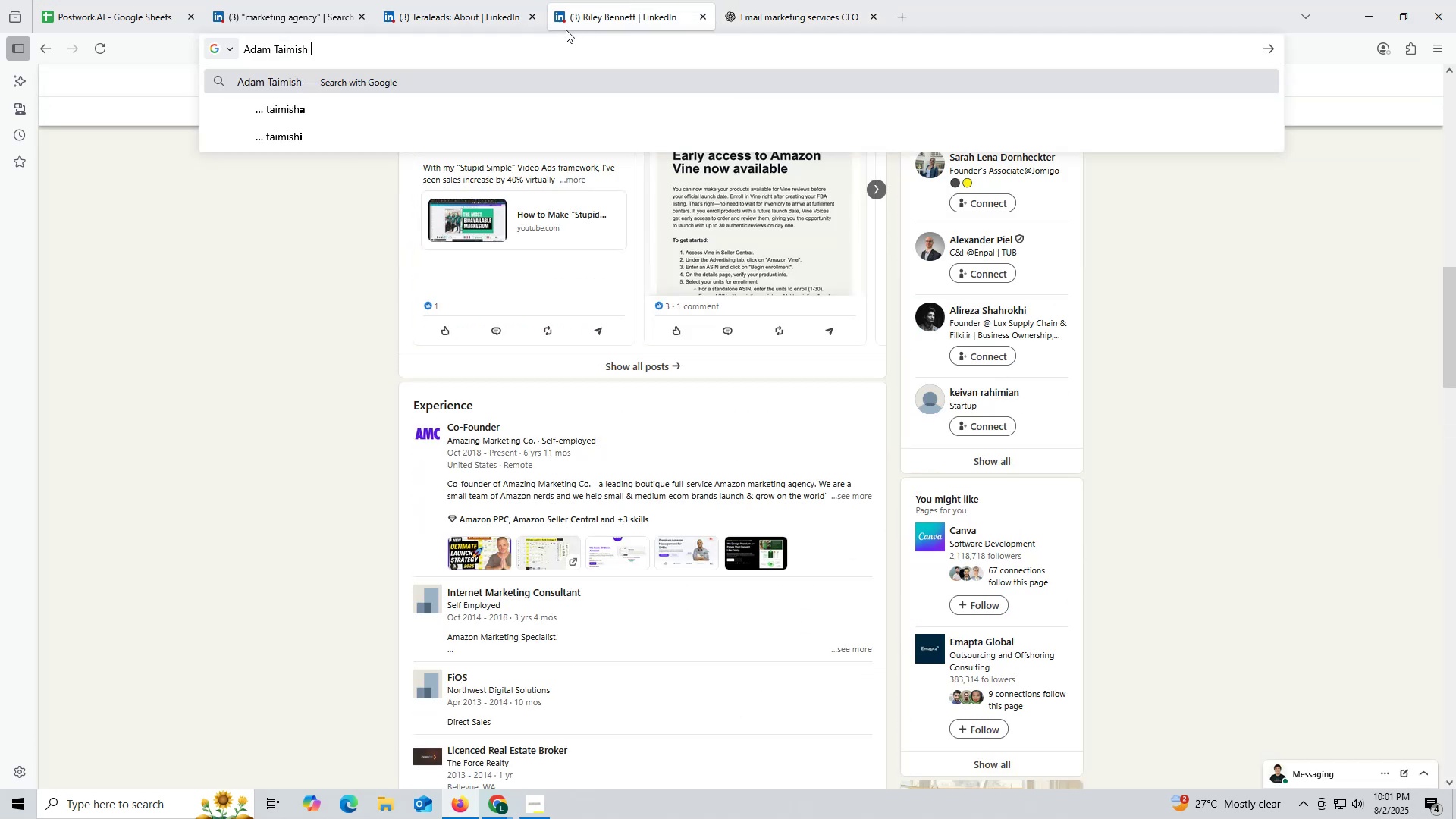 
key(Control+V)
 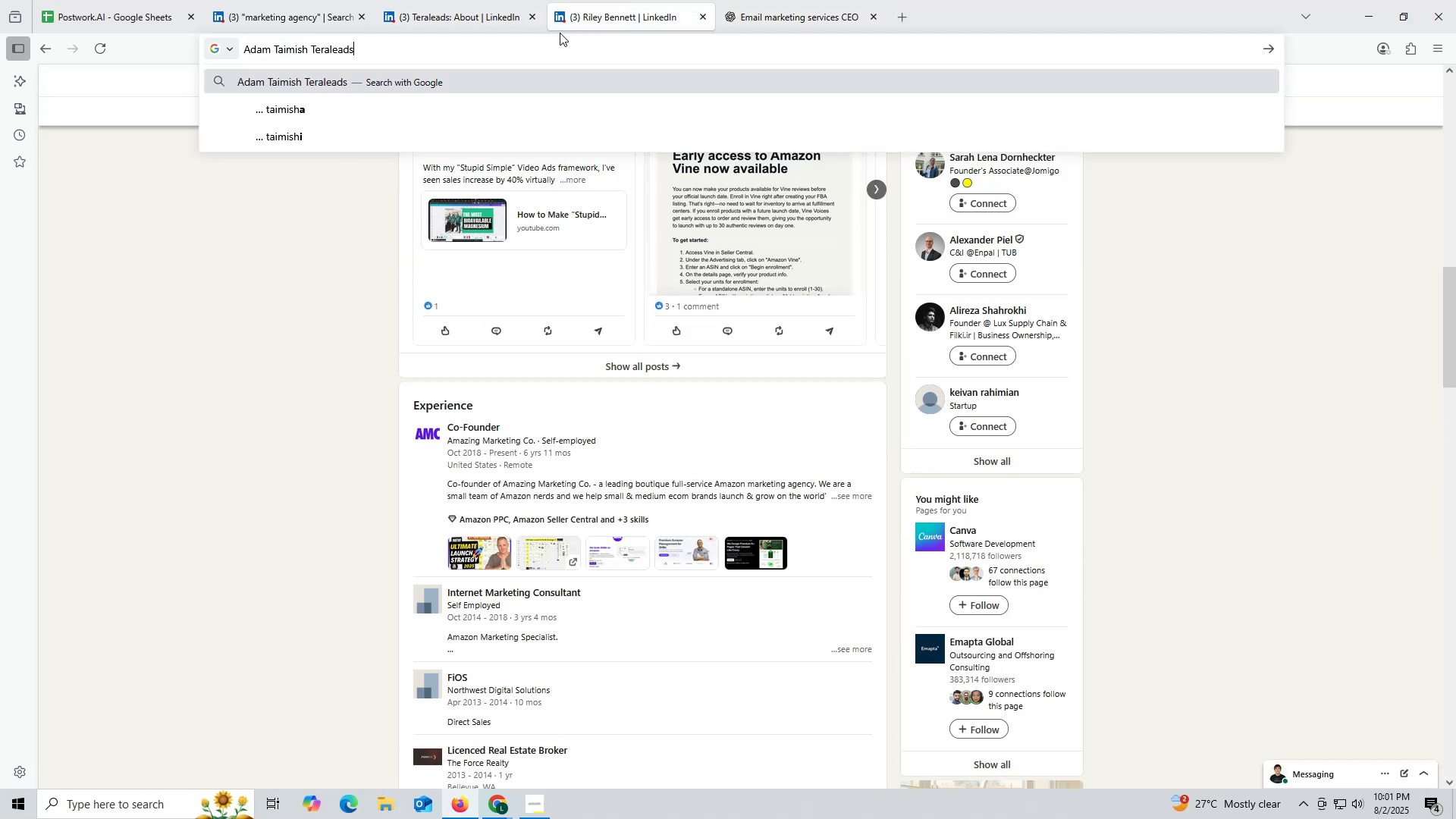 
type( link)
 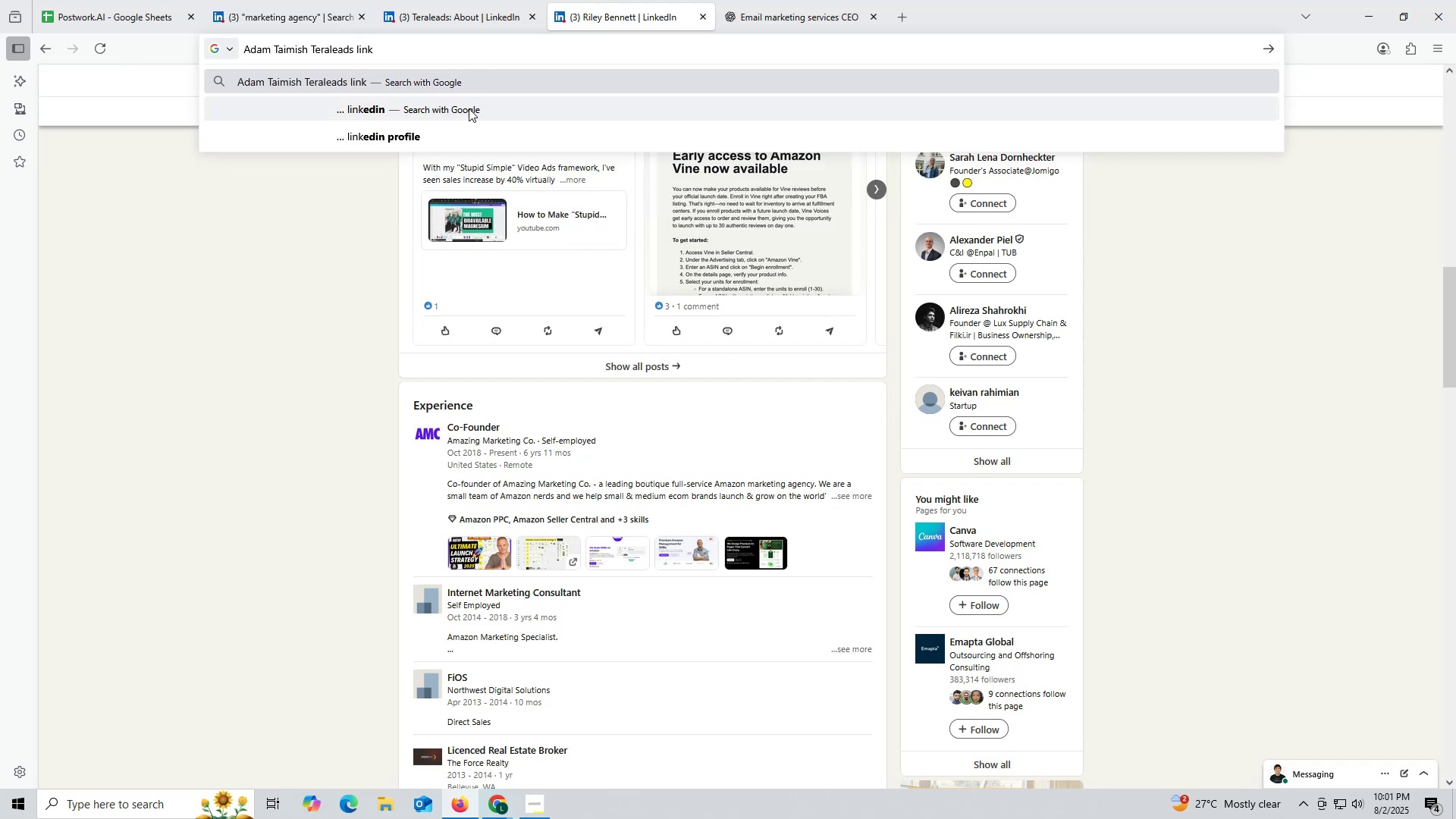 
left_click([397, 115])
 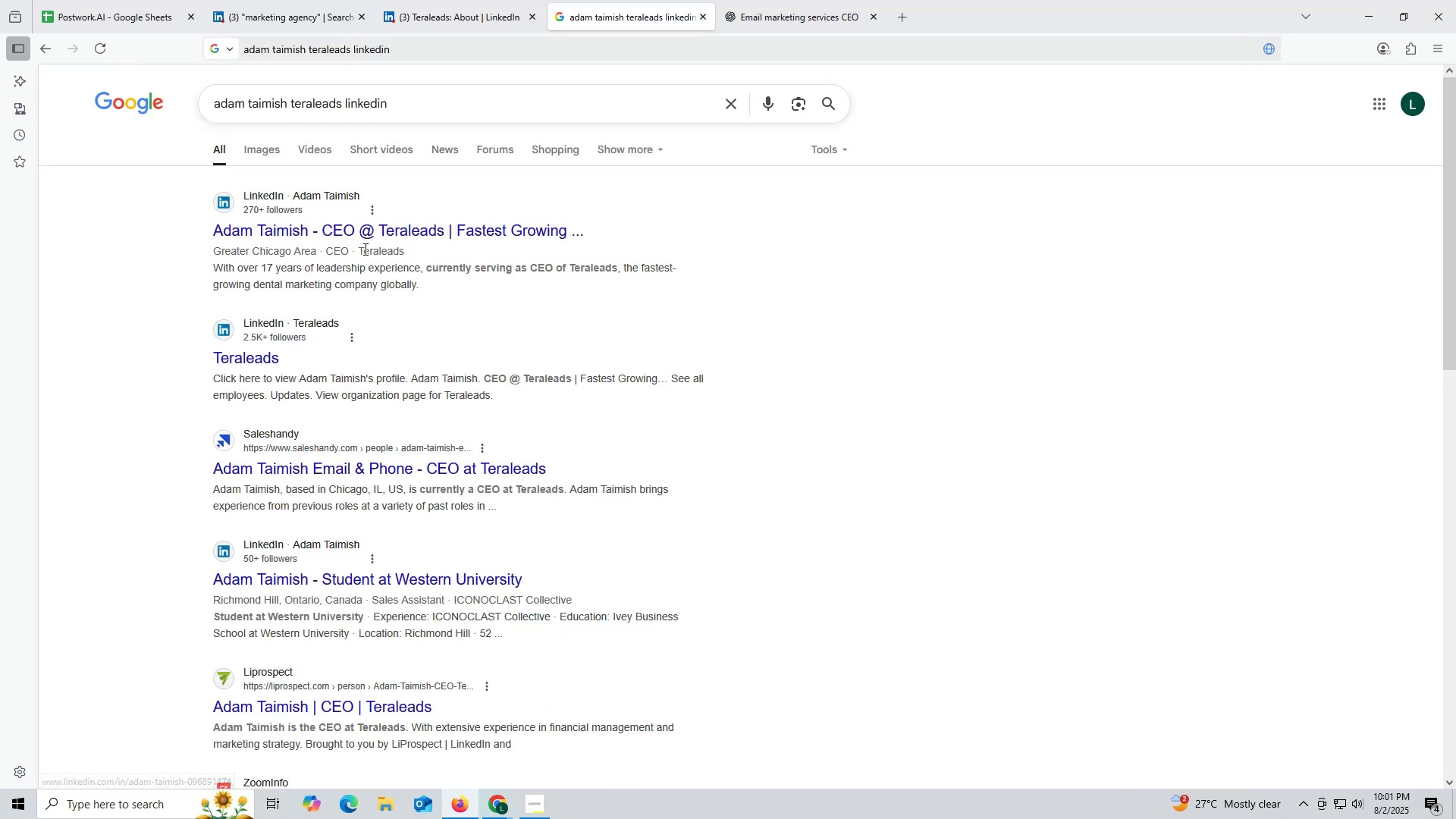 
wait(9.77)
 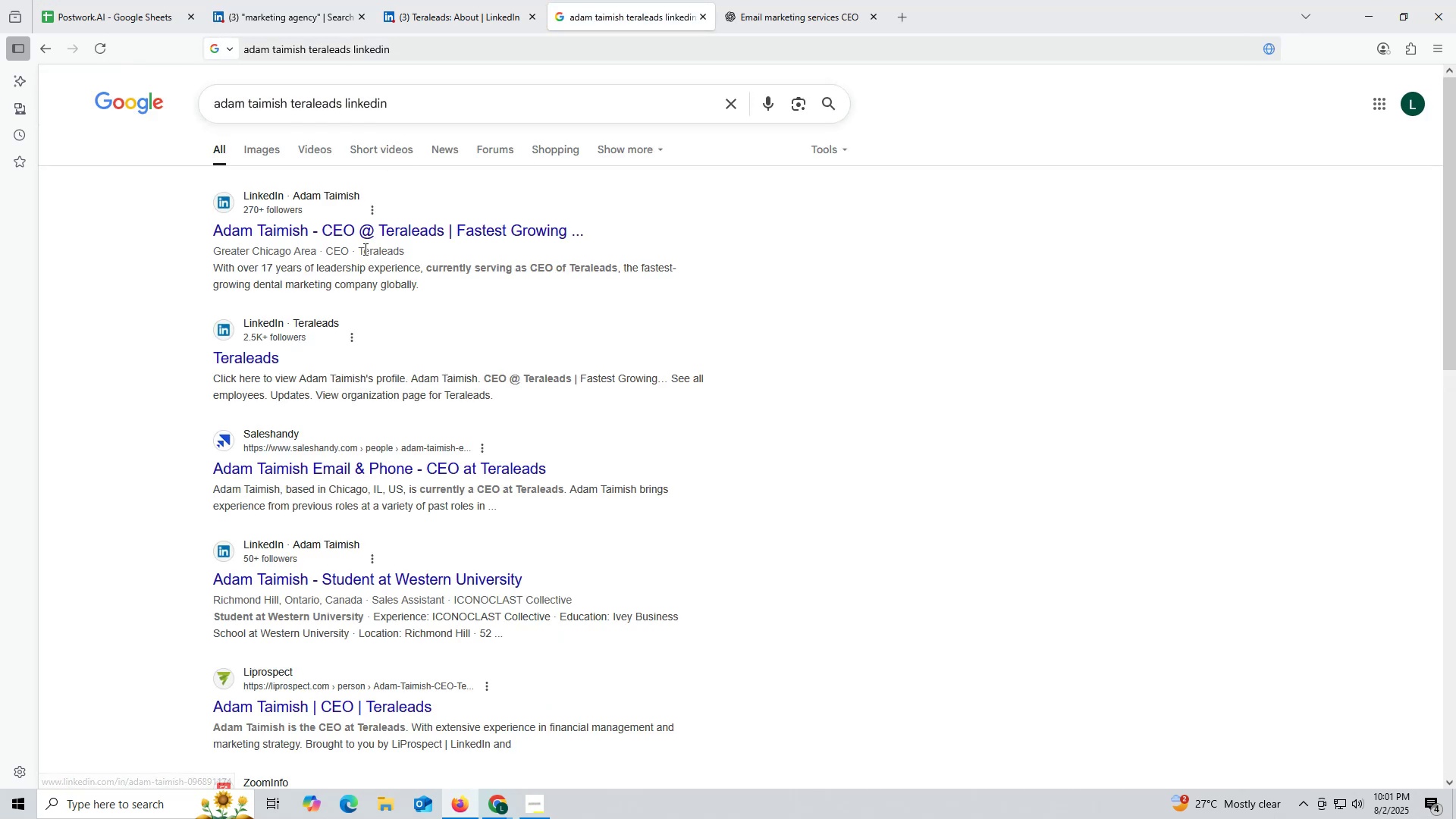 
left_click([444, 228])
 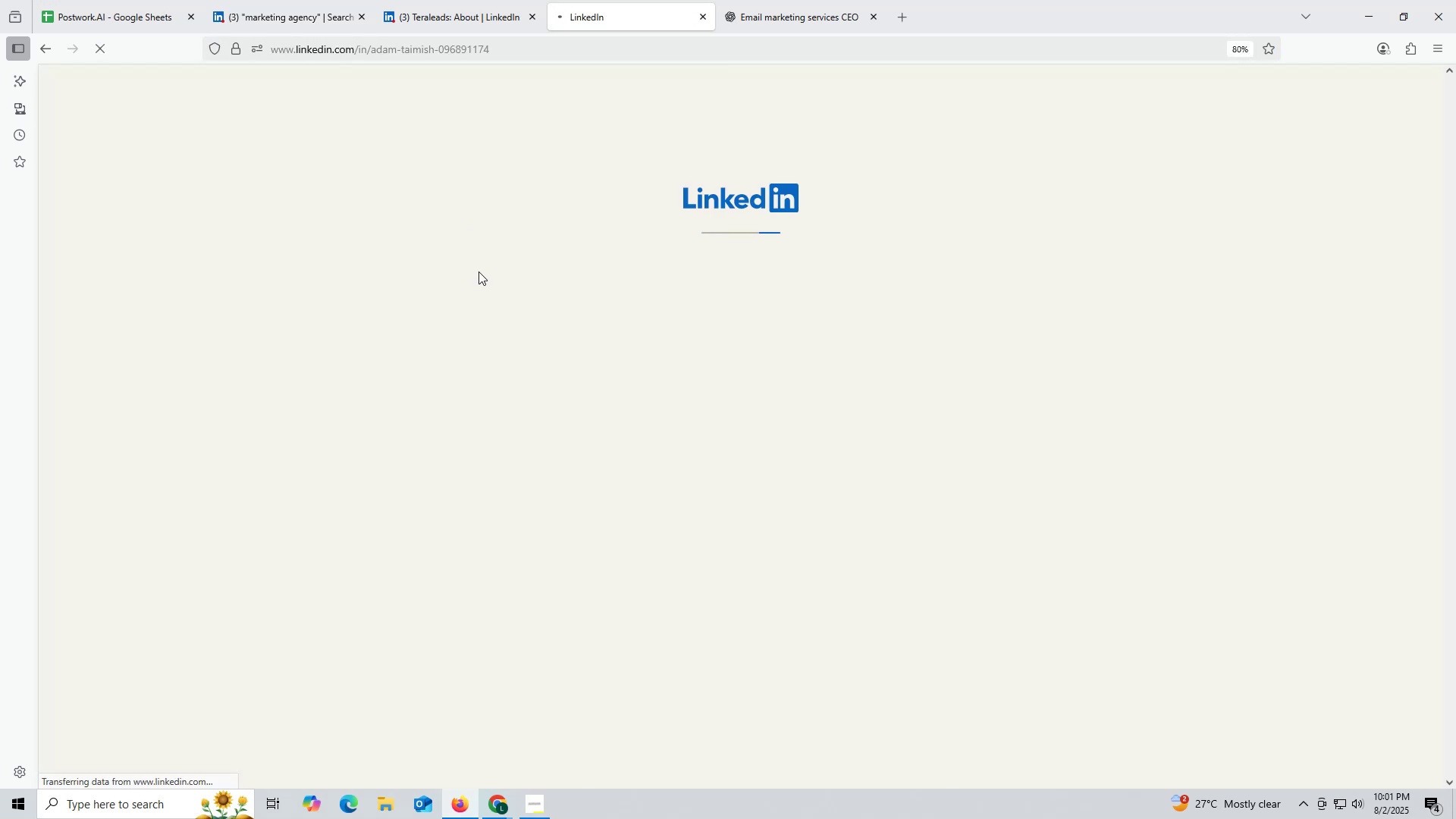 
mouse_move([459, 213])
 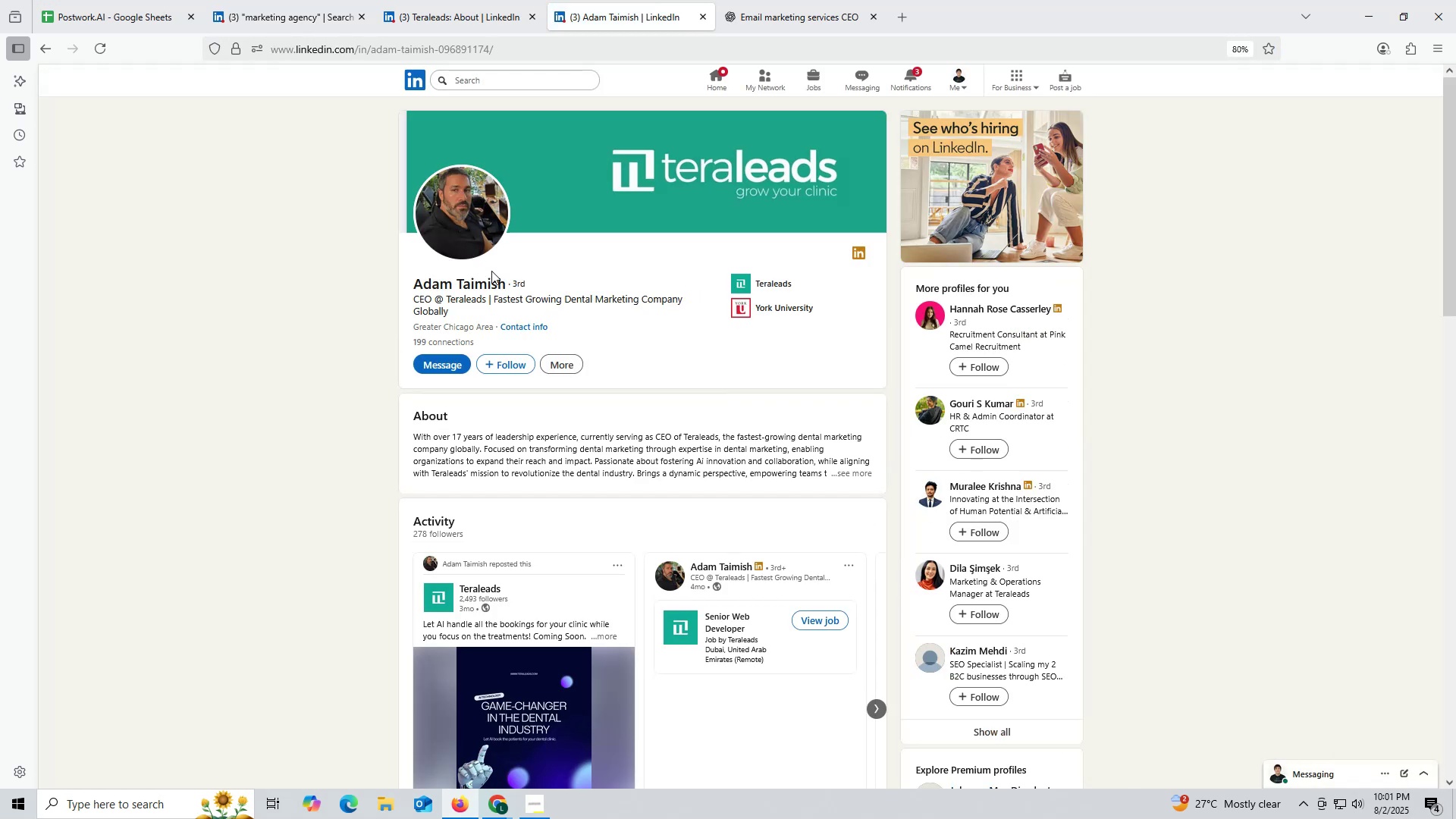 
left_click([479, 11])
 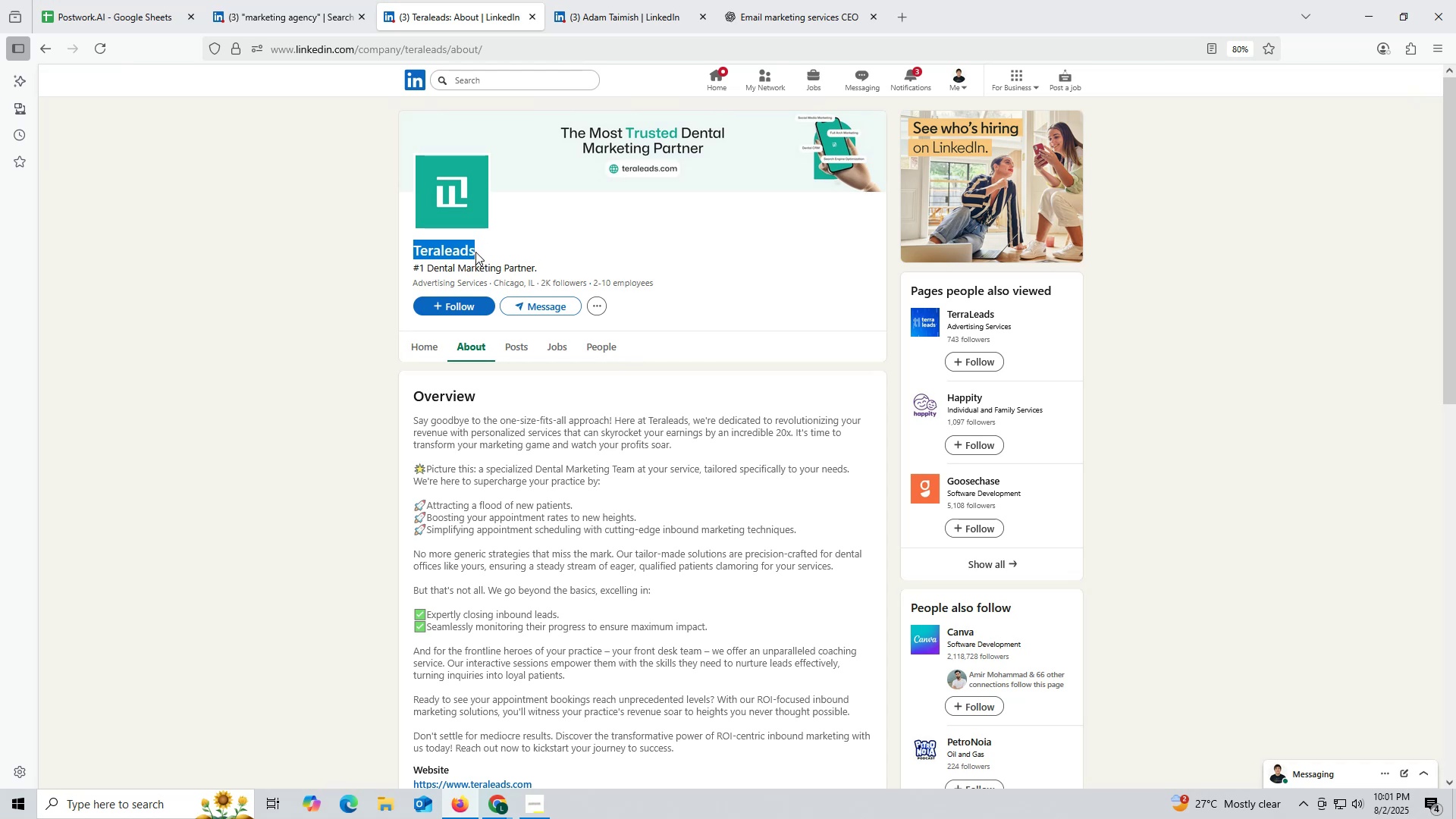 
key(Control+ControlLeft)
 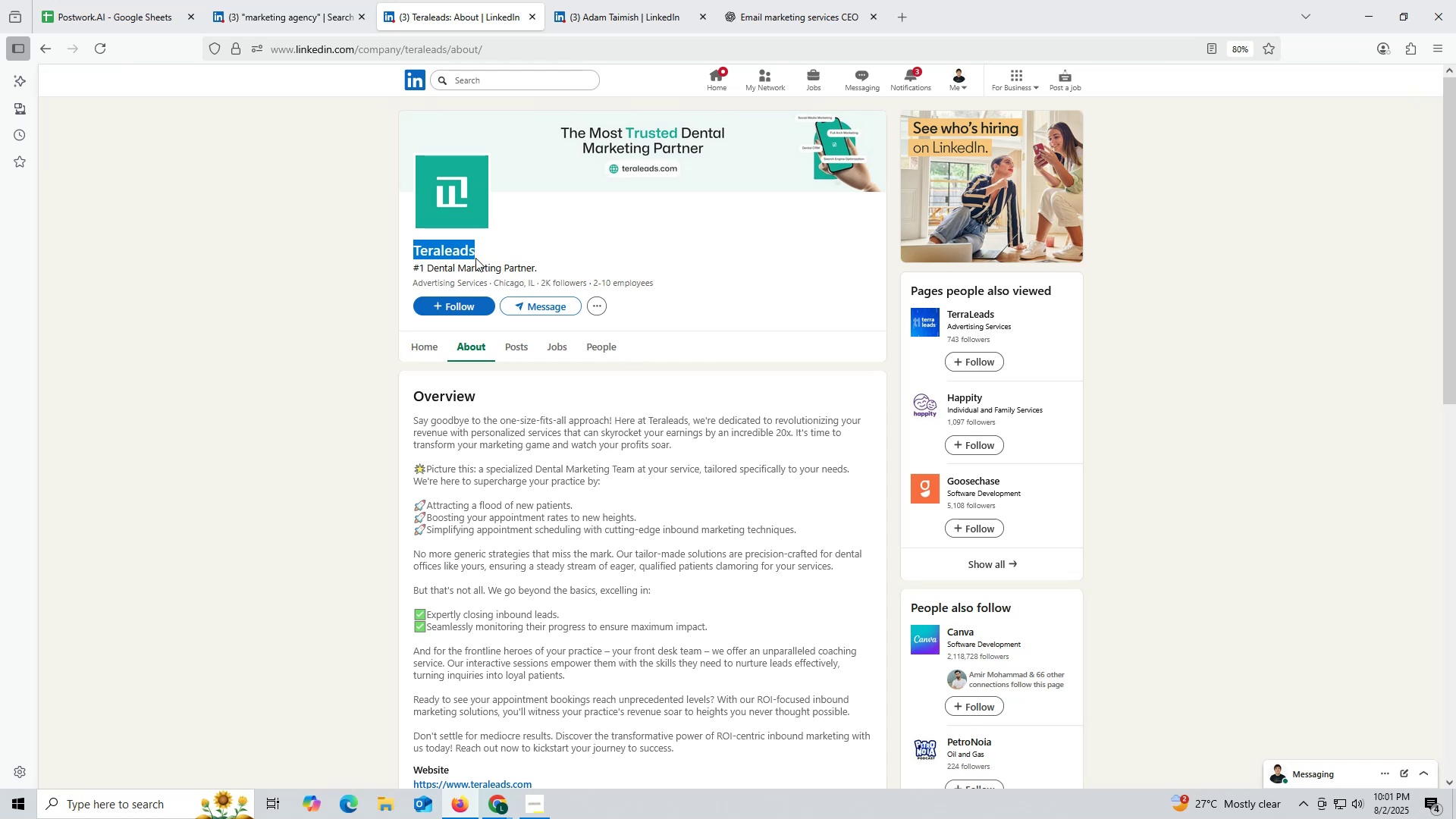 
key(Control+C)
 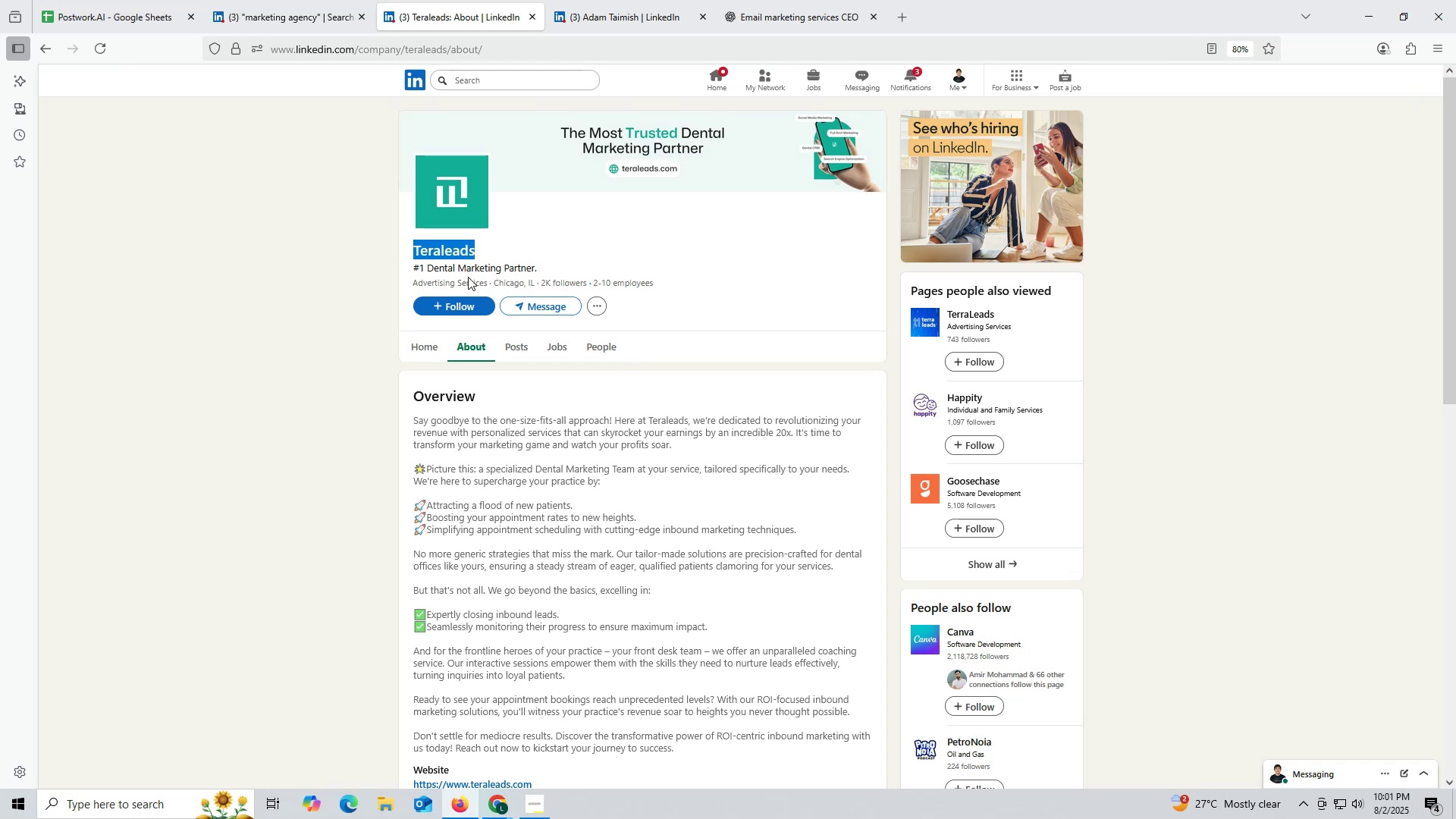 
key(Control+ControlLeft)
 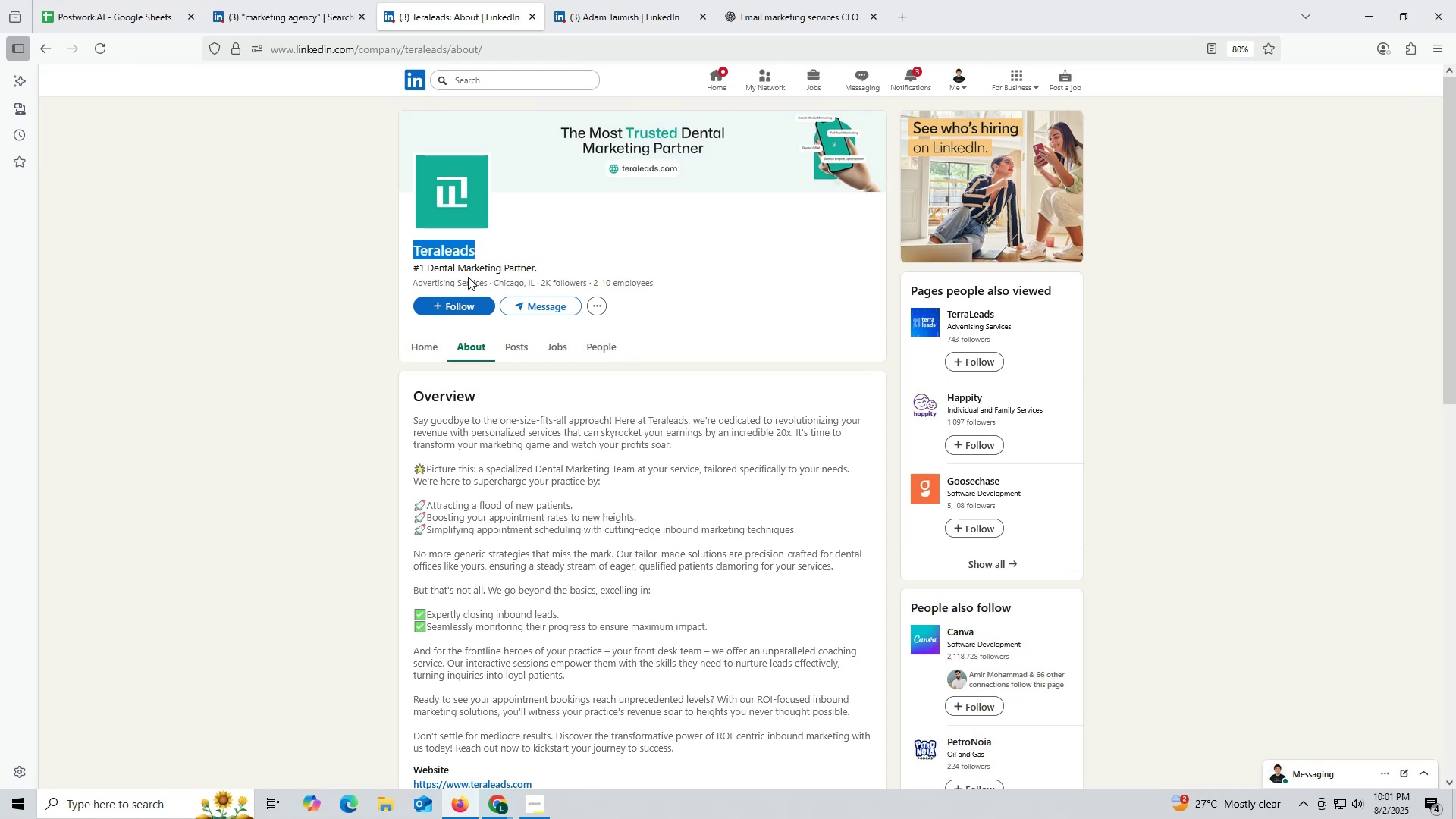 
key(Control+C)
 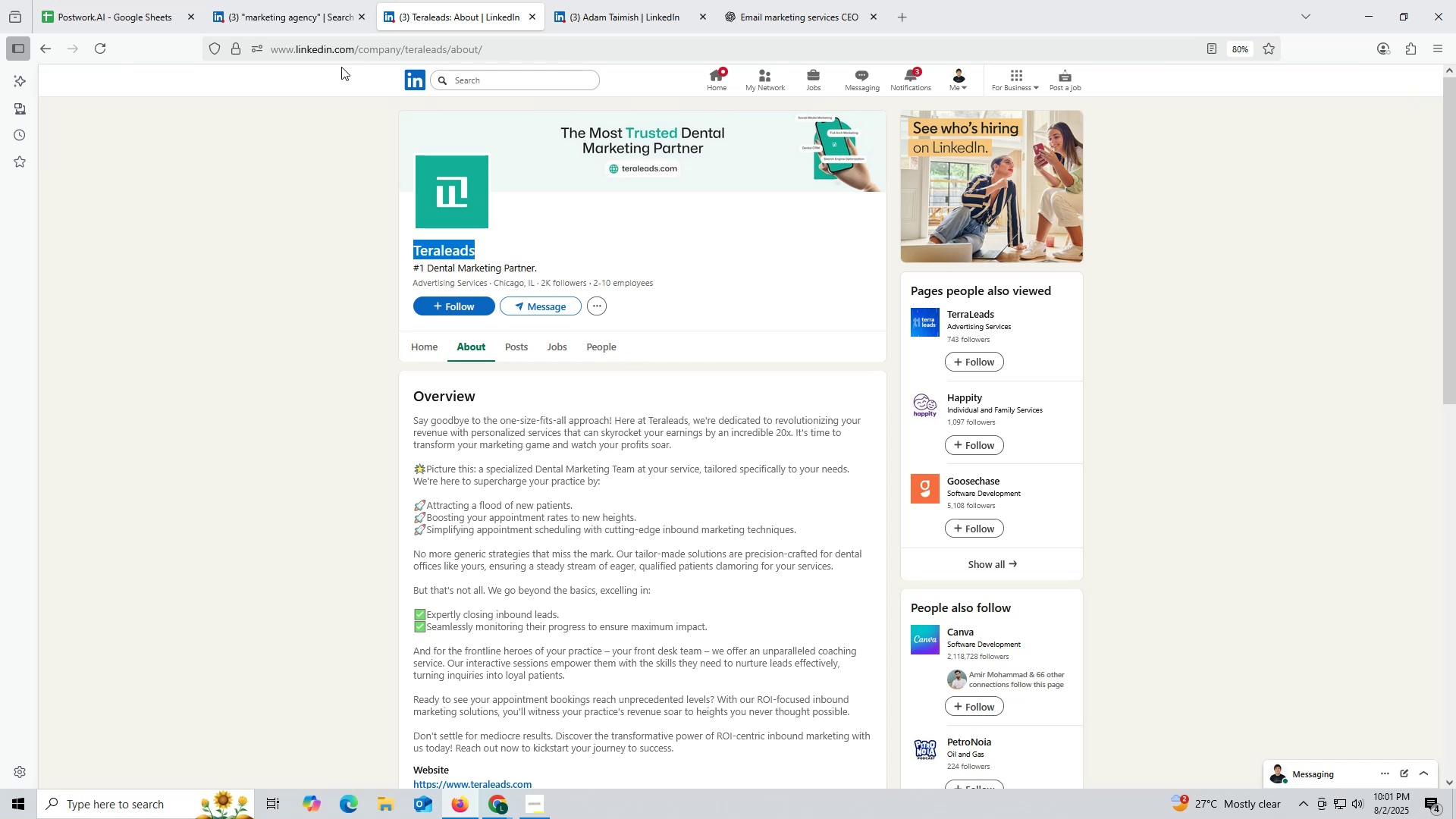 
left_click([115, 23])
 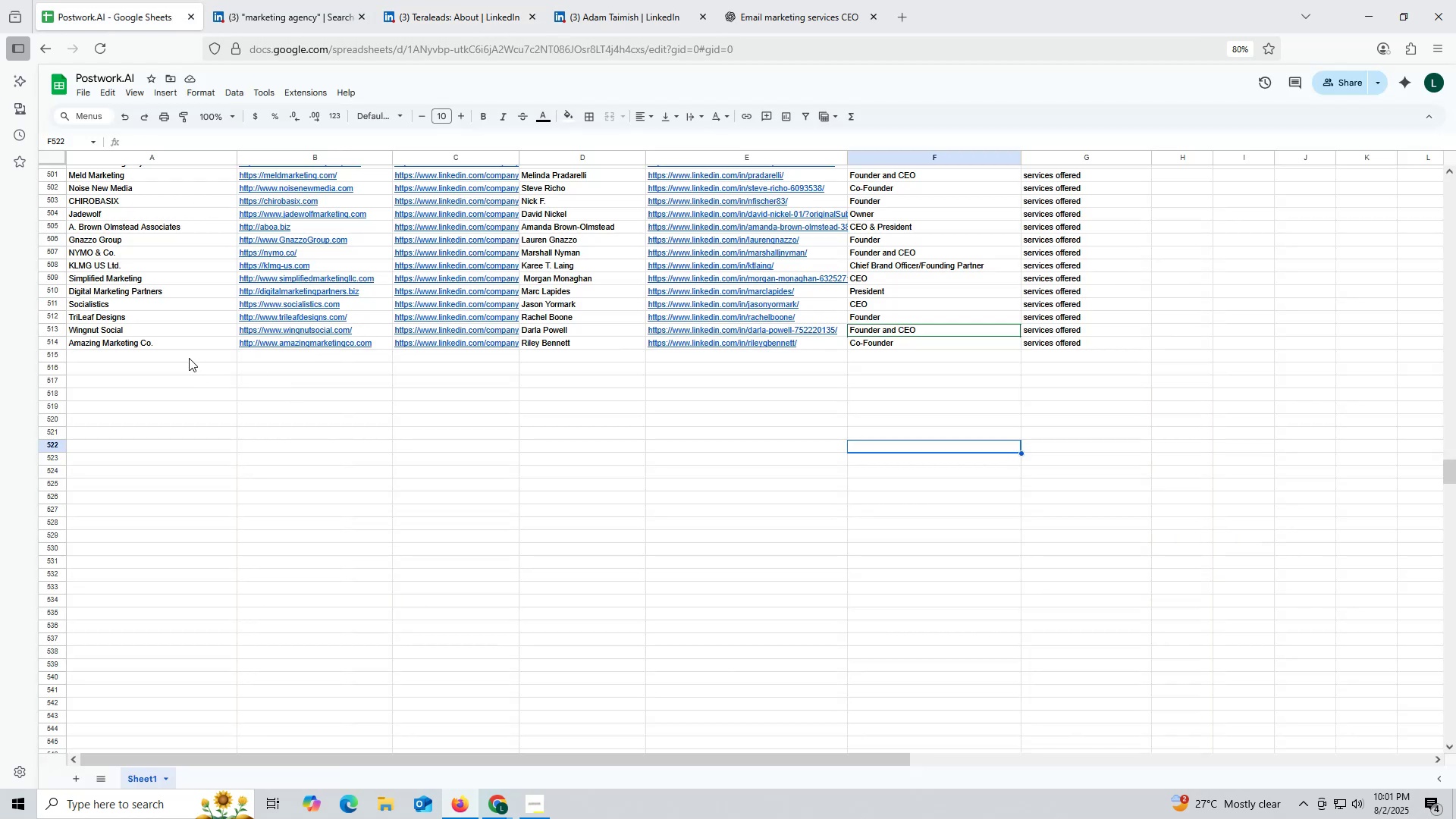 
key(Control+ControlLeft)
 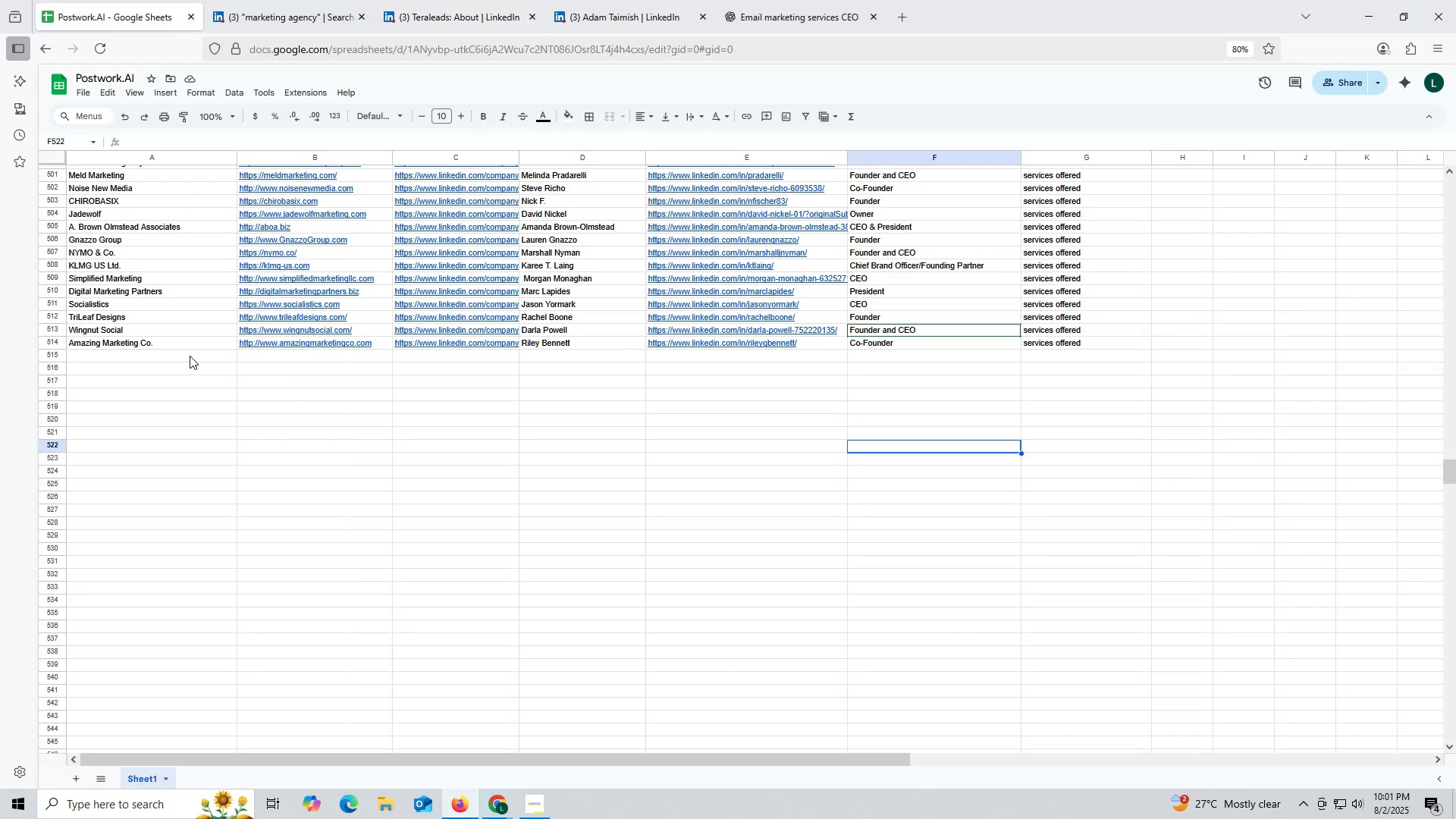 
key(Control+F)
 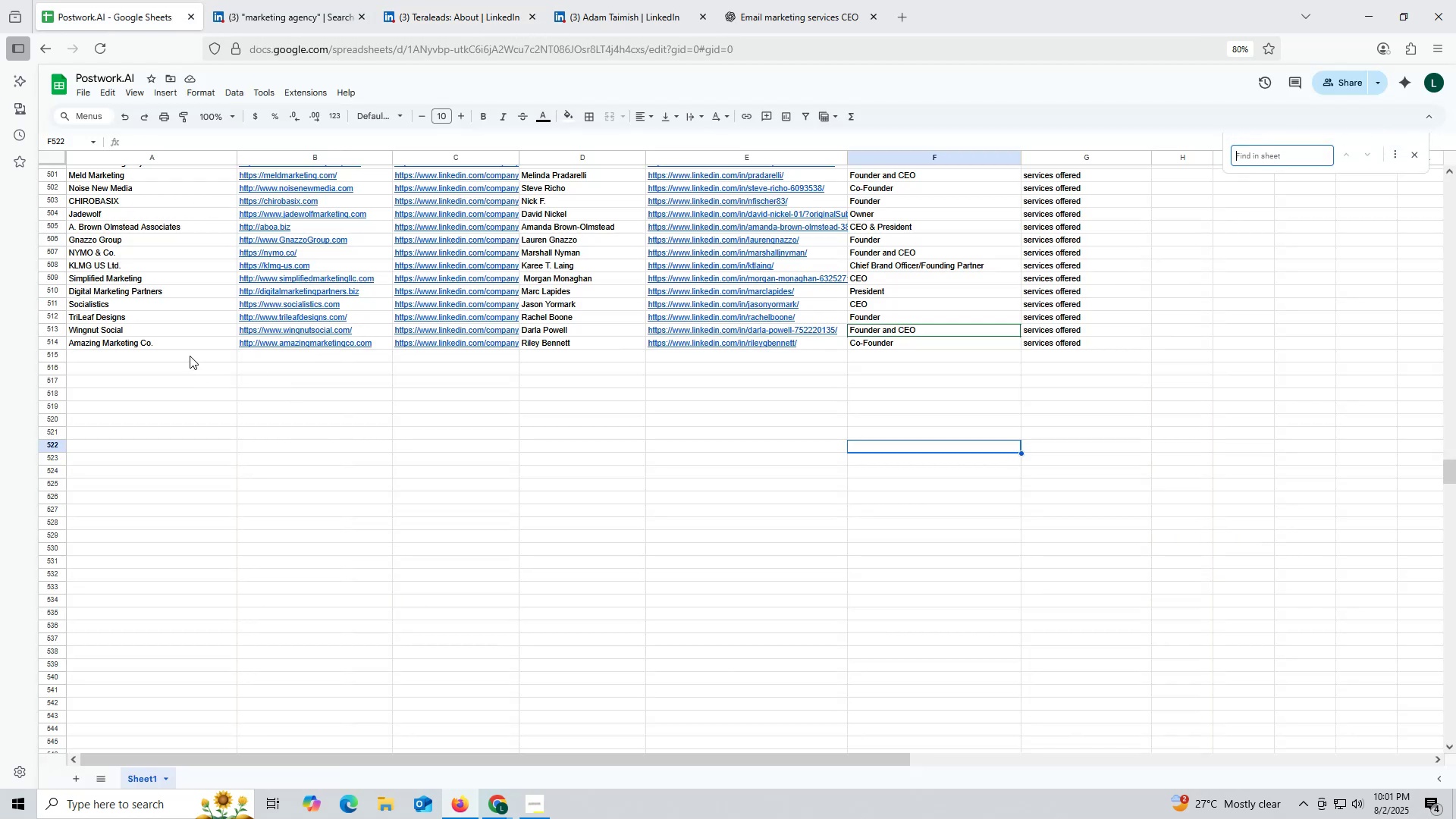 
key(Control+ControlLeft)
 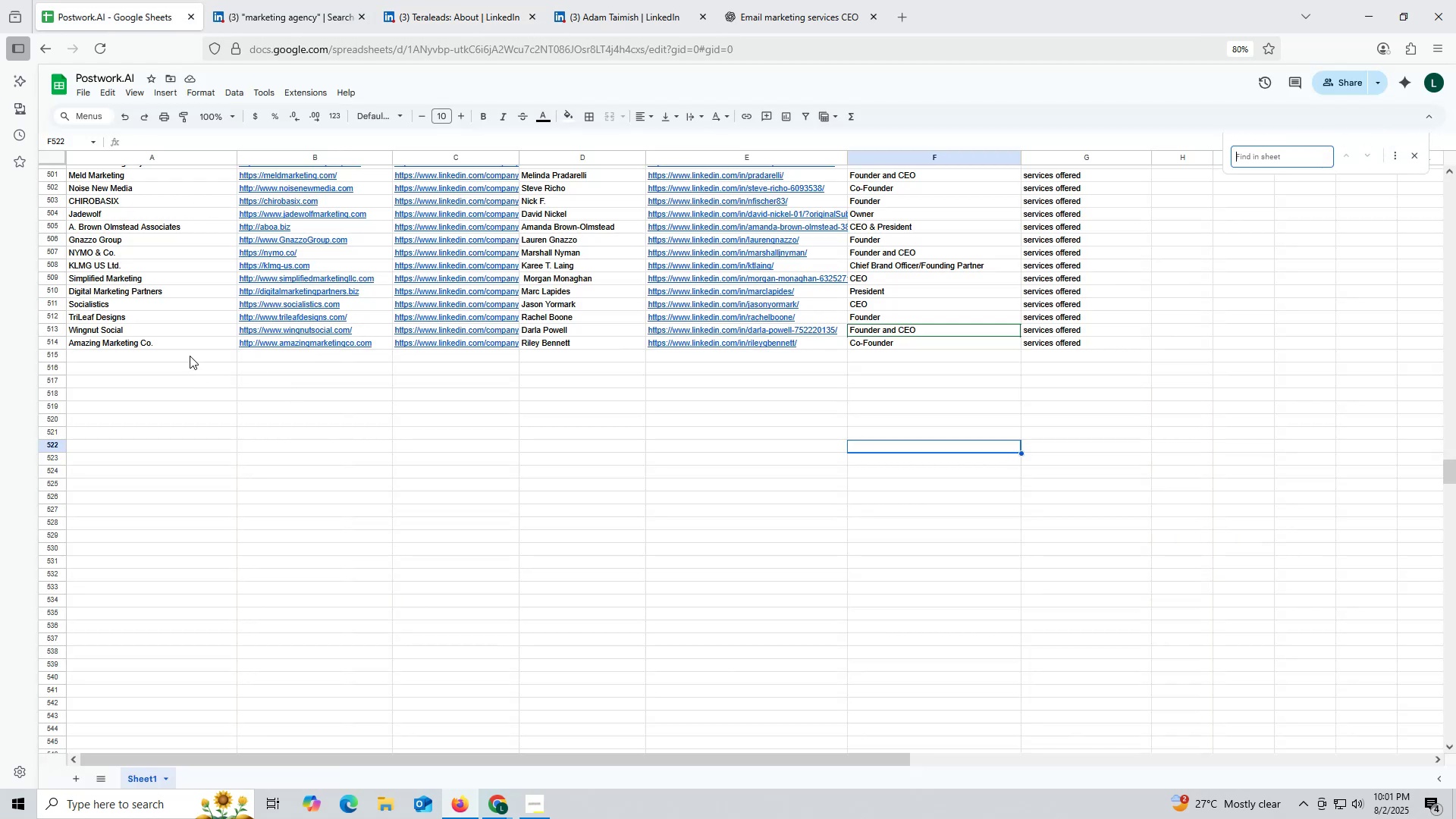 
key(Control+V)
 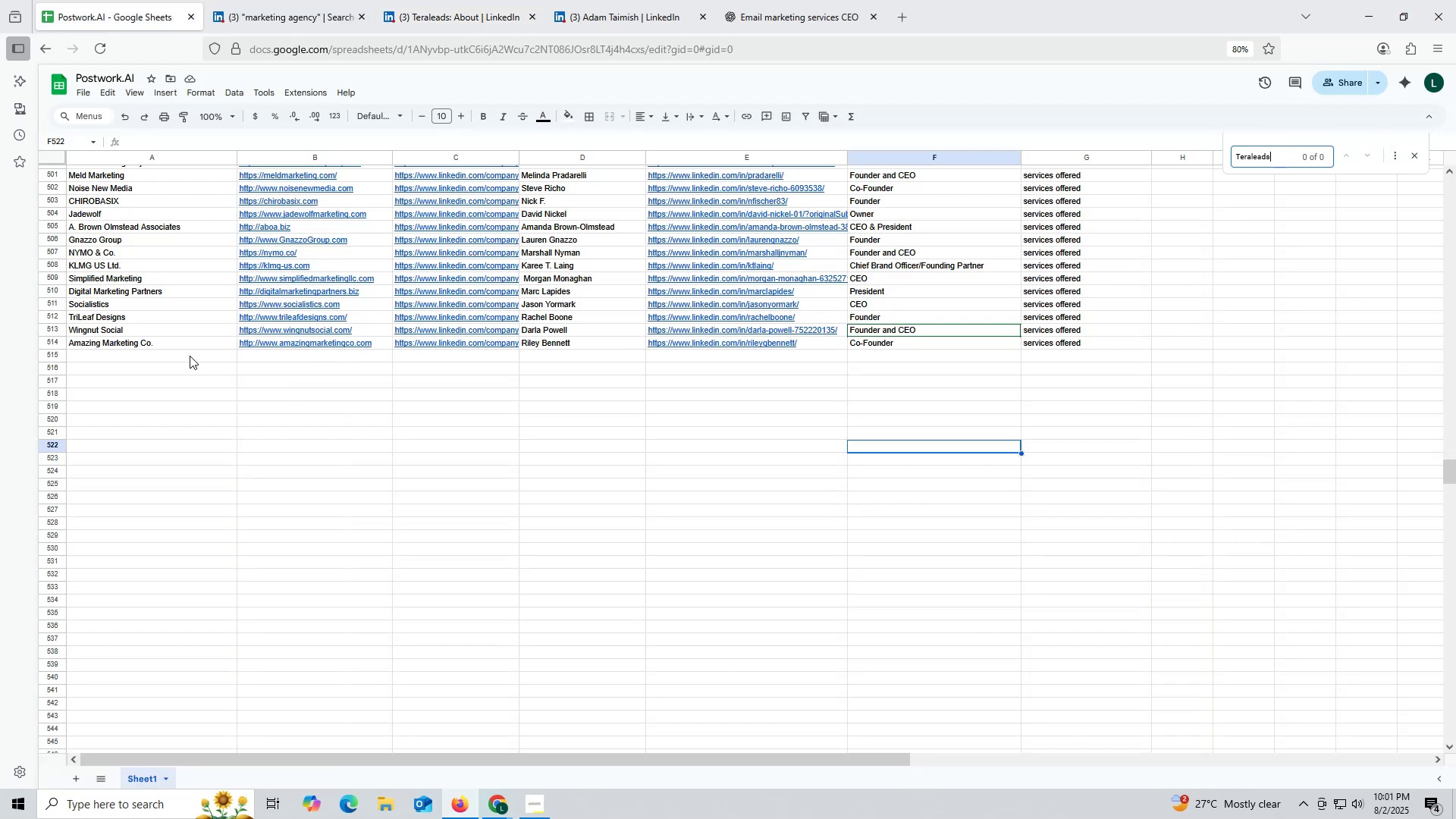 
key(Enter)
 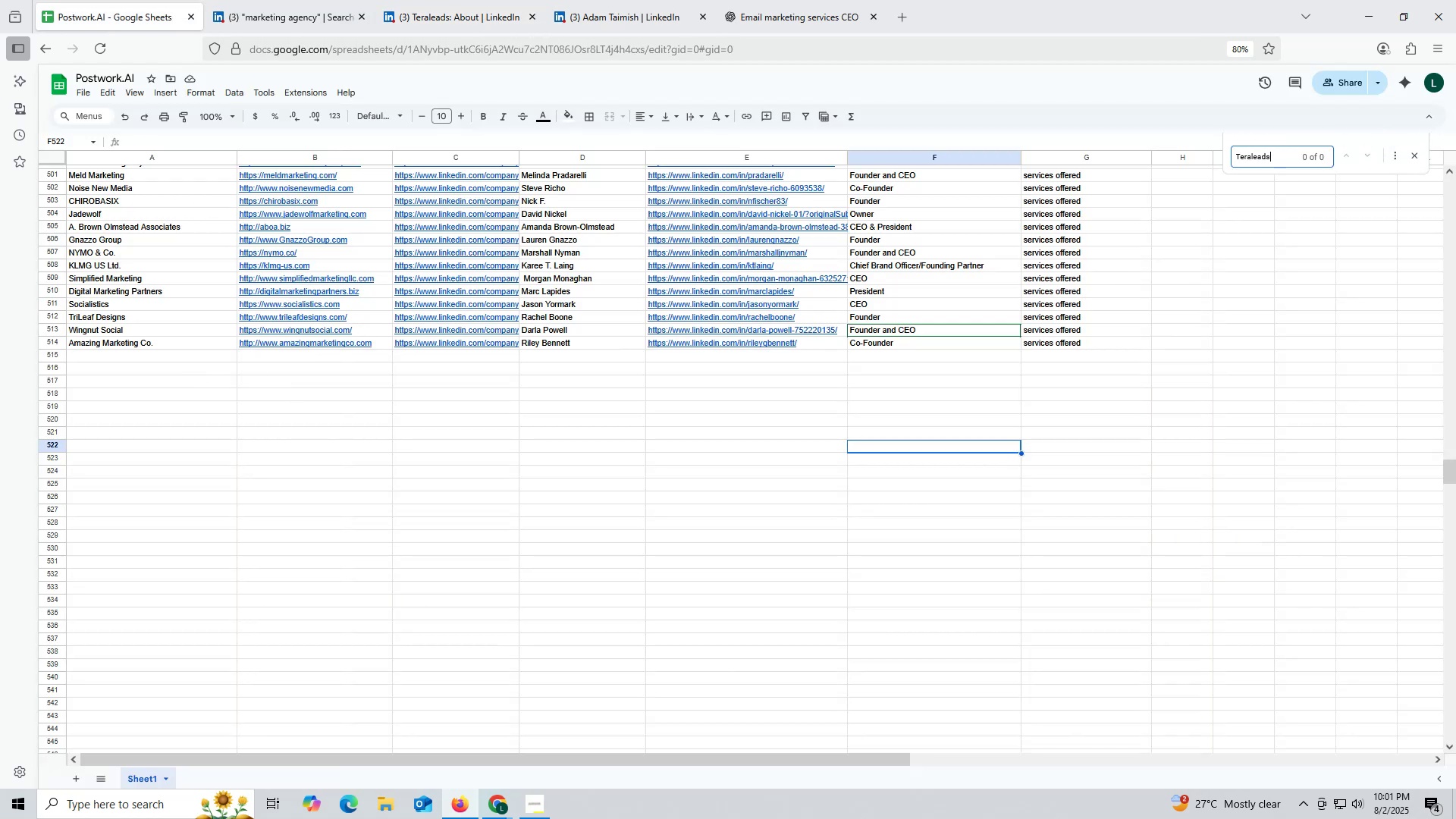 
key(Enter)
 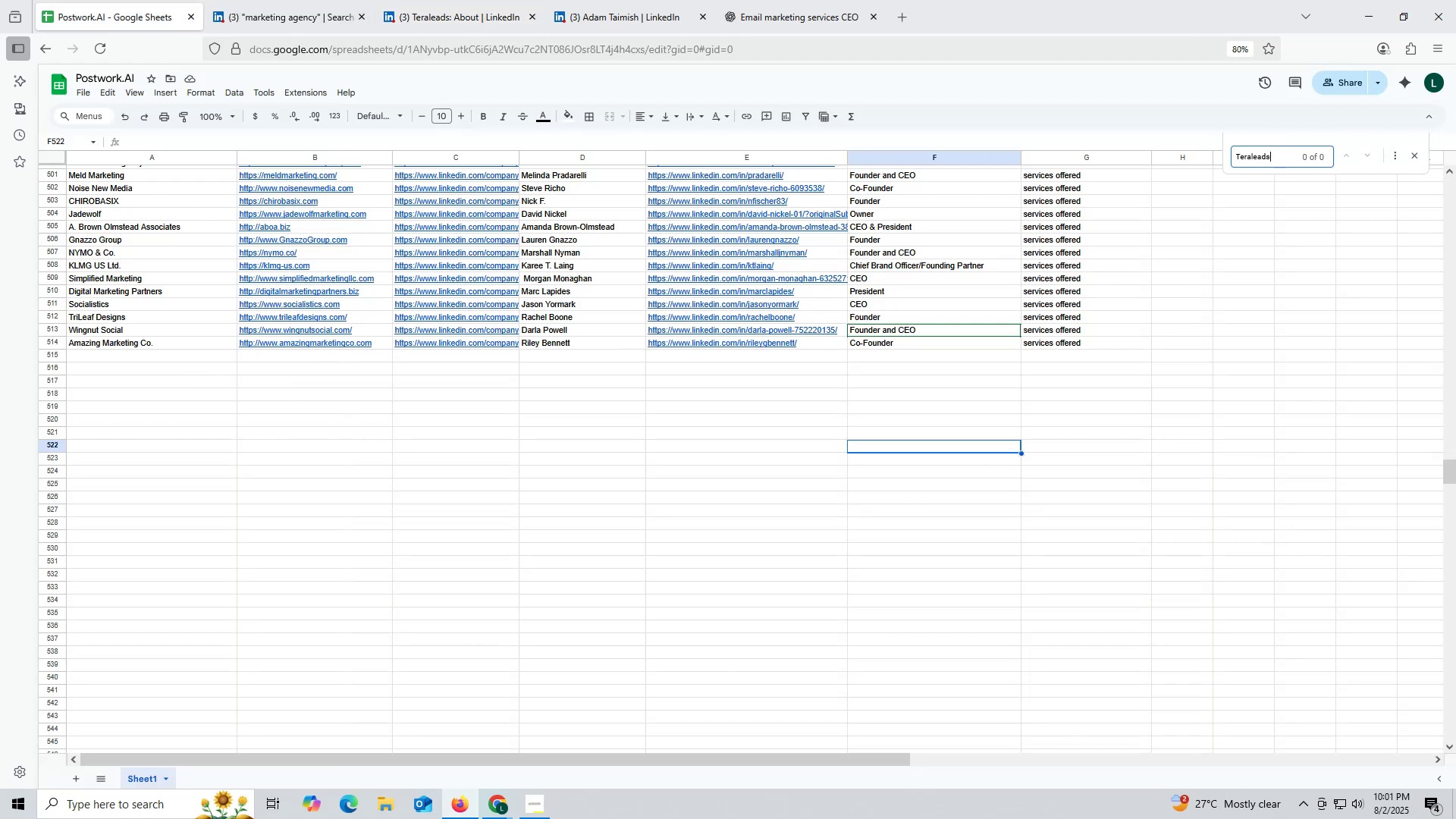 
key(Enter)
 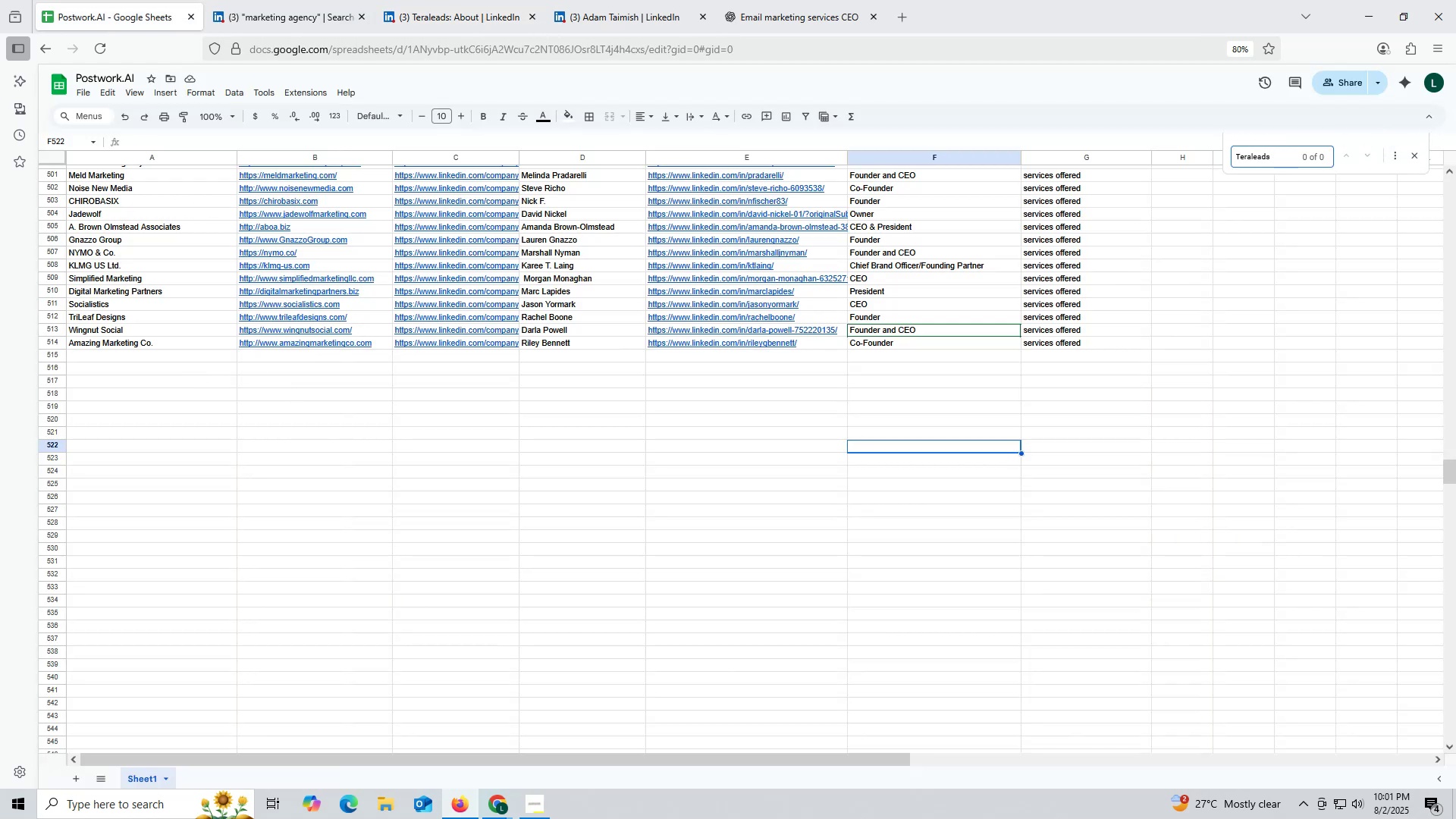 
key(Escape)
 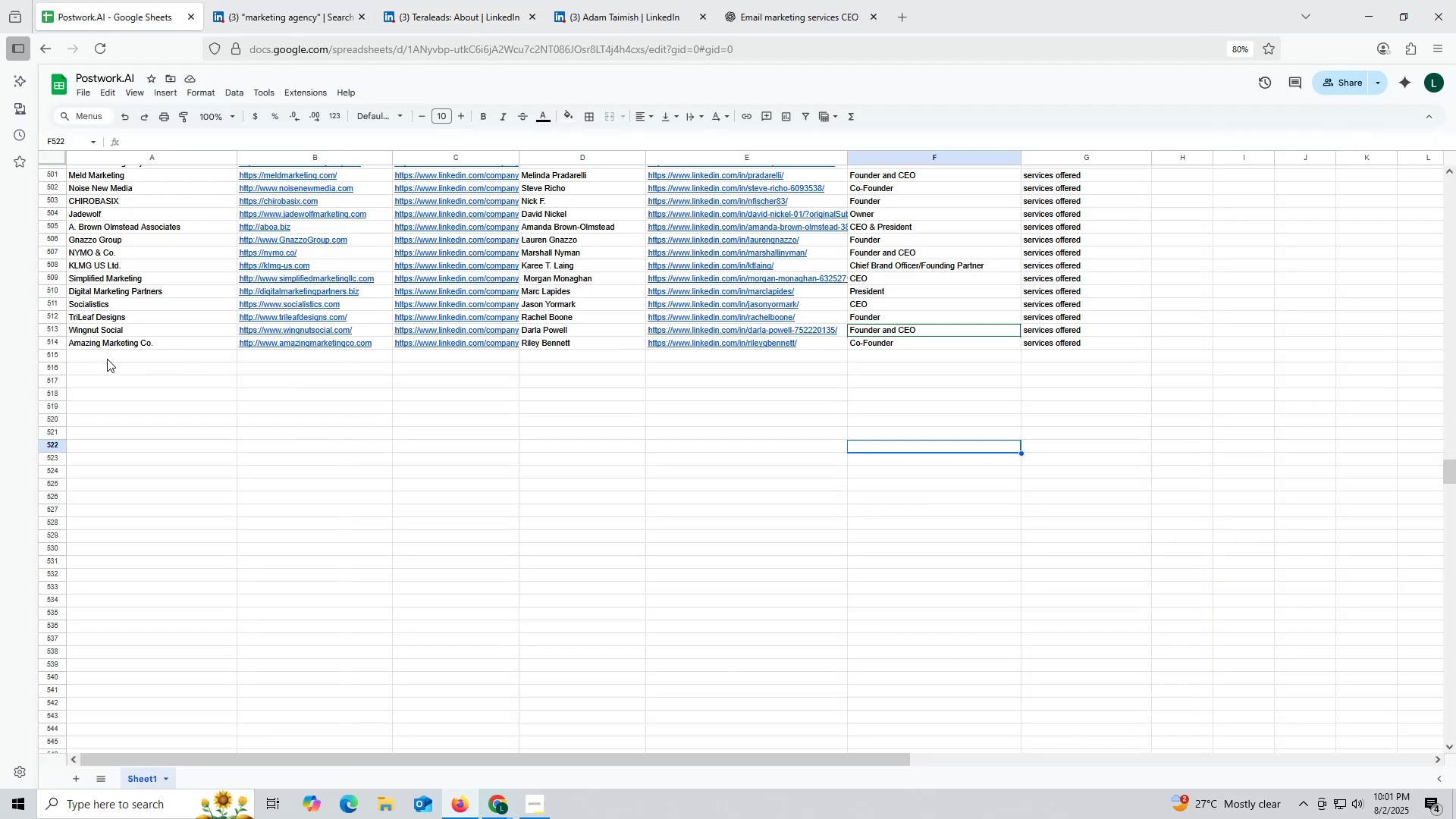 
double_click([110, 361])
 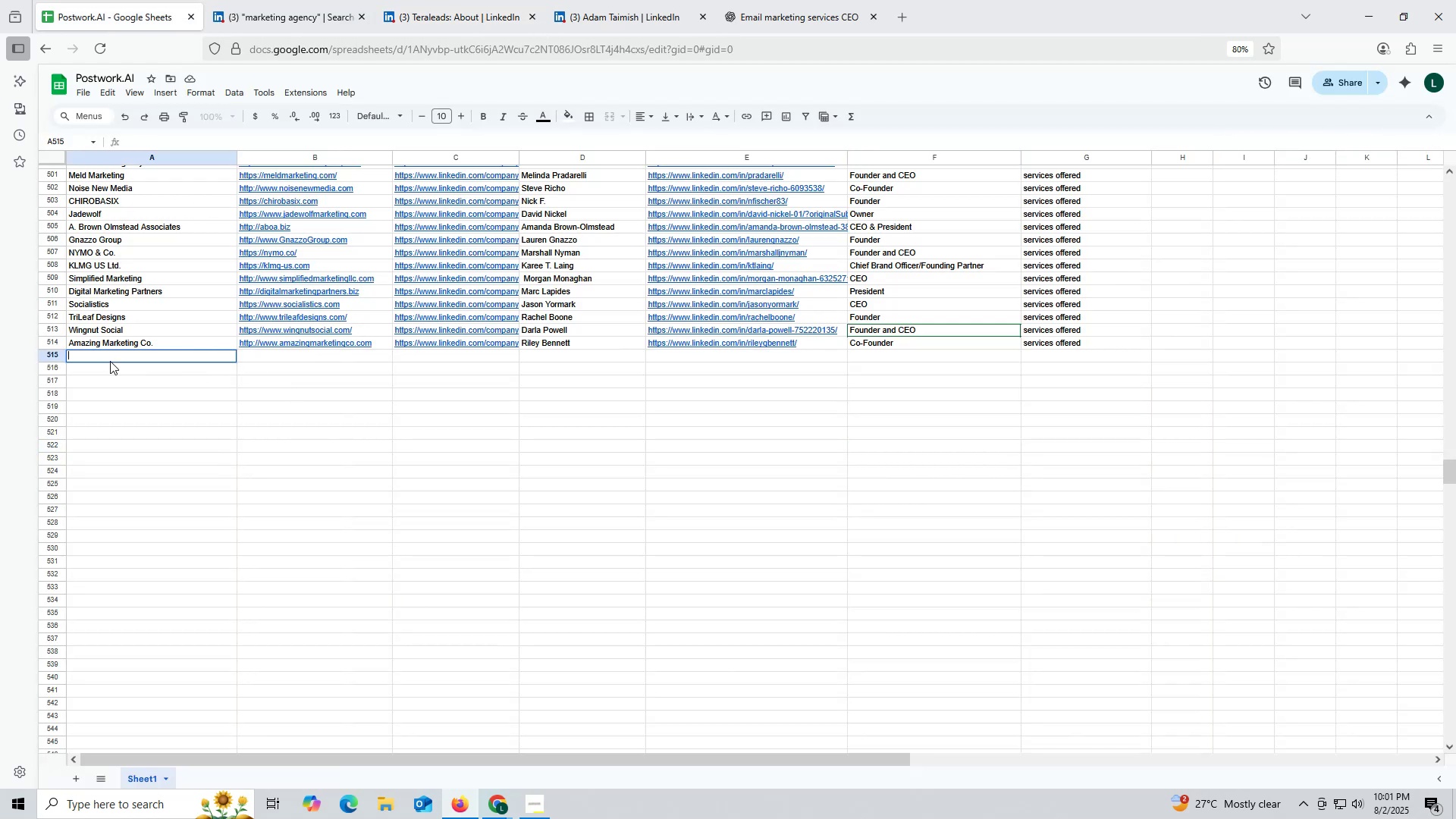 
key(Control+ControlLeft)
 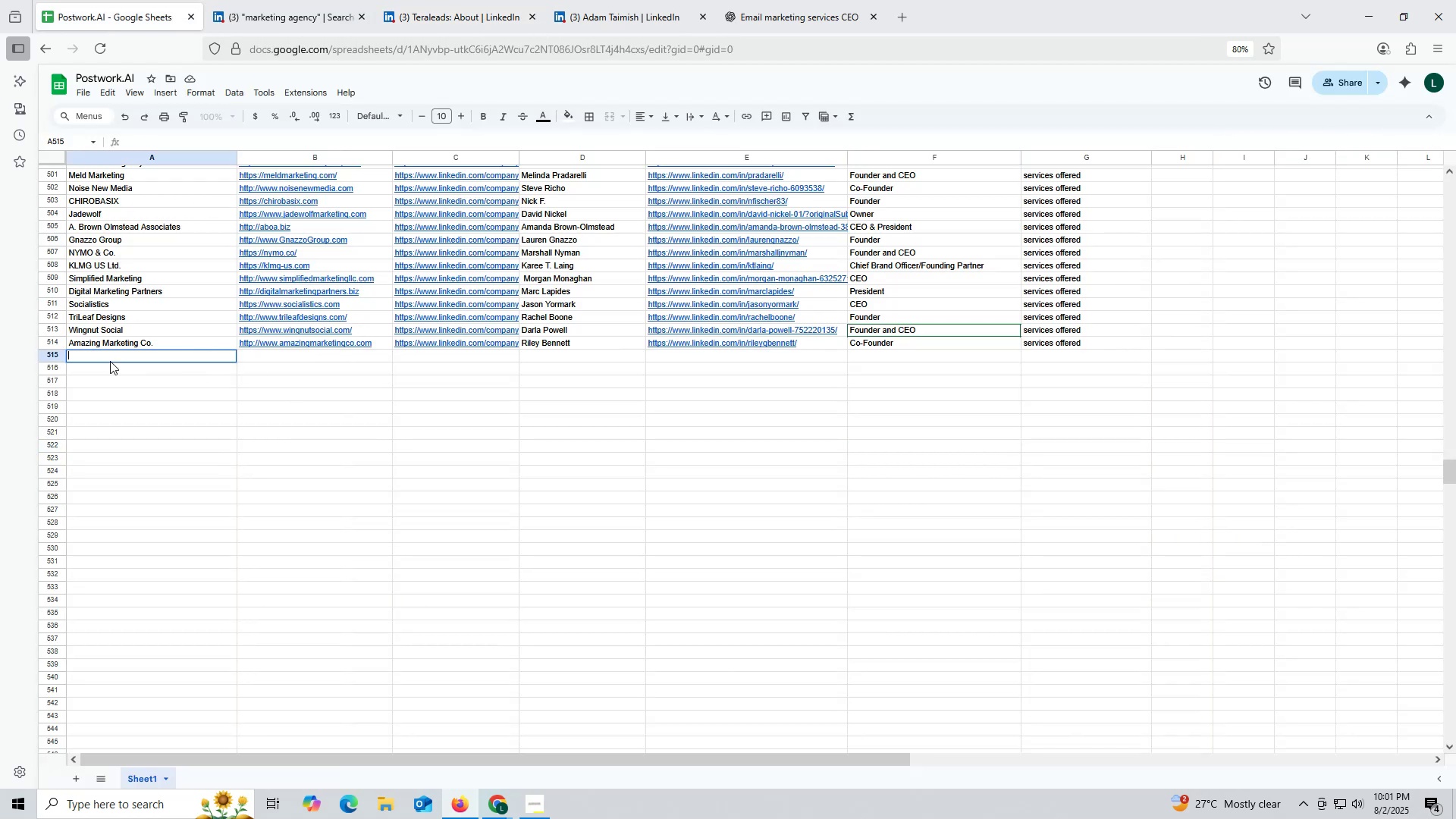 
key(Control+V)
 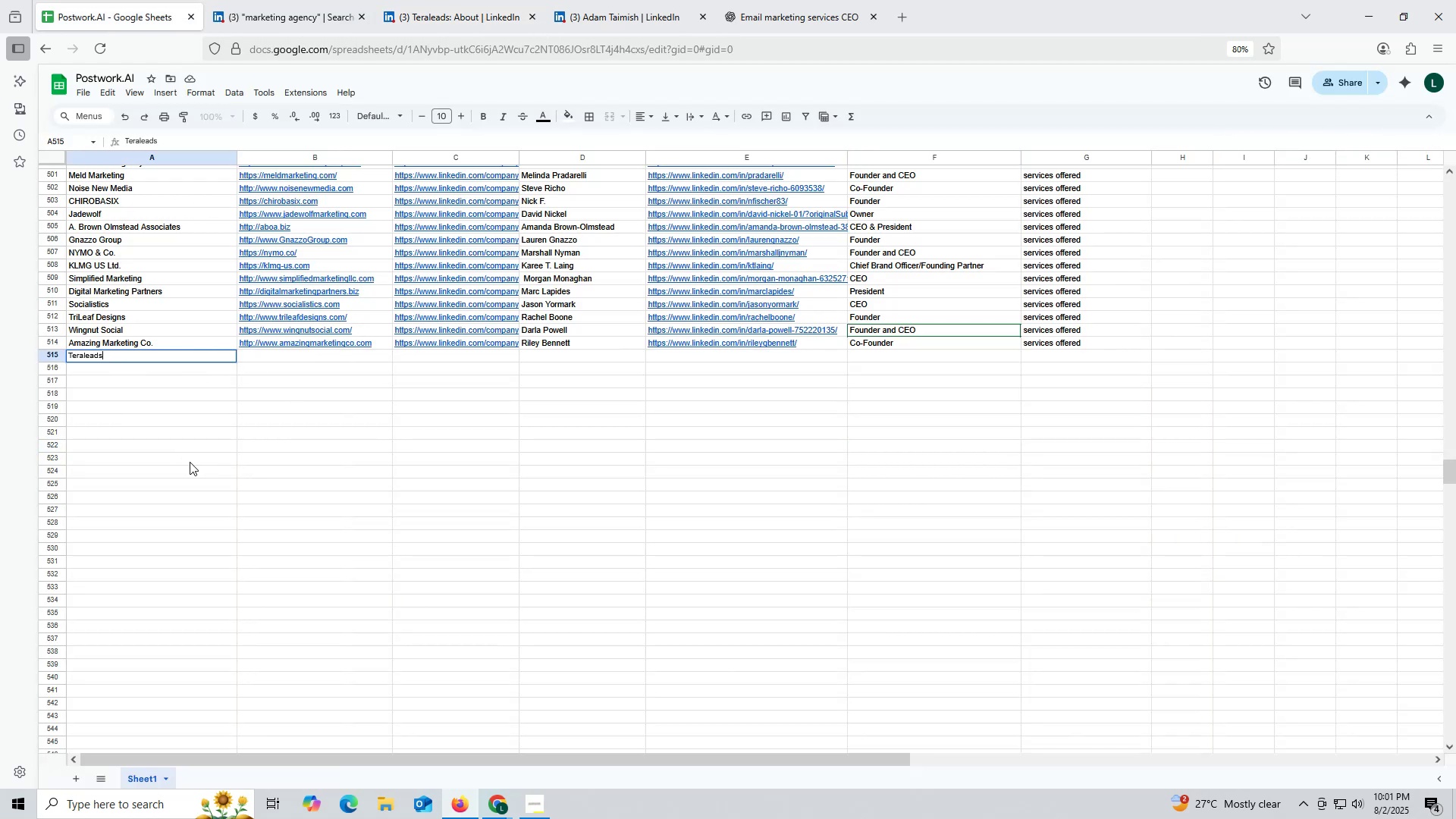 
left_click([190, 462])
 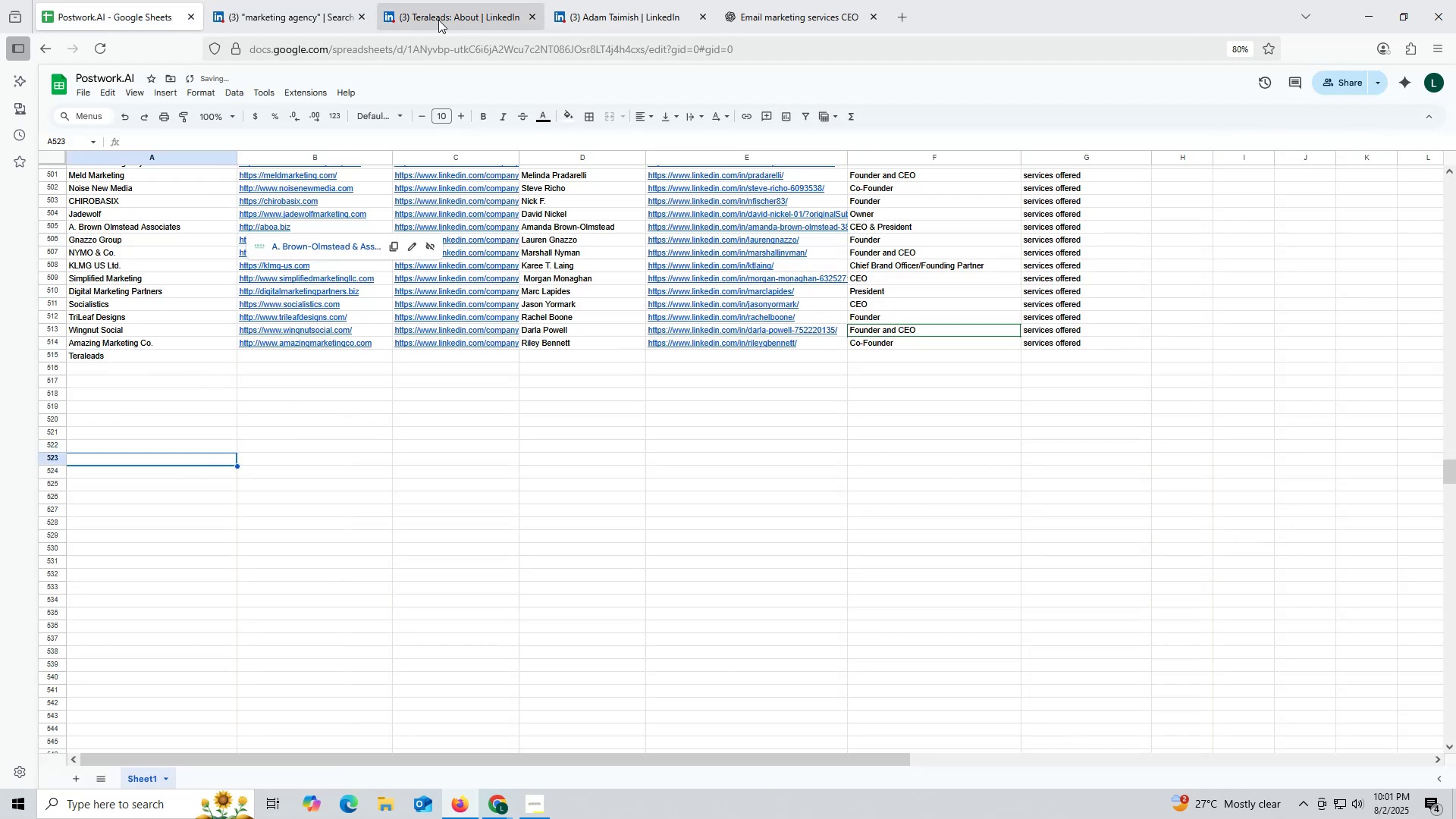 
left_click([449, 11])
 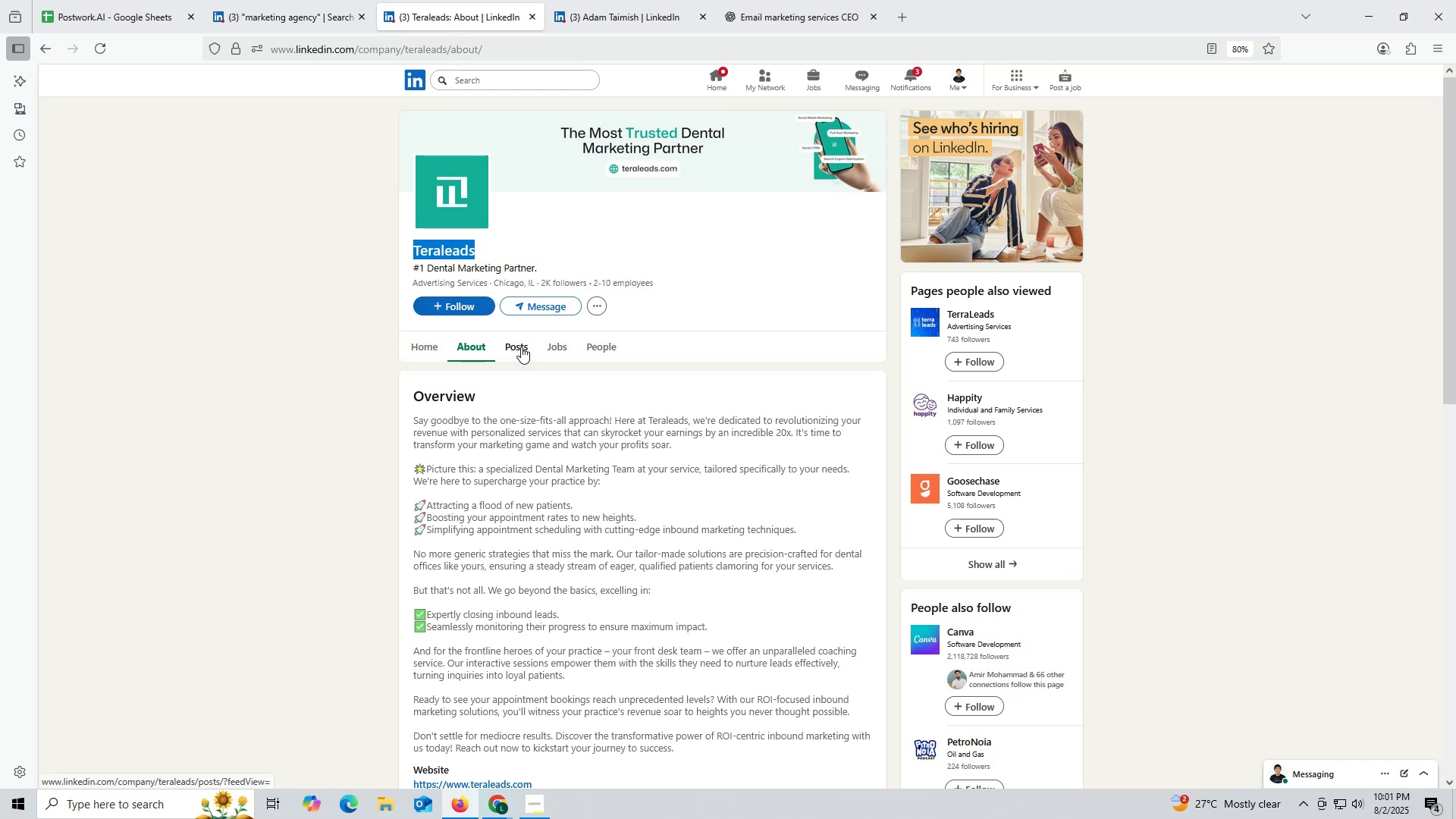 
scroll: coordinate [476, 448], scroll_direction: down, amount: 5.0
 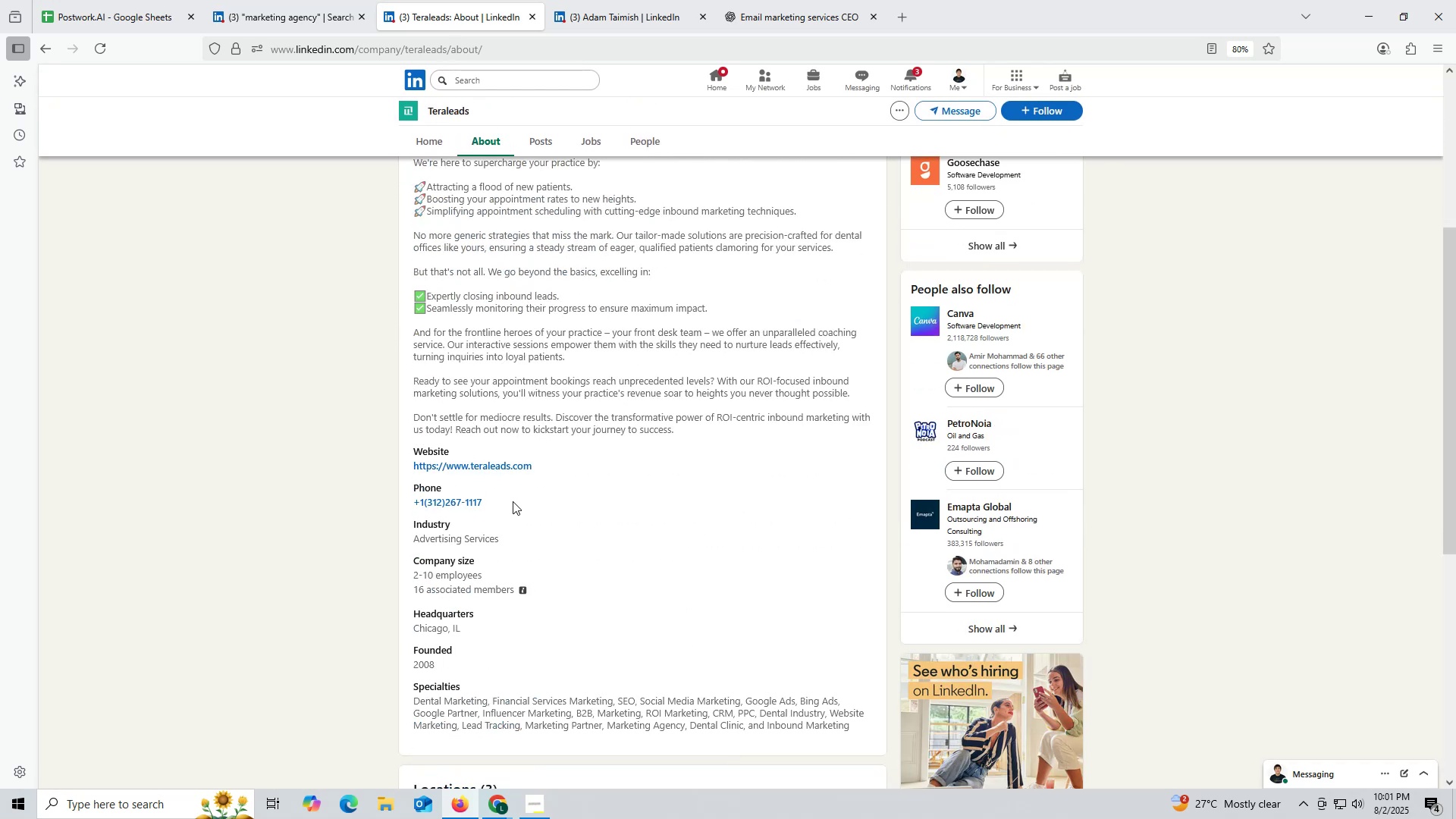 
left_click_drag(start_coordinate=[407, 466], to_coordinate=[578, 464])
 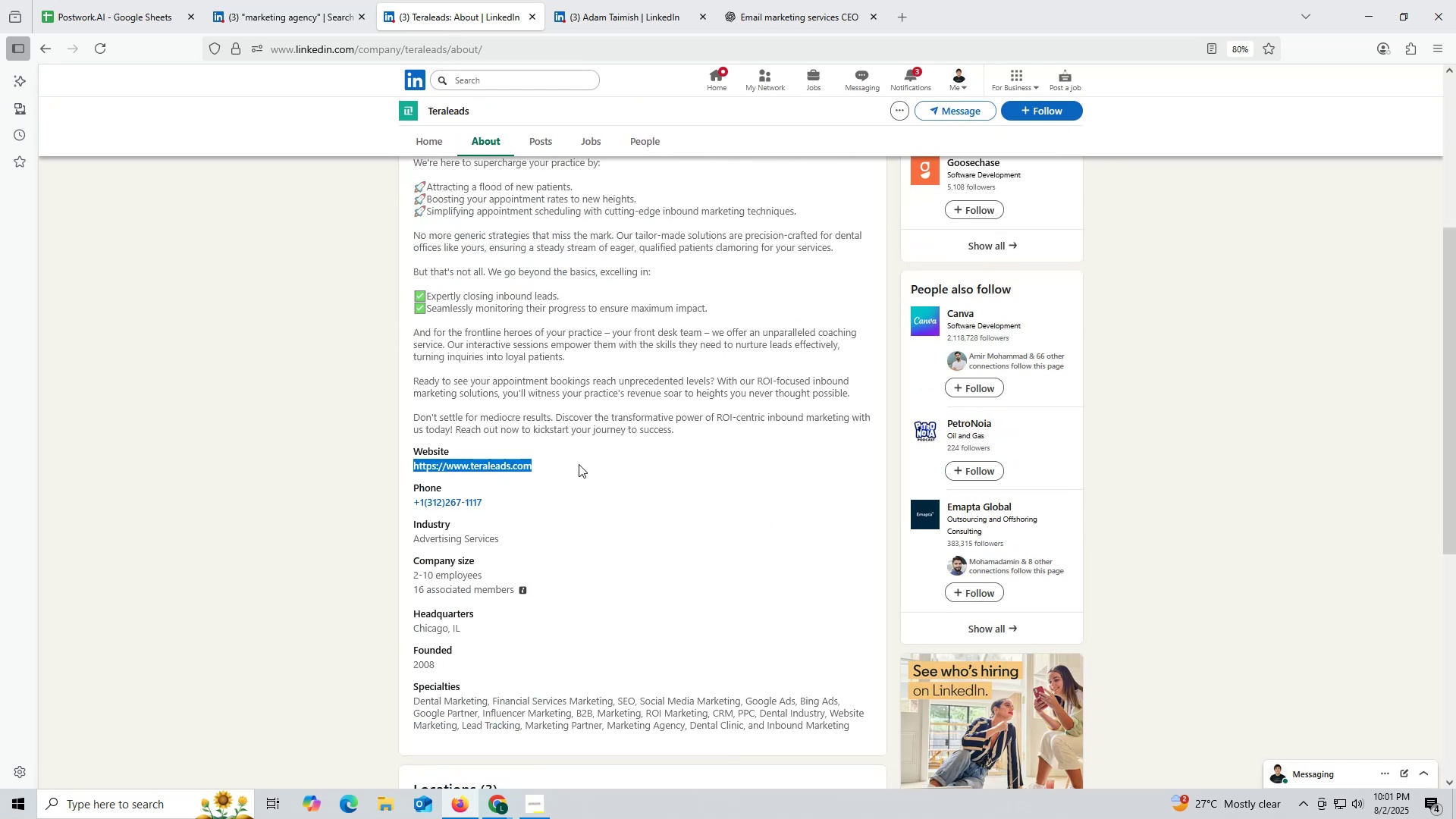 
key(Control+ControlLeft)
 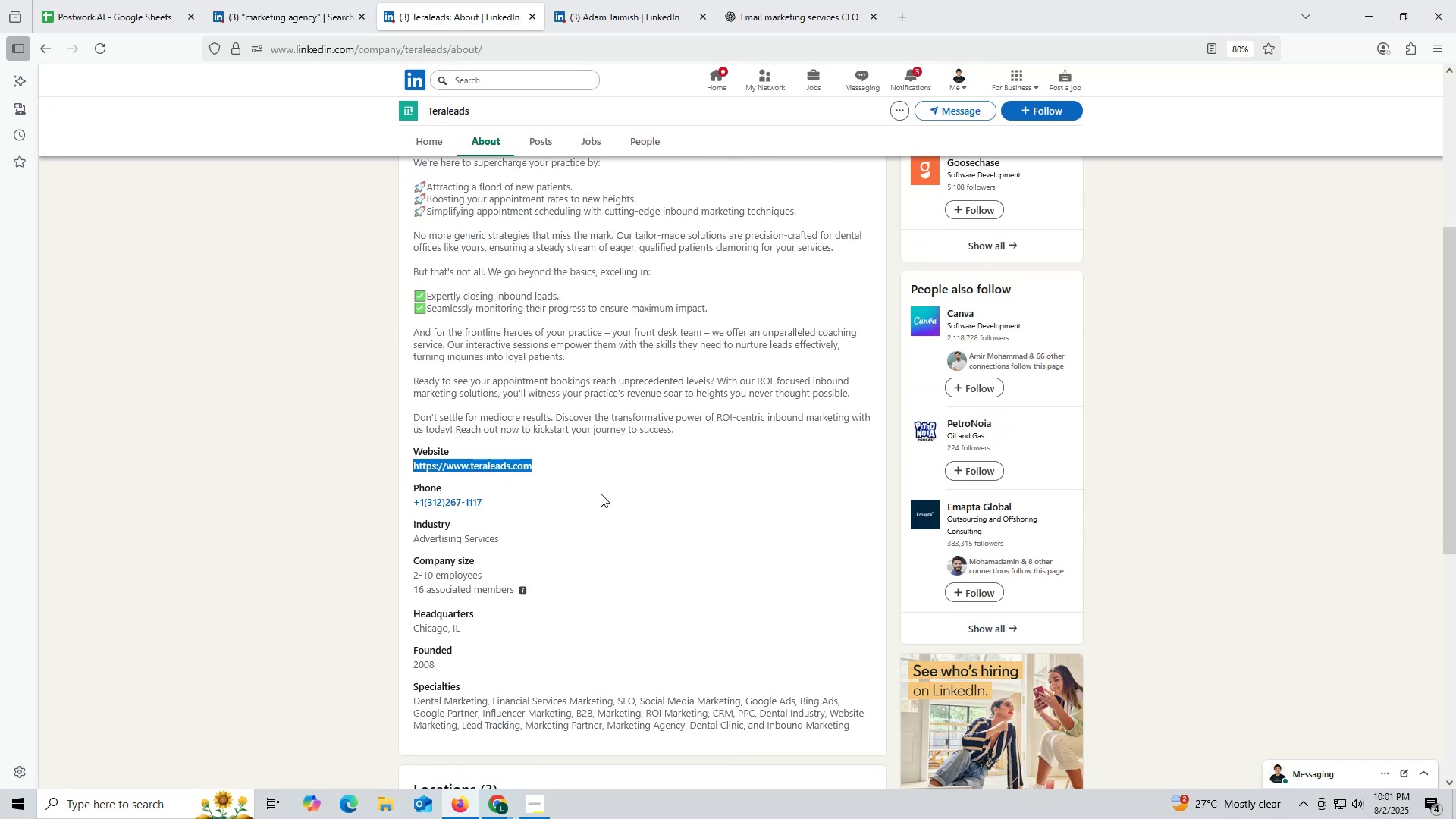 
key(Control+C)
 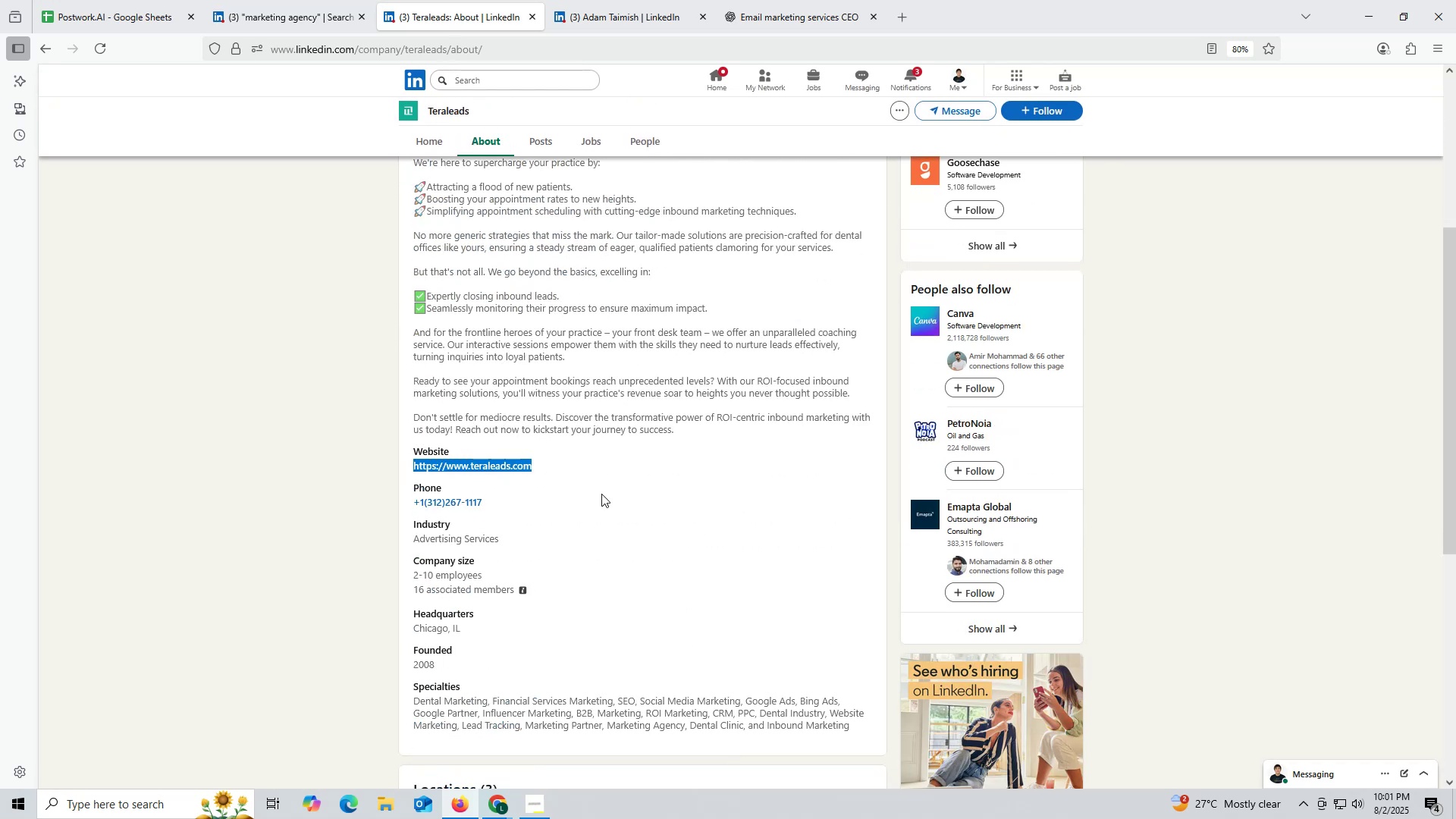 
key(Control+ControlLeft)
 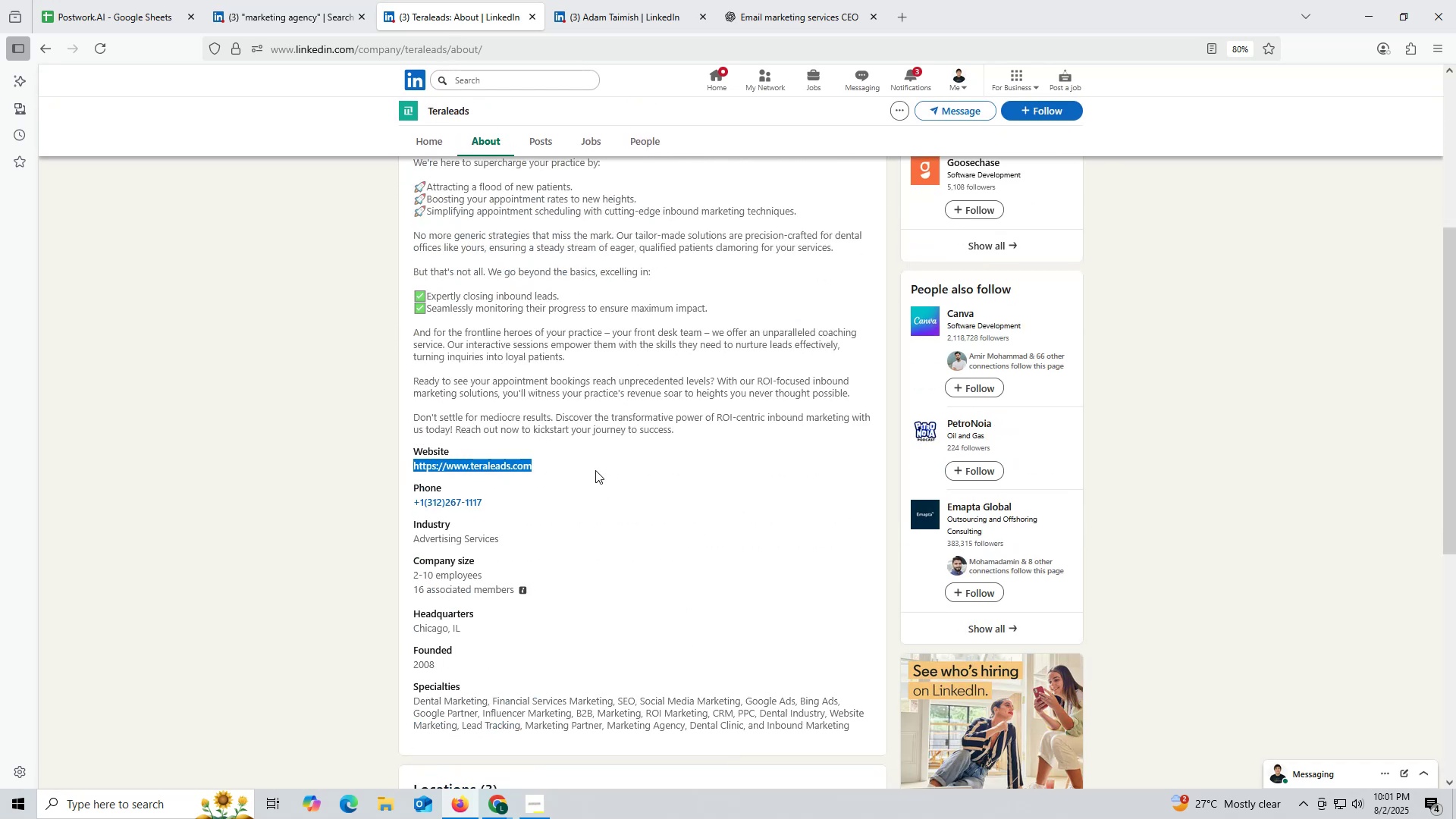 
scroll: coordinate [595, 469], scroll_direction: up, amount: 4.0
 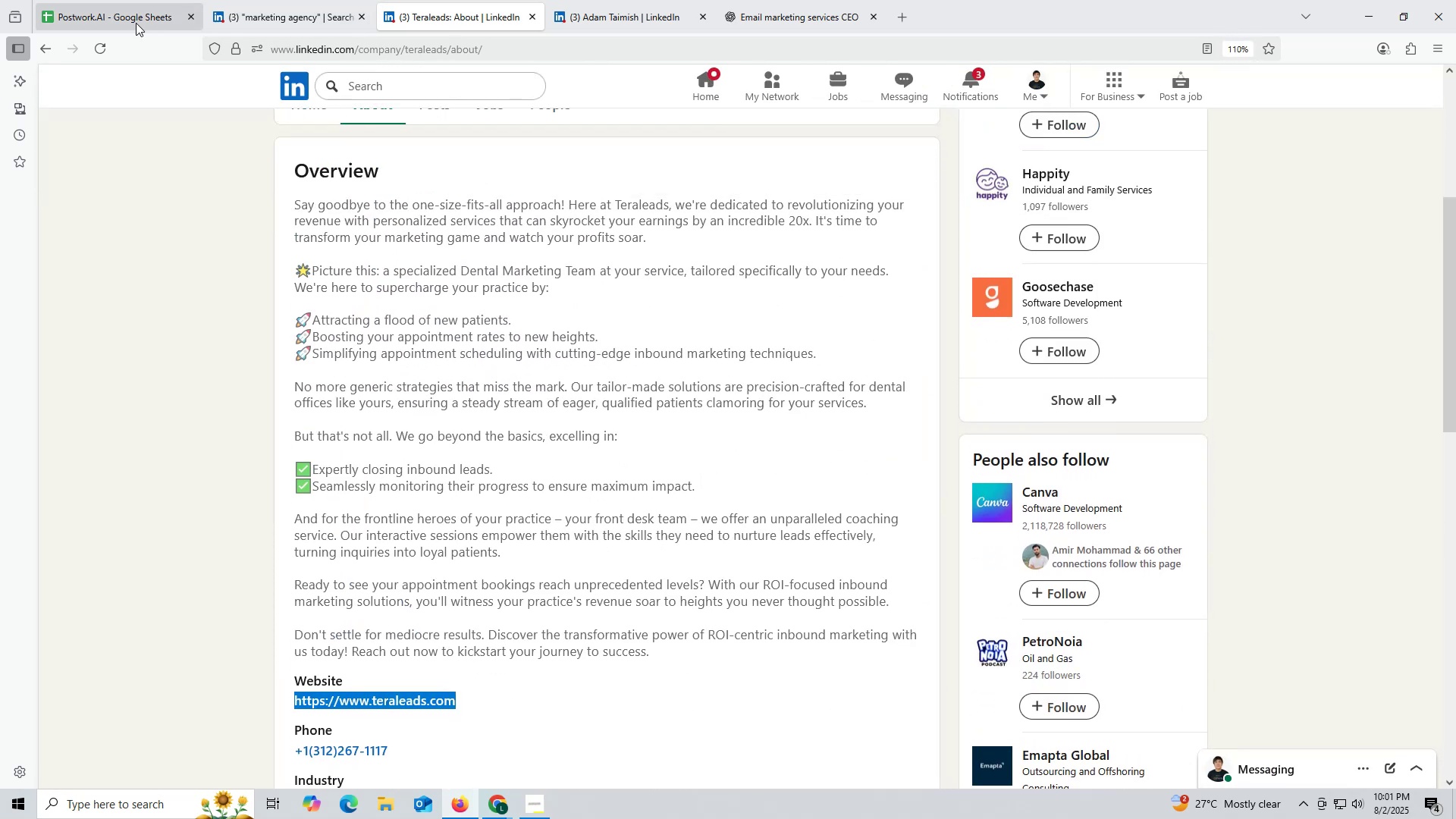 
key(Control+C)
 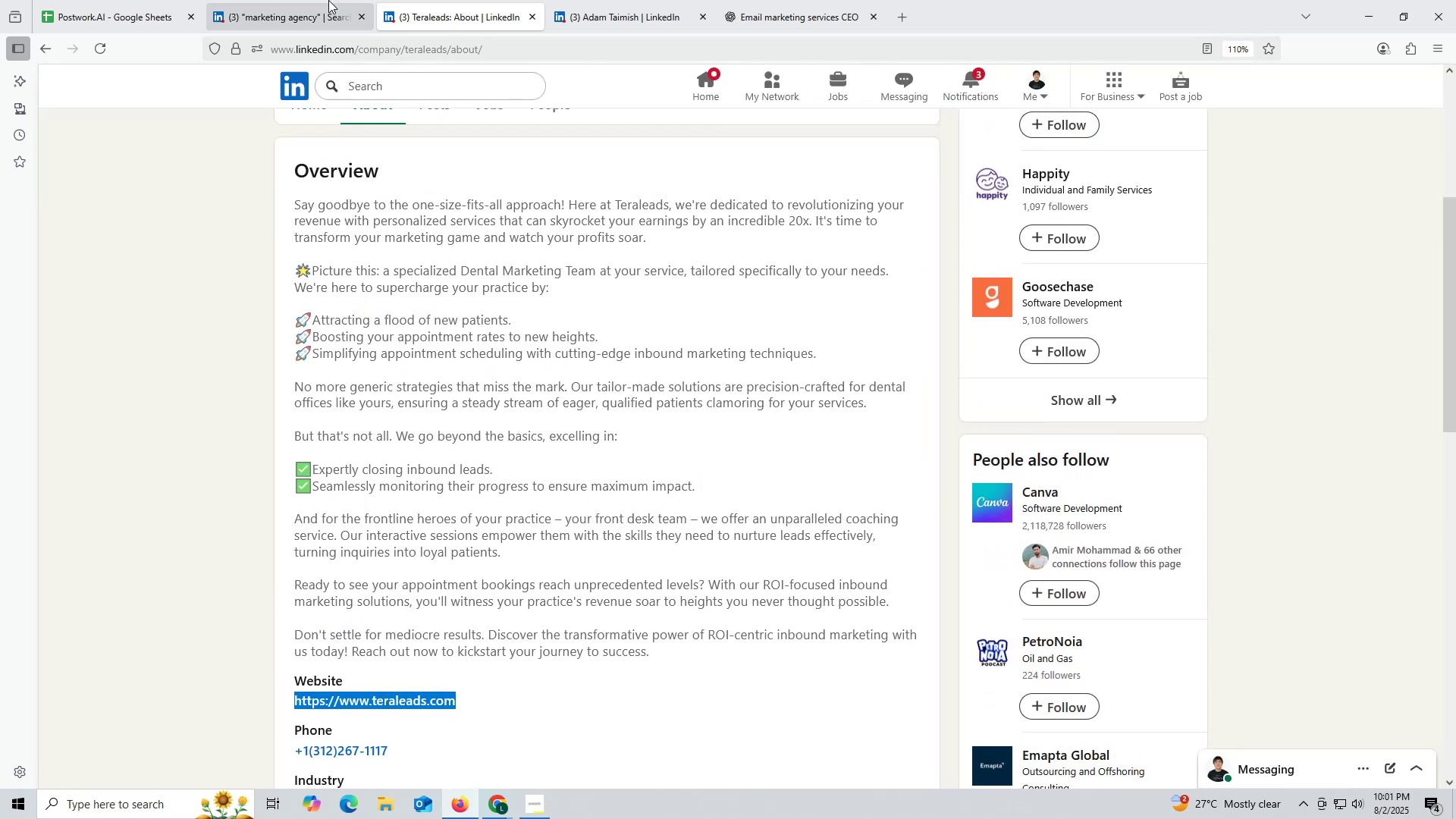 
hold_key(key=ControlLeft, duration=0.59)
scroll: coordinate [462, 326], scroll_direction: down, amount: 3.0
 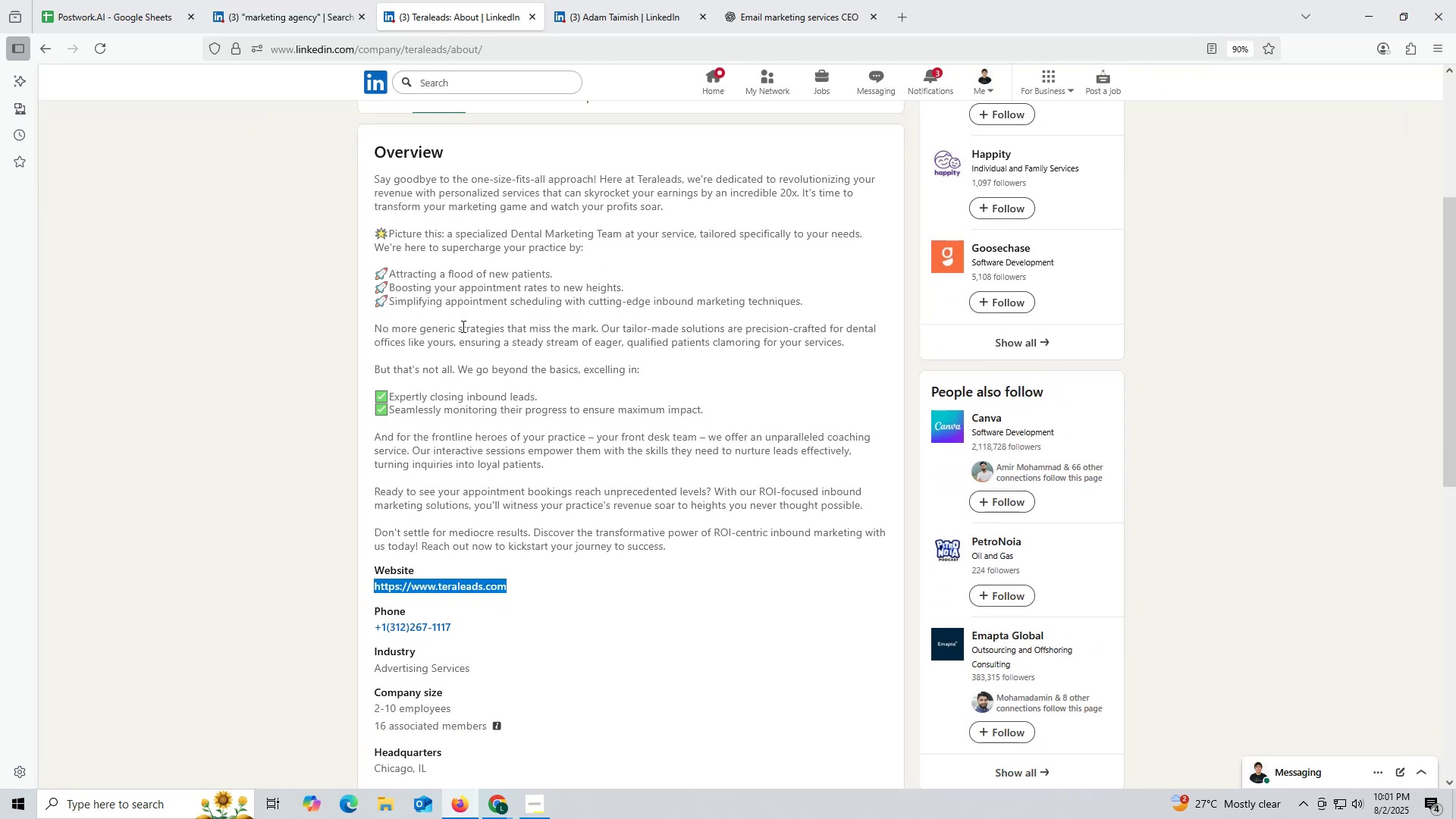 
key(Control+ControlLeft)
 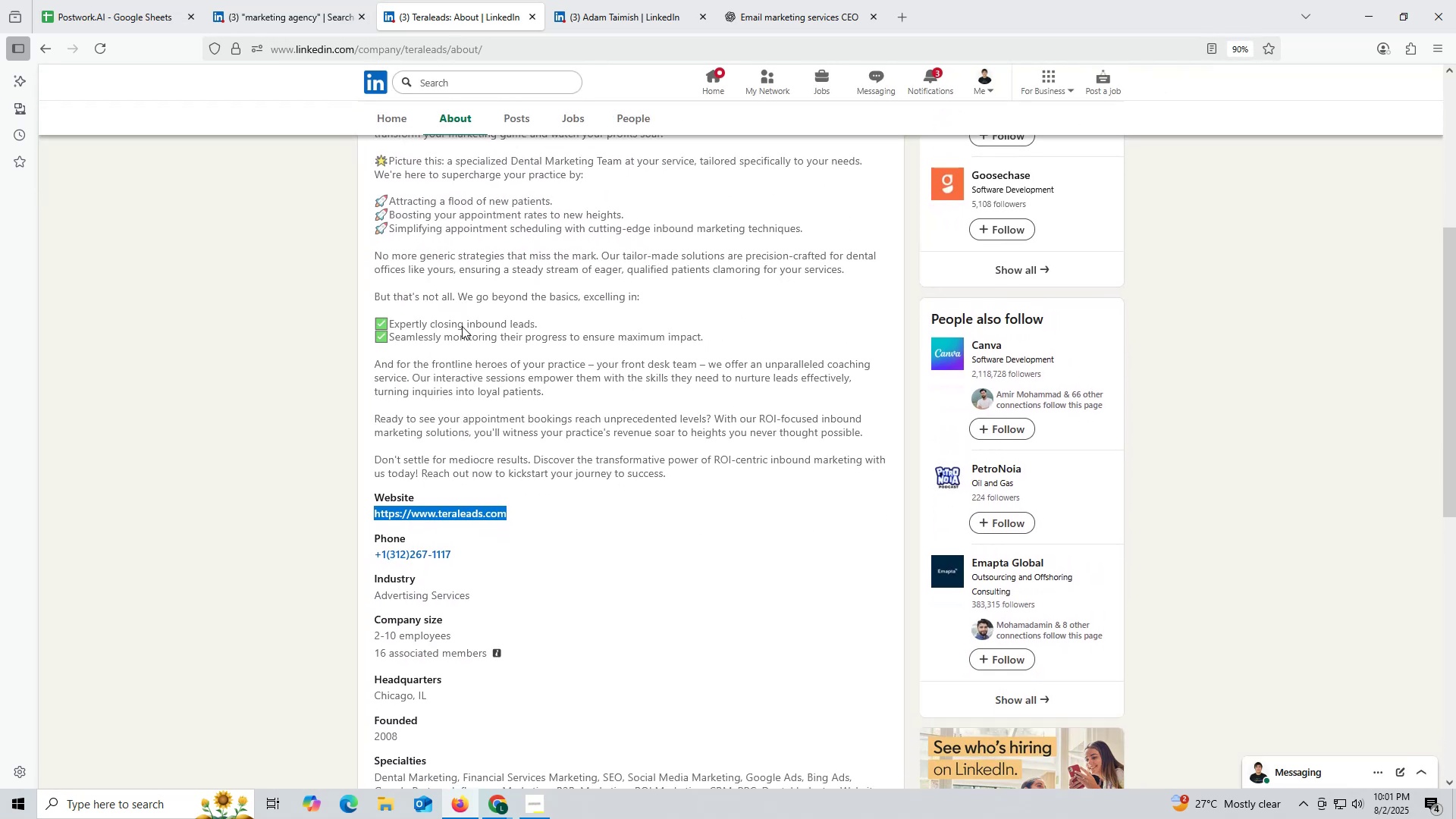 
hold_key(key=ControlLeft, duration=0.45)
scroll: coordinate [462, 326], scroll_direction: up, amount: 3.0
 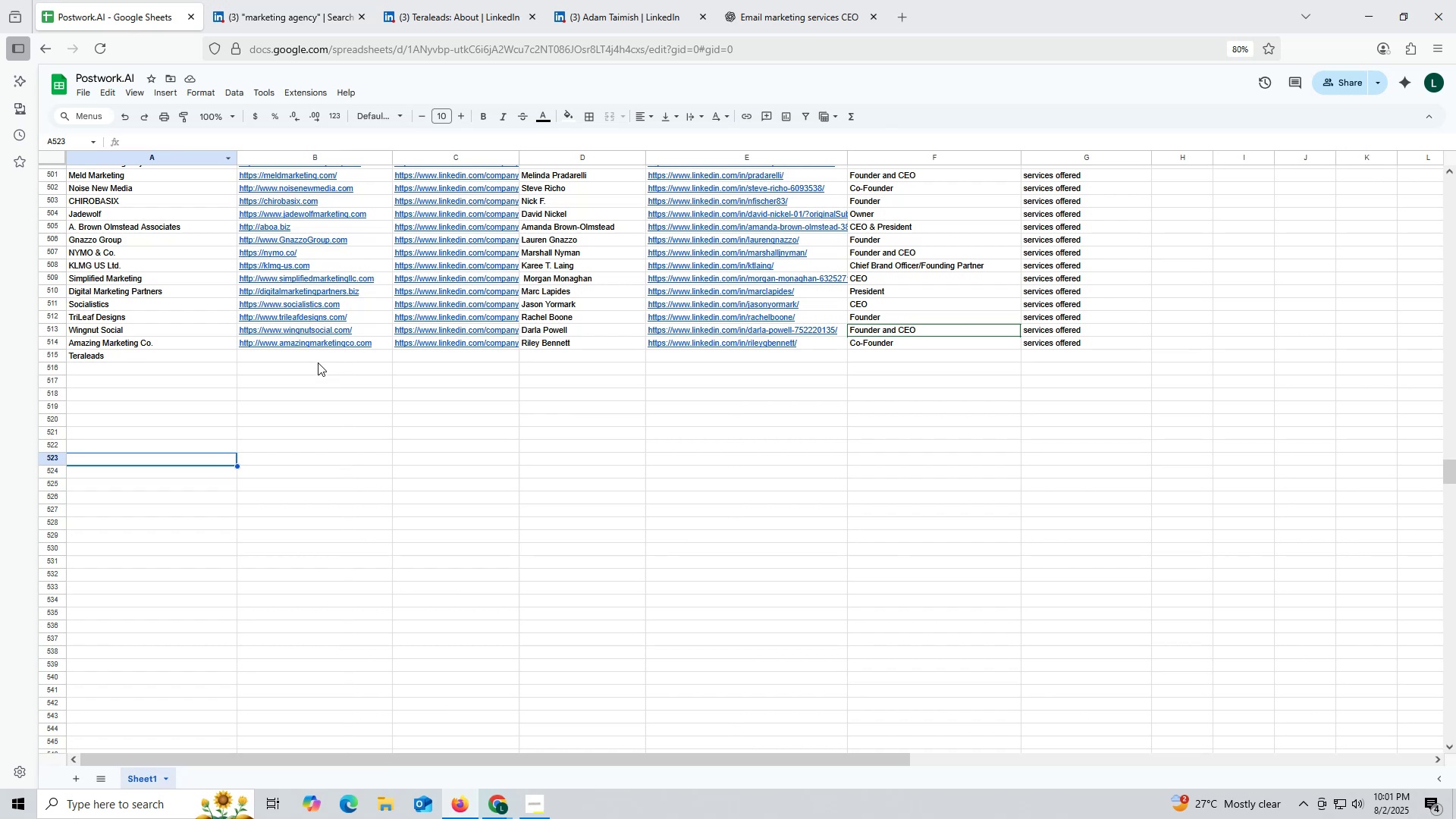 
double_click([316, 358])
 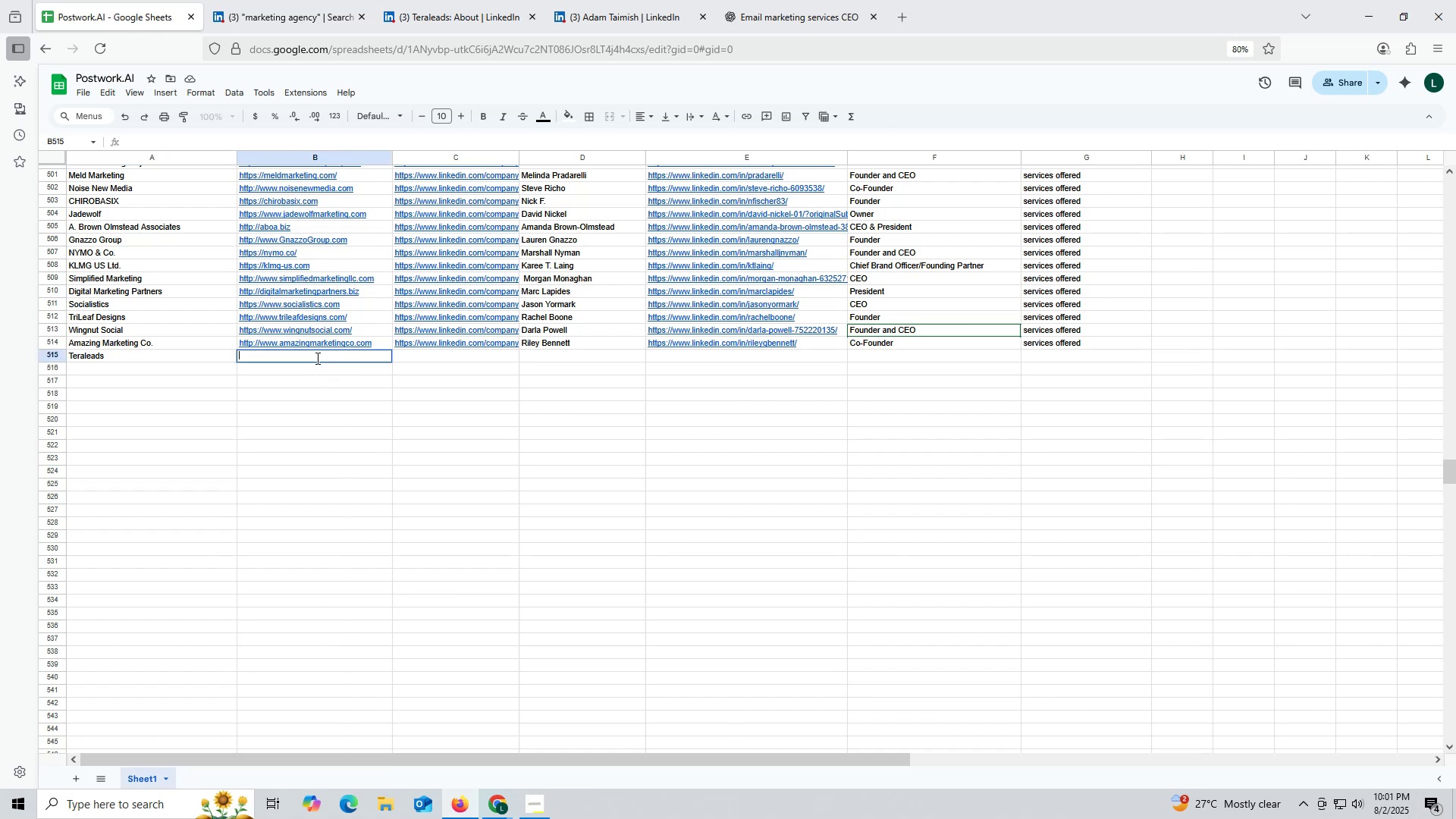 
key(Control+ControlLeft)
 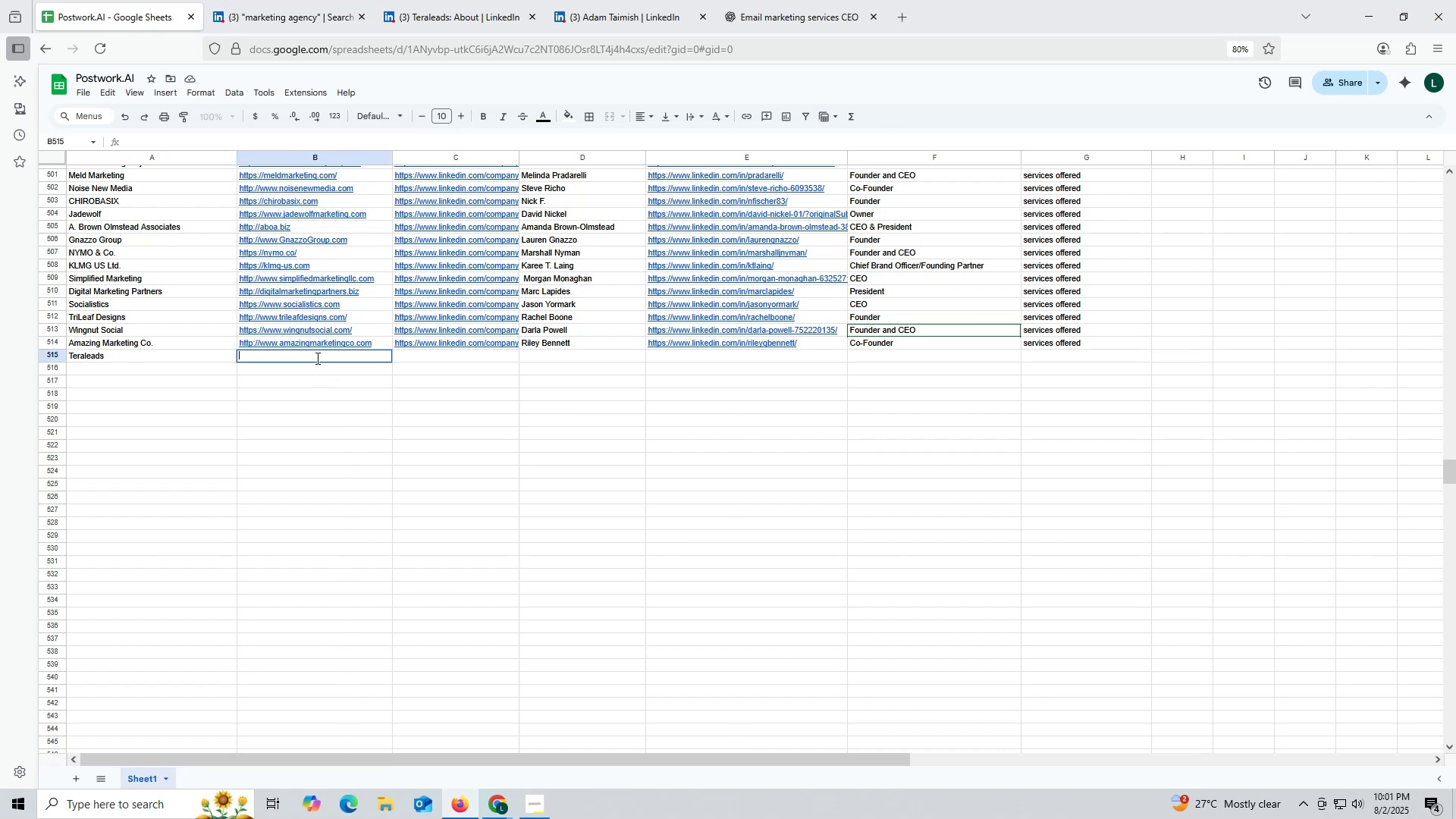 
key(Control+V)
 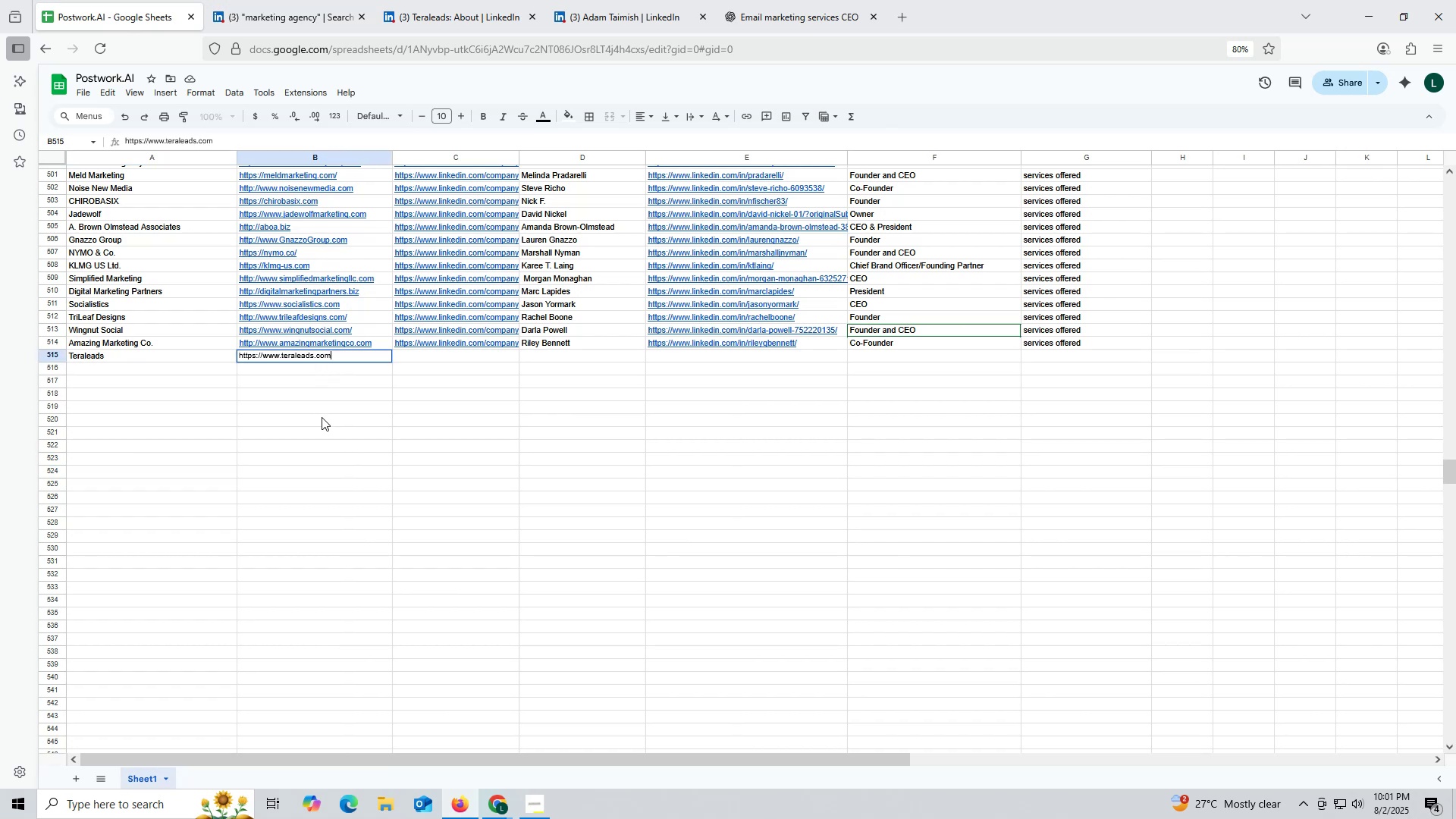 
left_click([322, 417])
 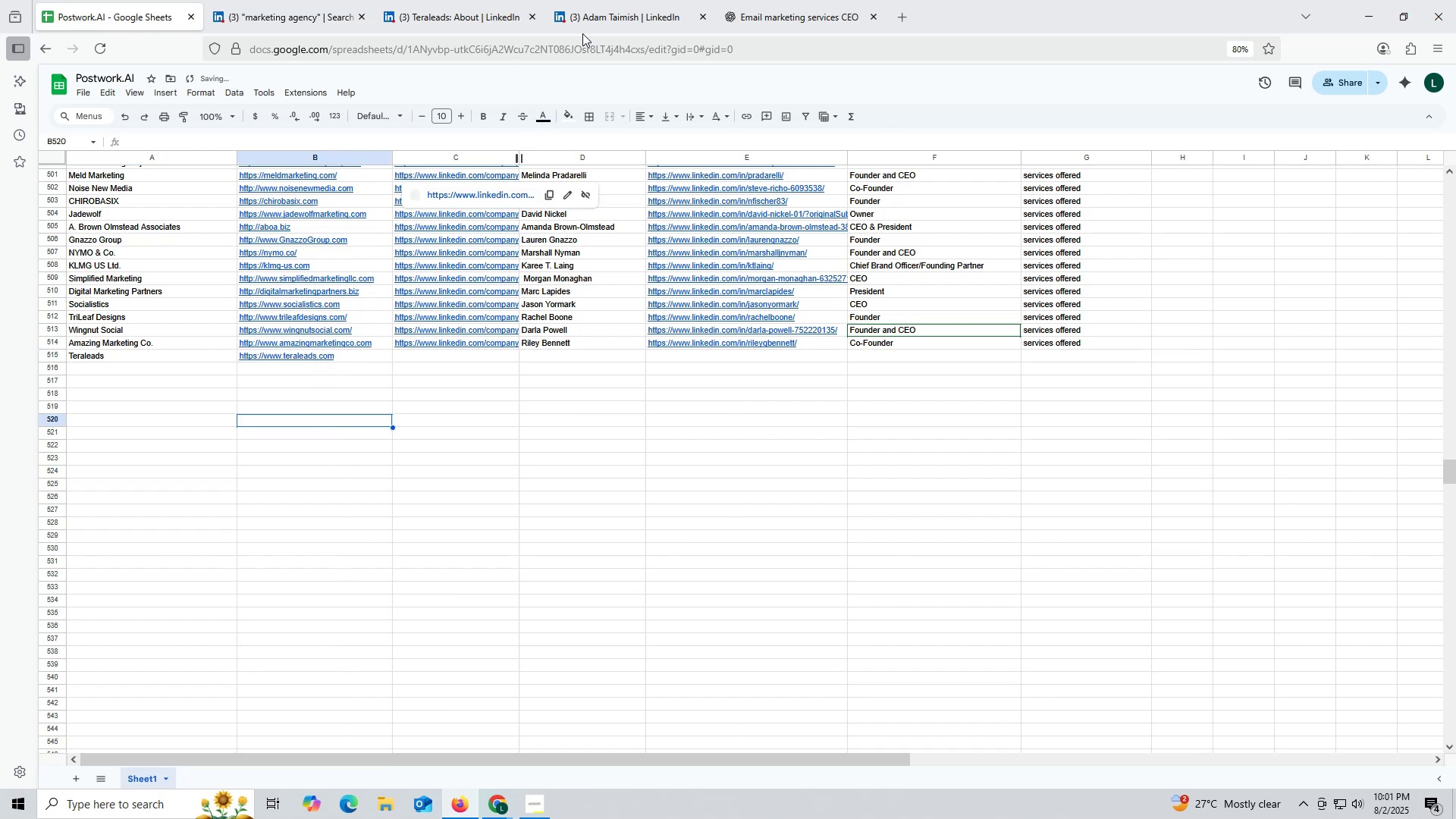 
left_click([613, 17])
 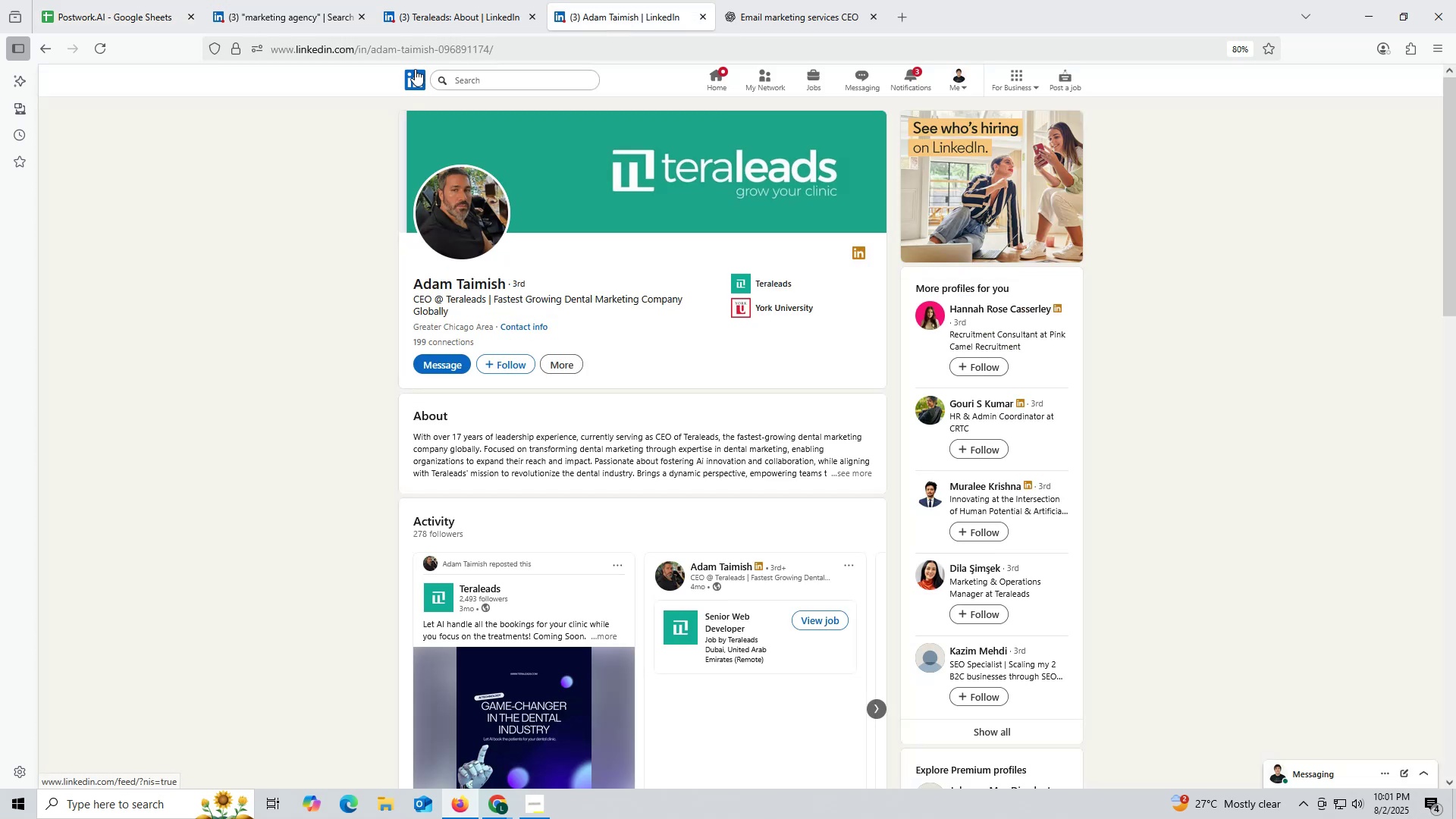 
left_click([445, 14])
 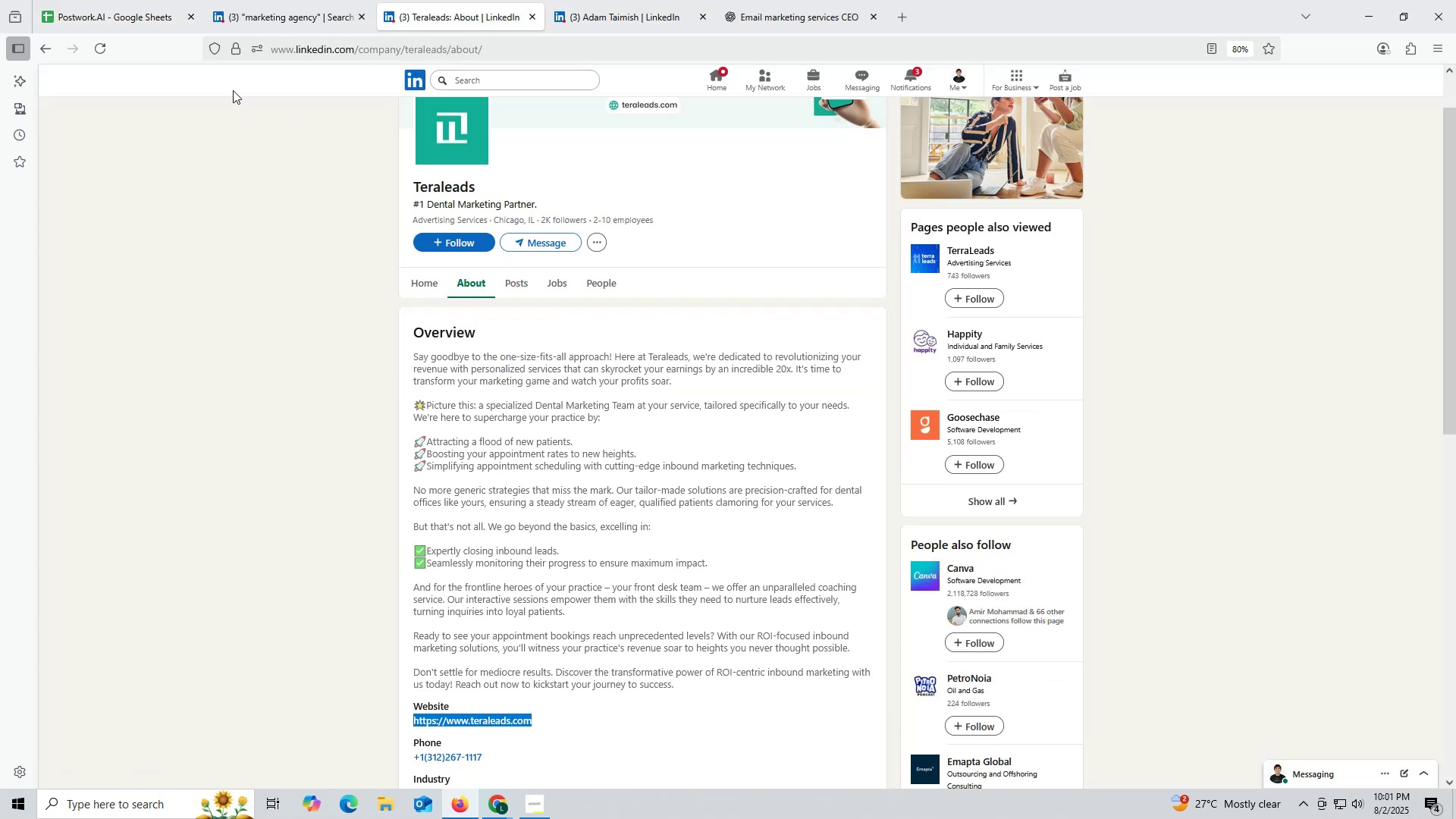 
left_click([119, 14])
 